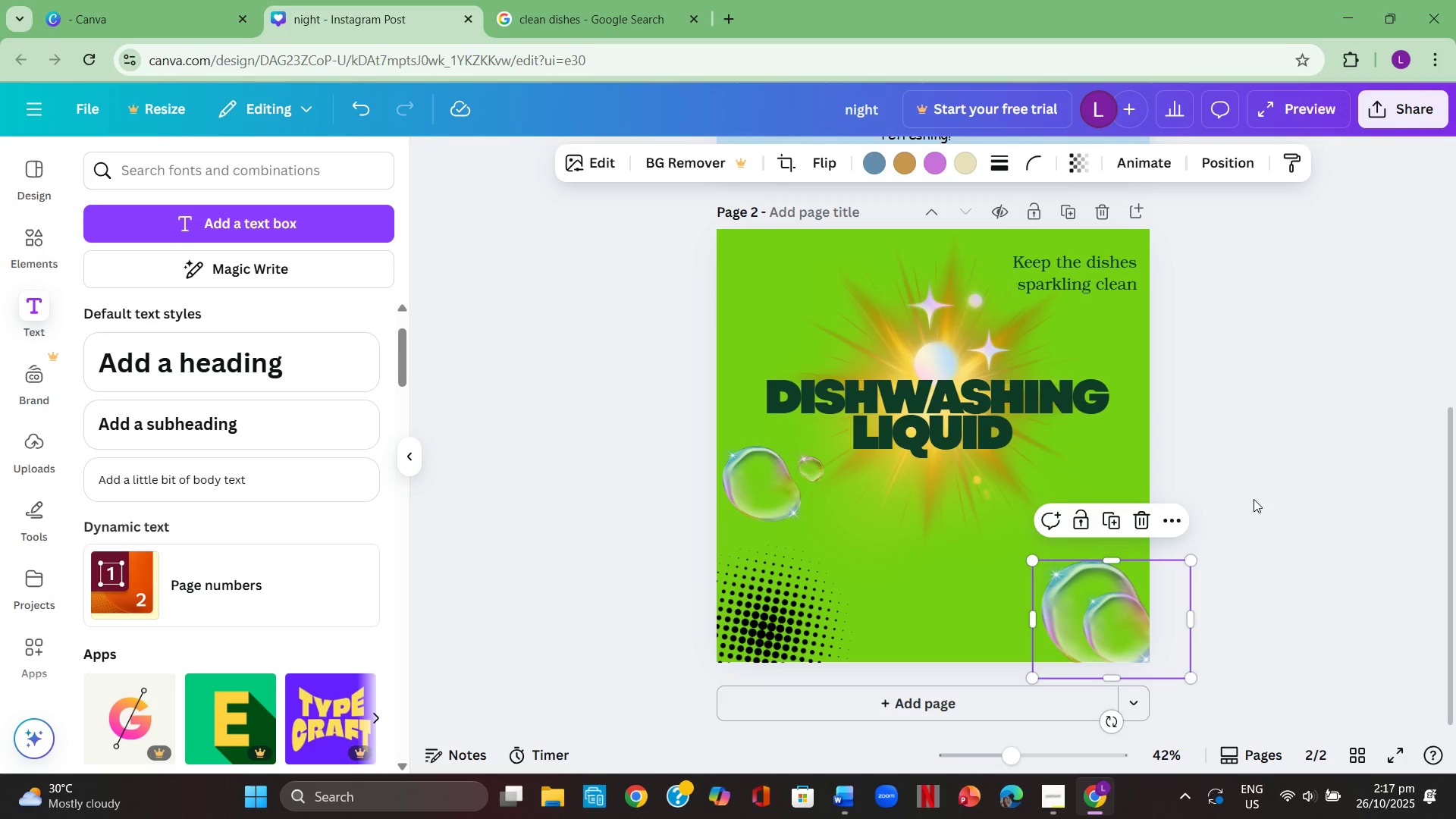 
left_click([1255, 499])
 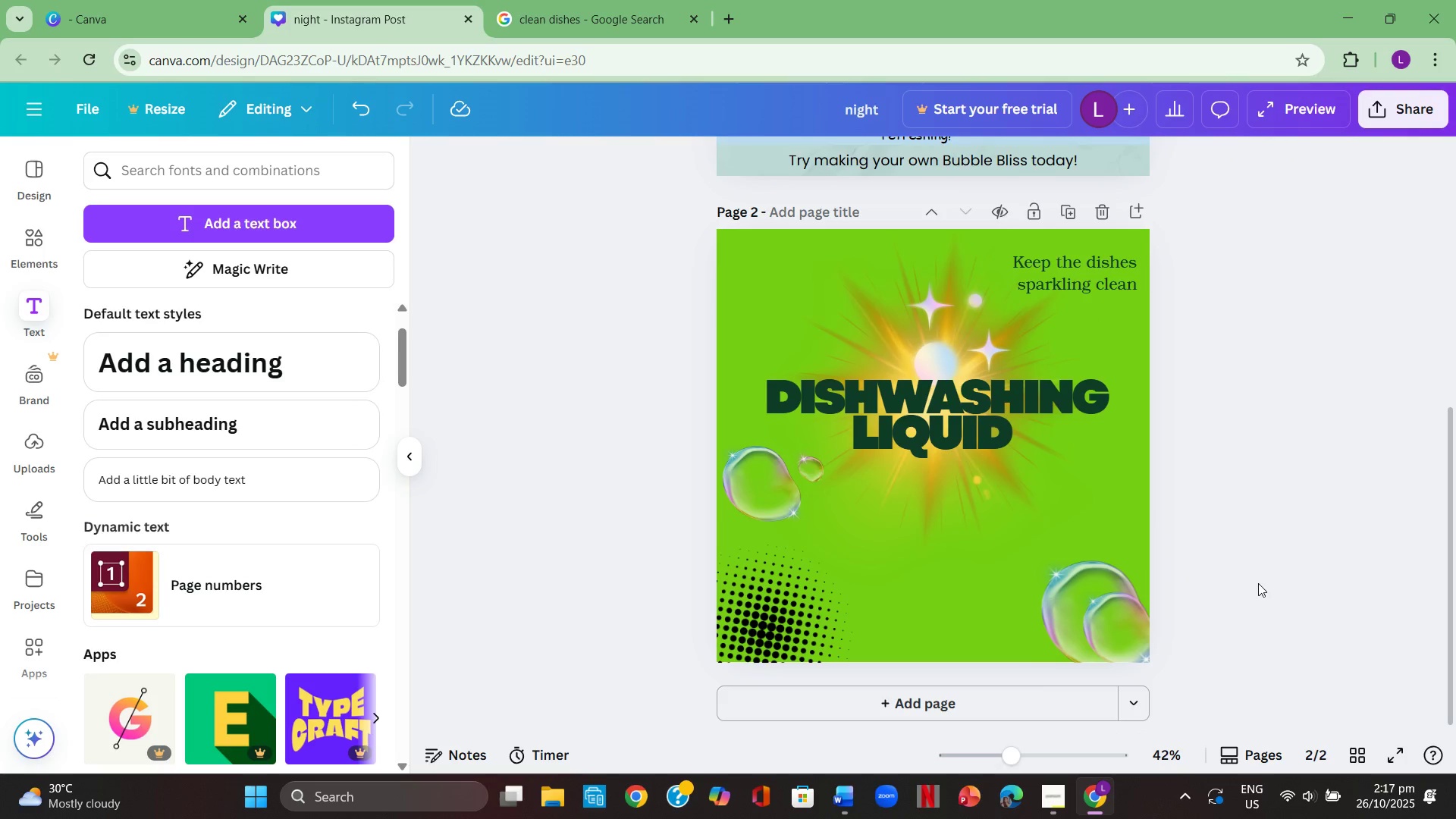 
left_click([1258, 583])
 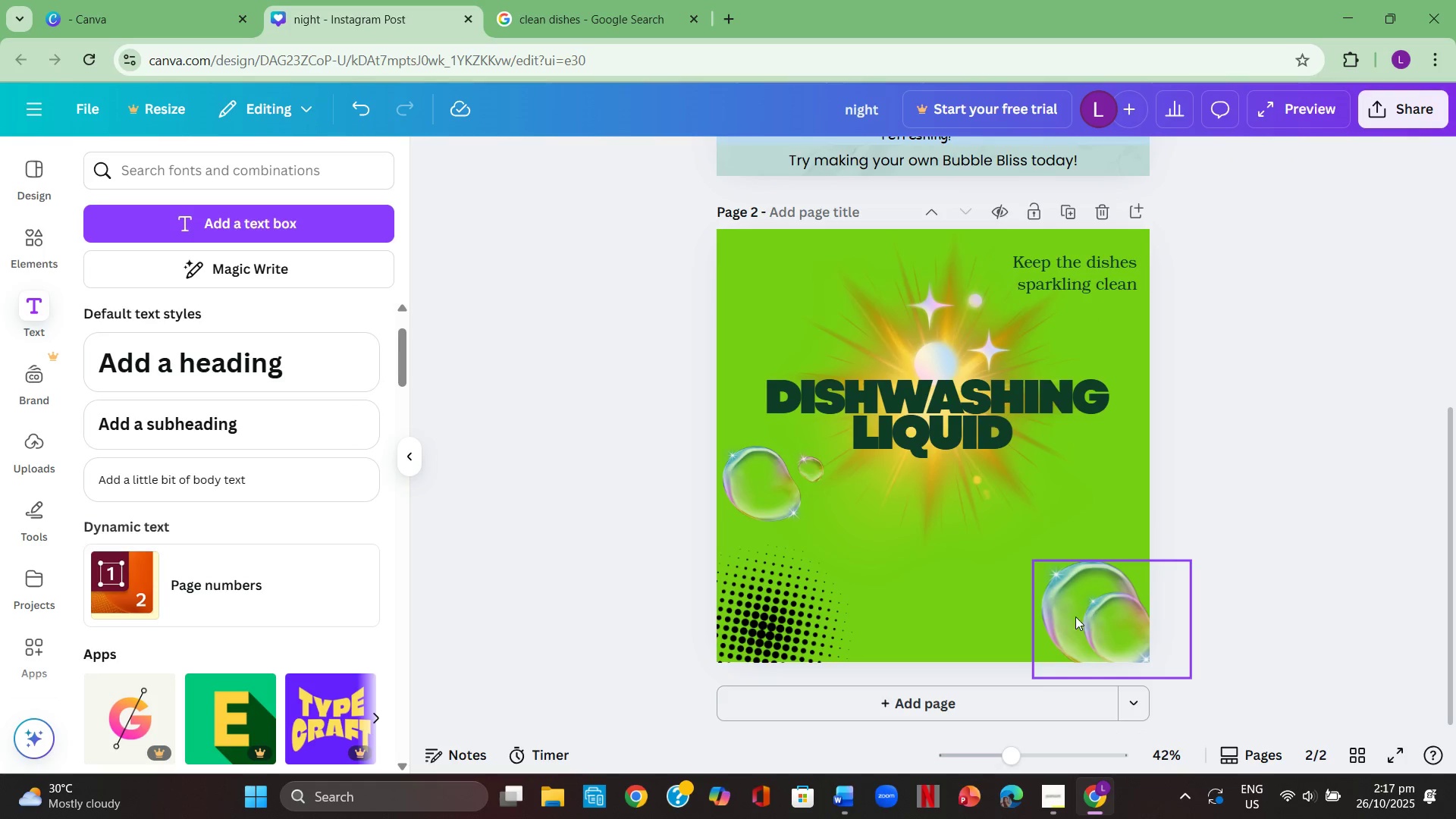 
left_click_drag(start_coordinate=[1064, 606], to_coordinate=[741, 278])
 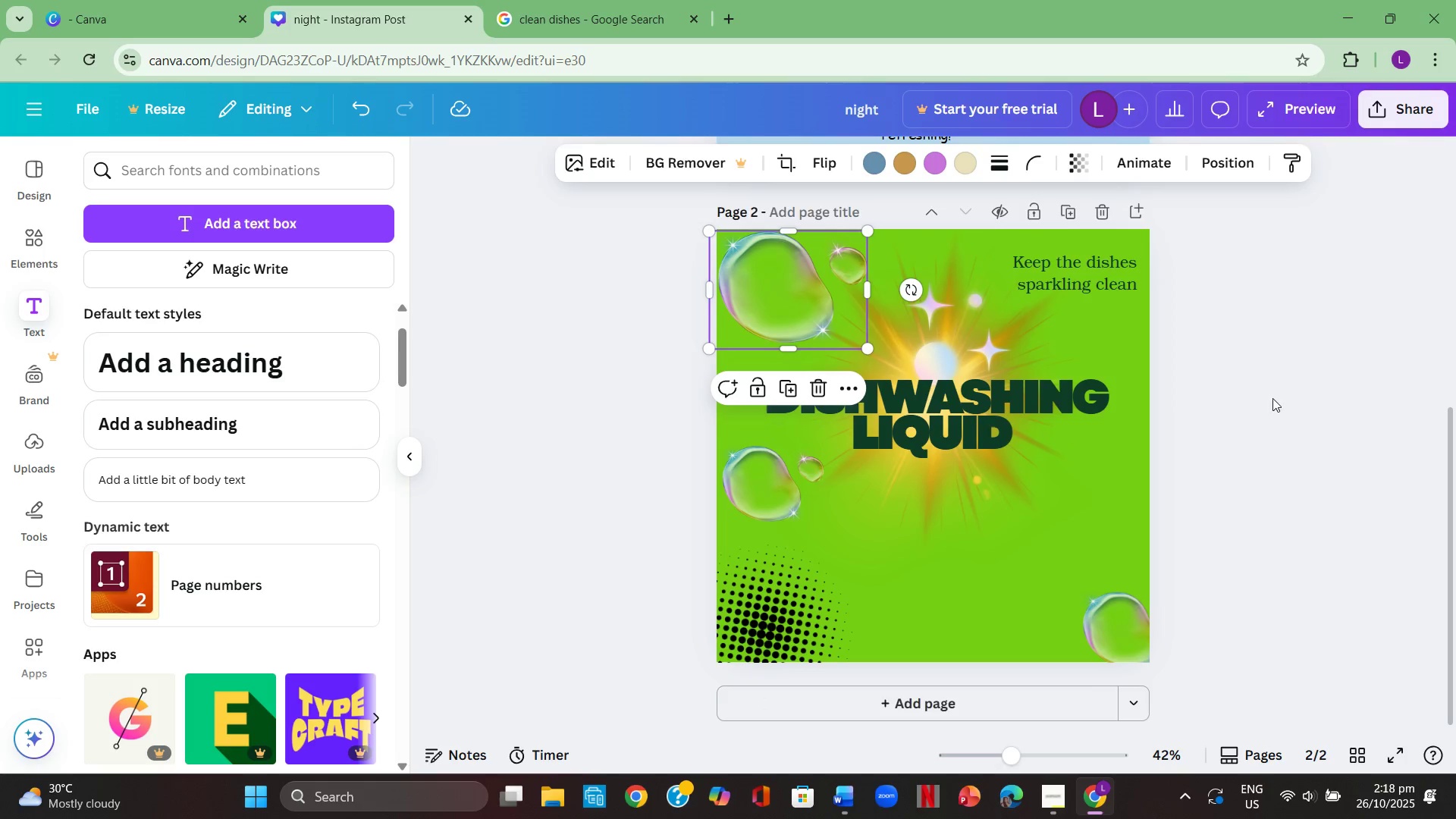 
left_click([1272, 398])
 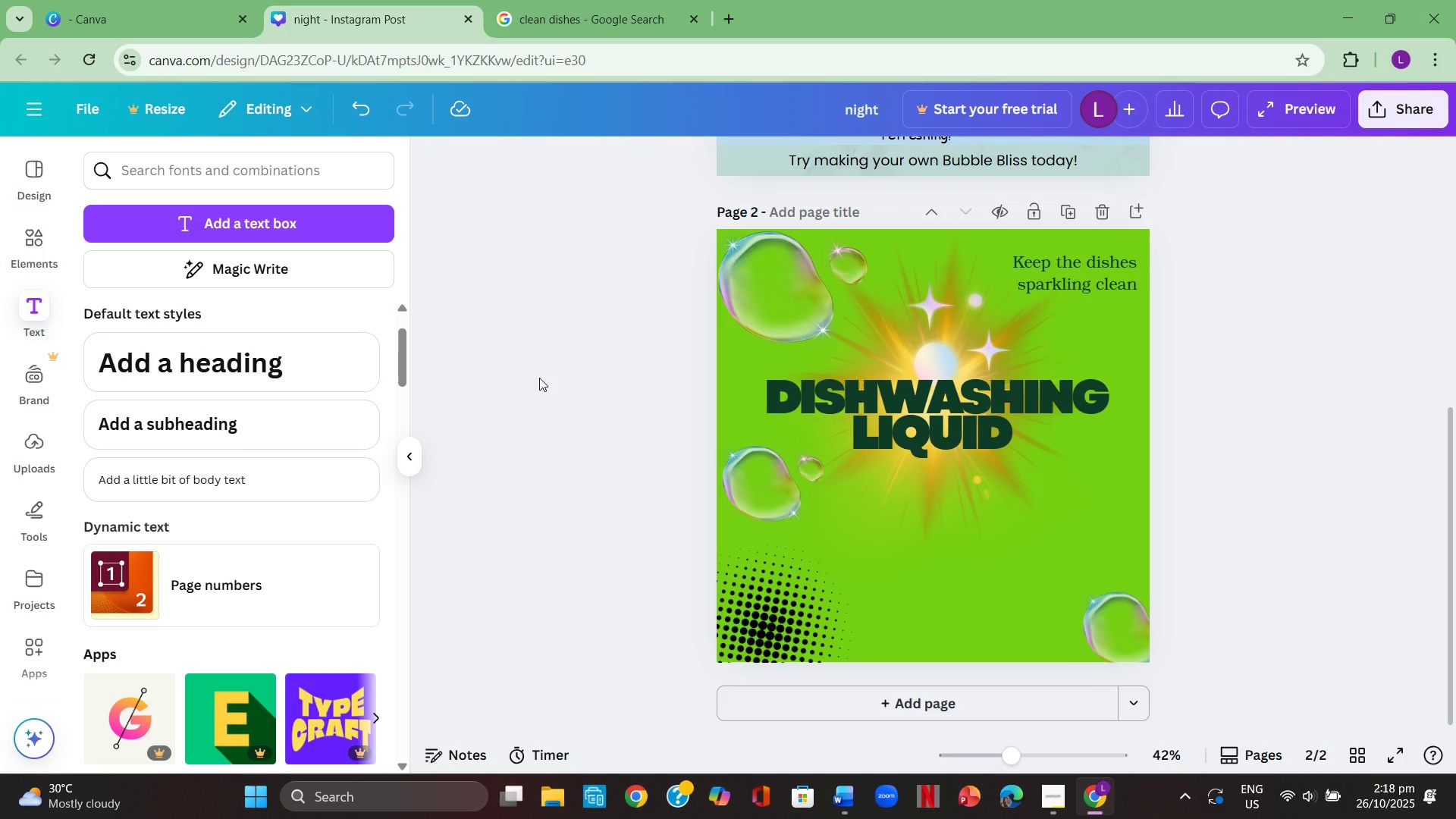 
wait(13.38)
 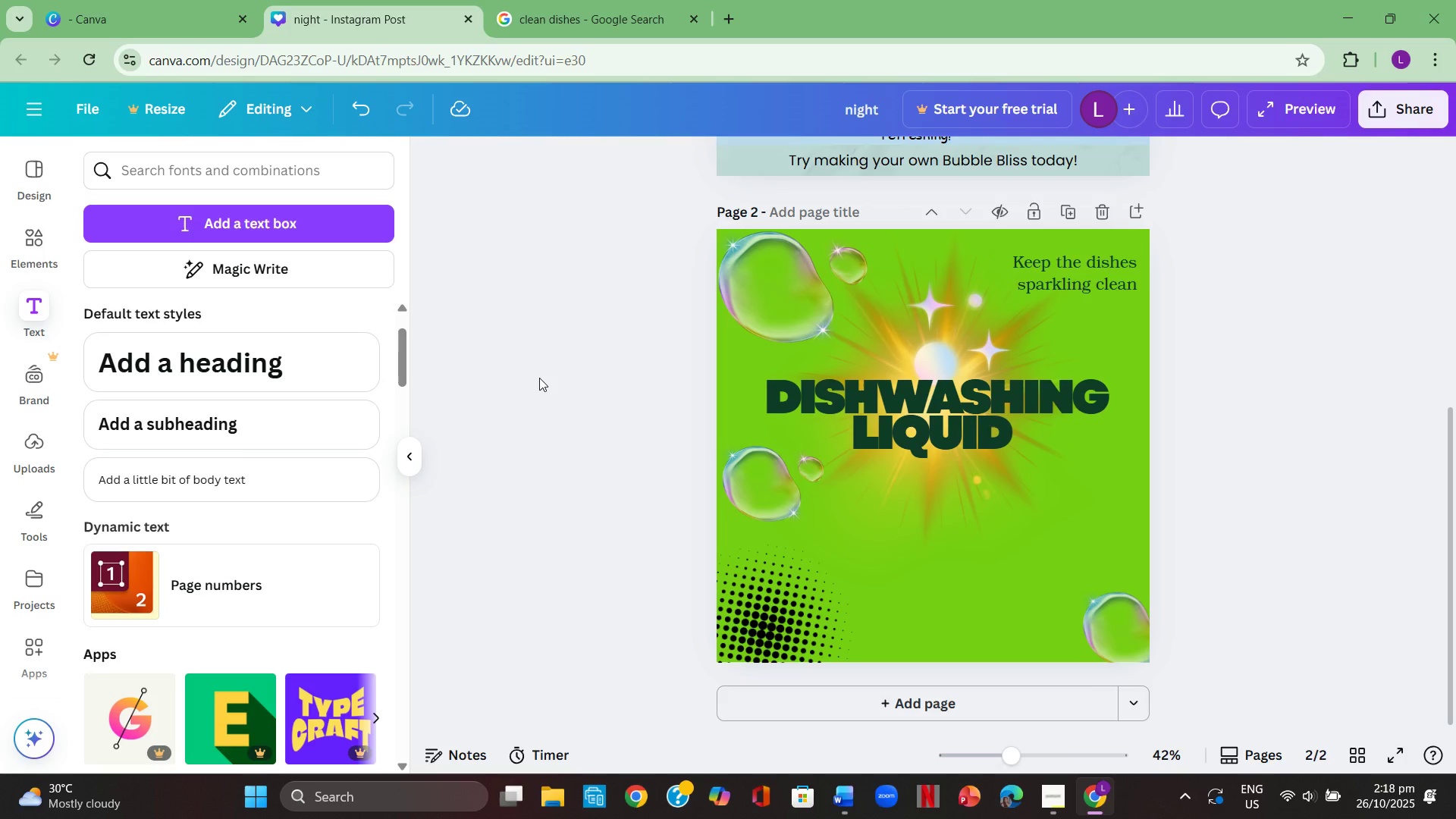 
left_click([583, 498])
 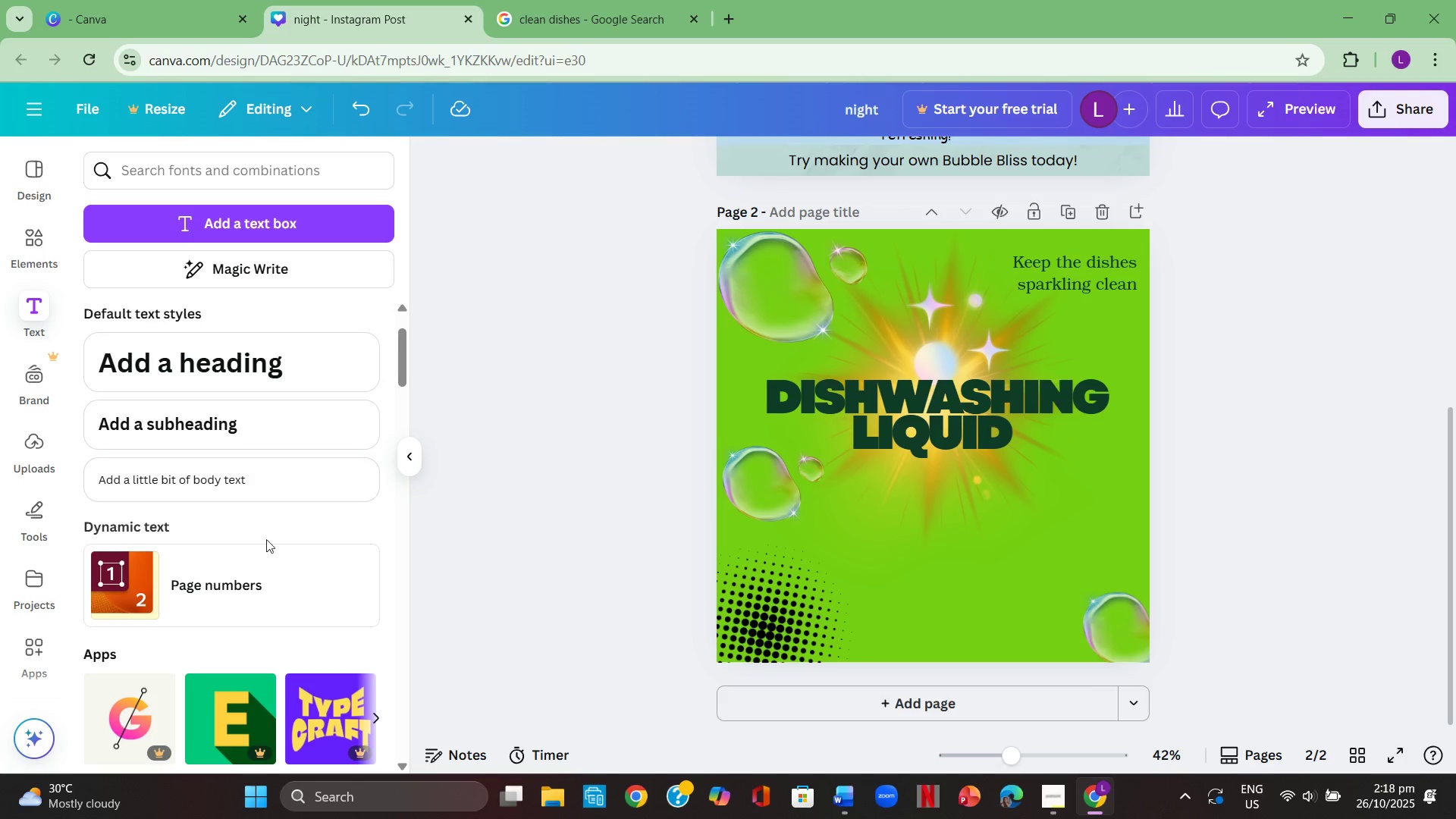 
scroll: coordinate [271, 554], scroll_direction: down, amount: 3.0
 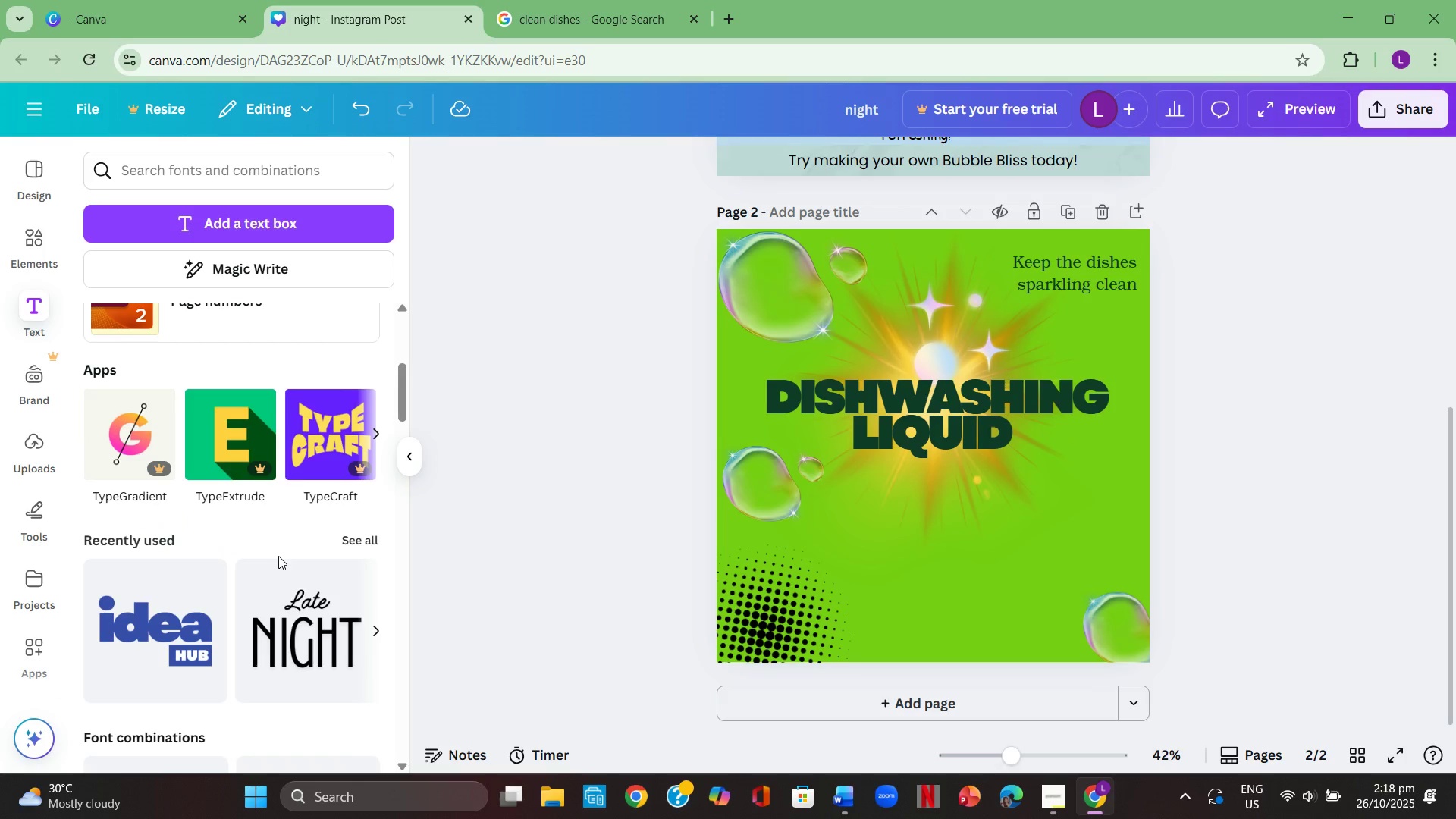 
scroll: coordinate [588, 475], scroll_direction: up, amount: 4.0
 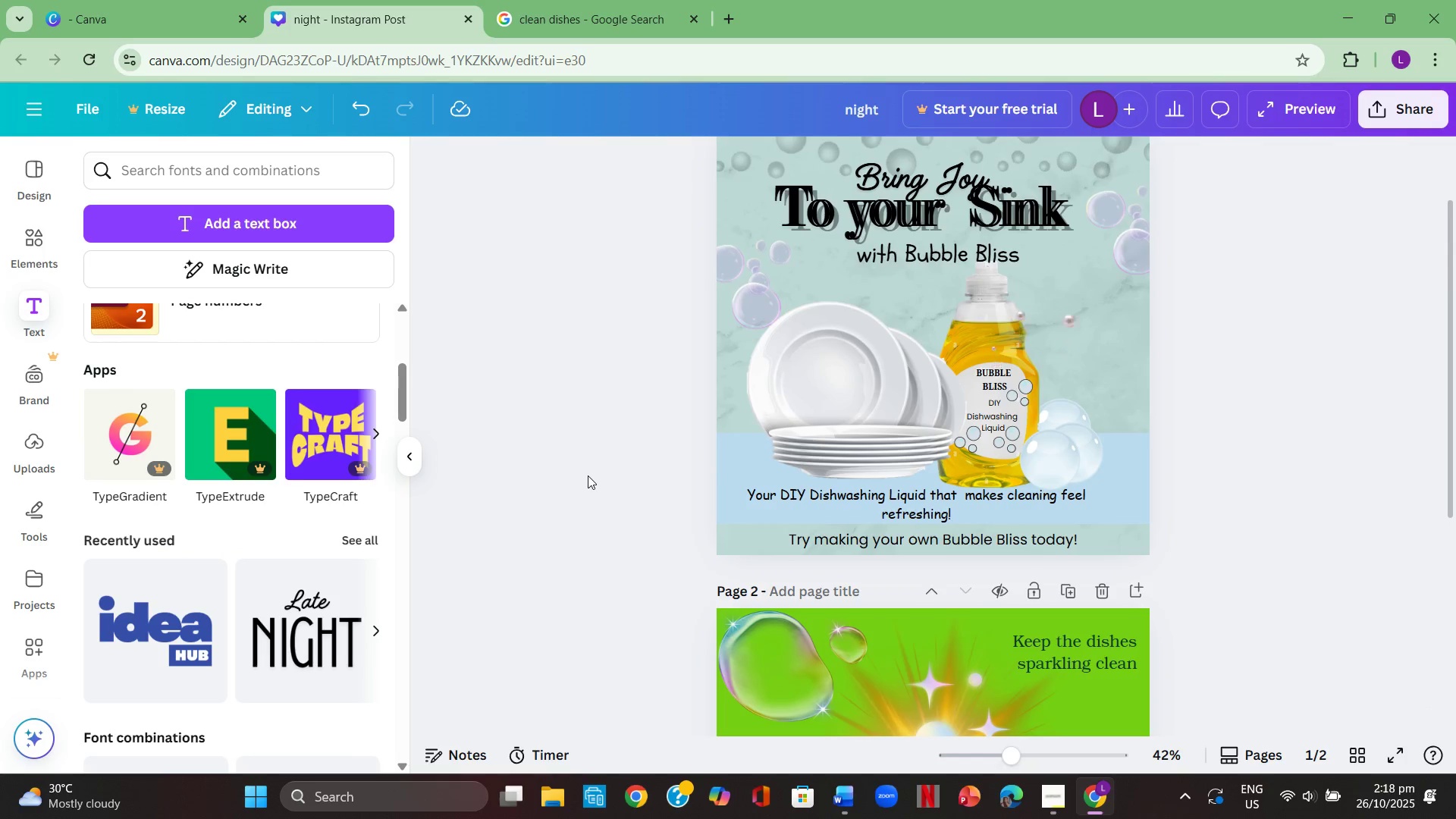 
scroll: coordinate [588, 479], scroll_direction: down, amount: 4.0
 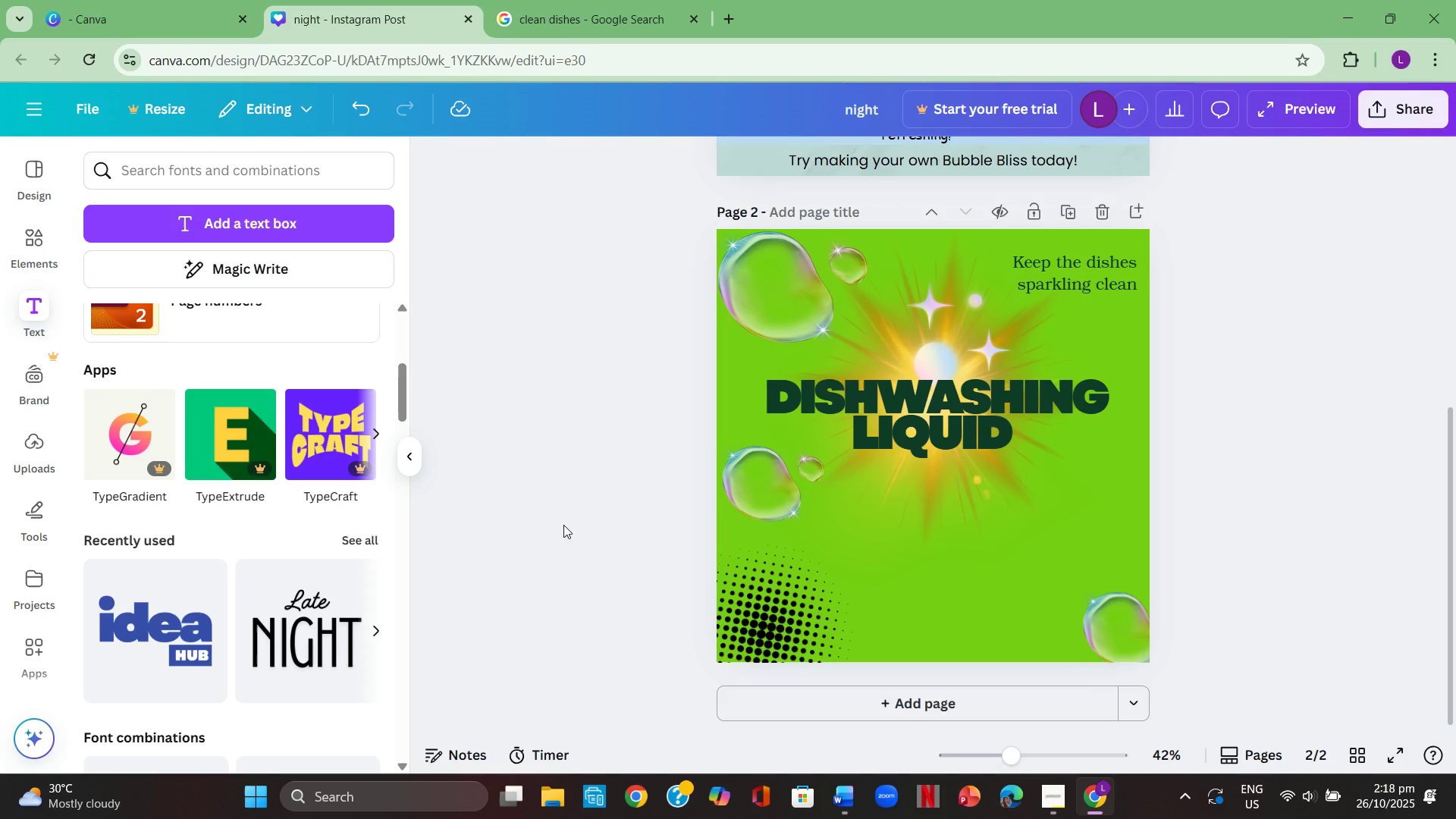 
left_click([564, 527])
 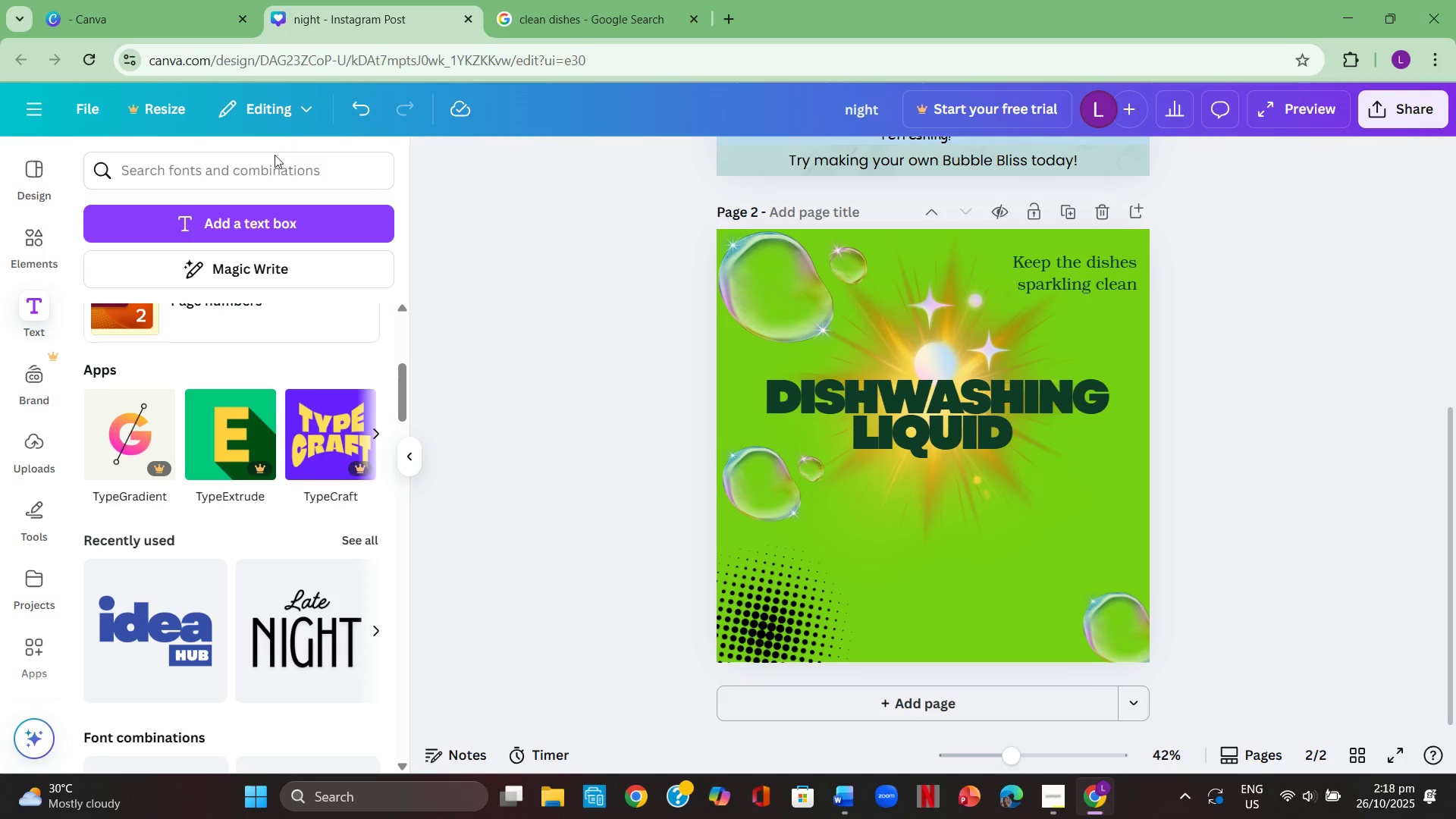 
scroll: coordinate [377, 358], scroll_direction: up, amount: 6.0
 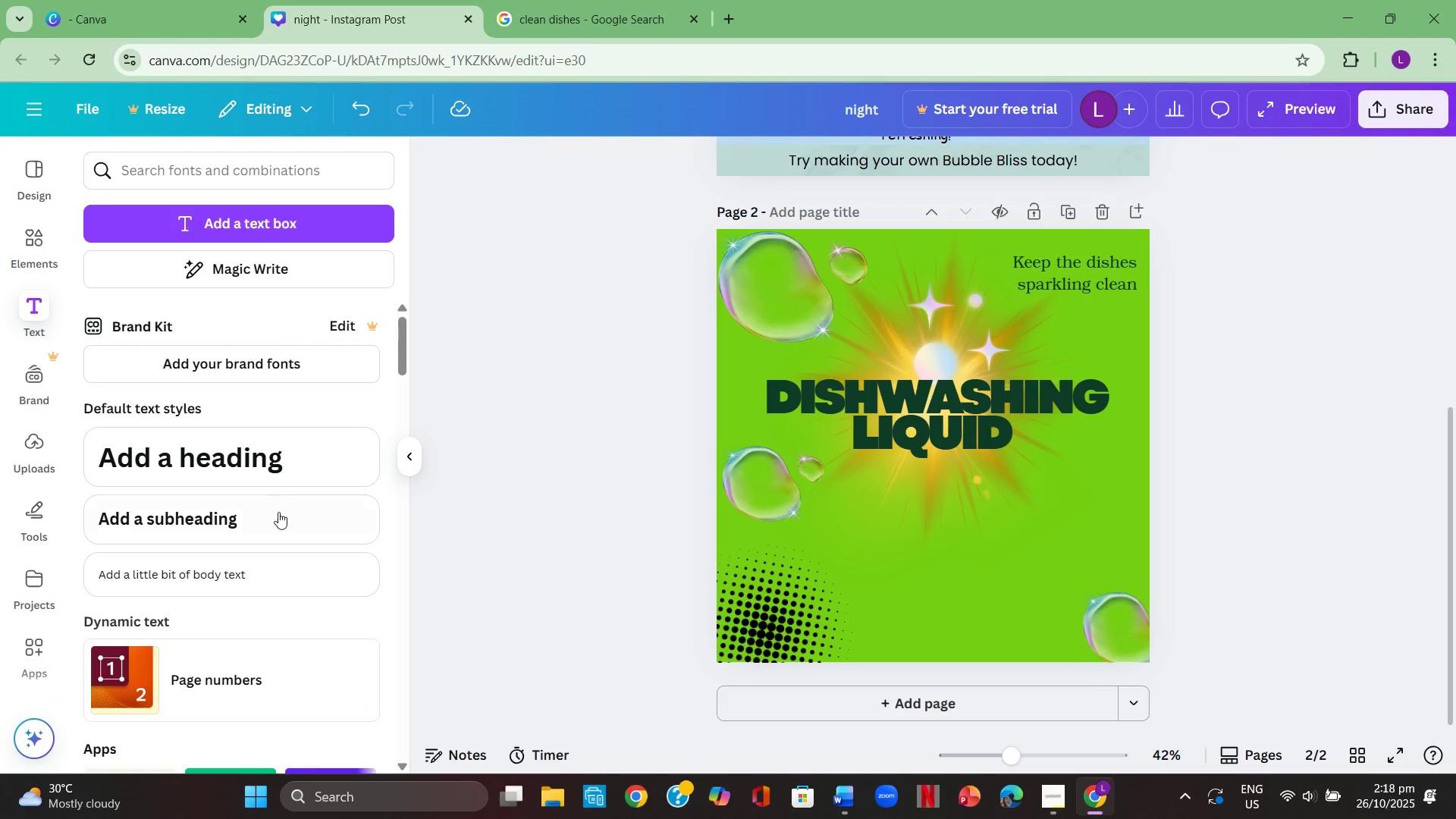 
scroll: coordinate [320, 559], scroll_direction: down, amount: 5.0
 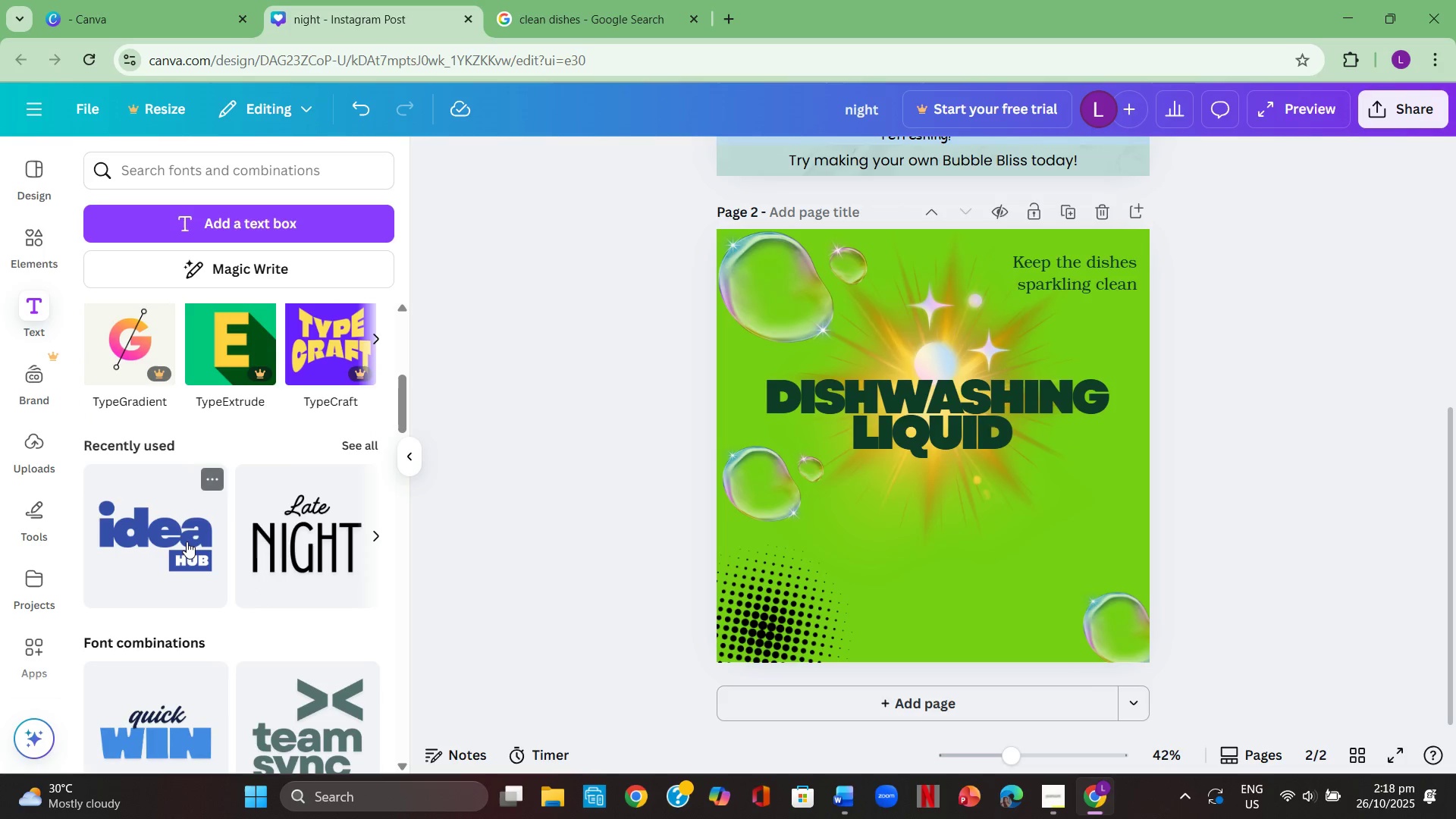 
left_click([187, 541])
 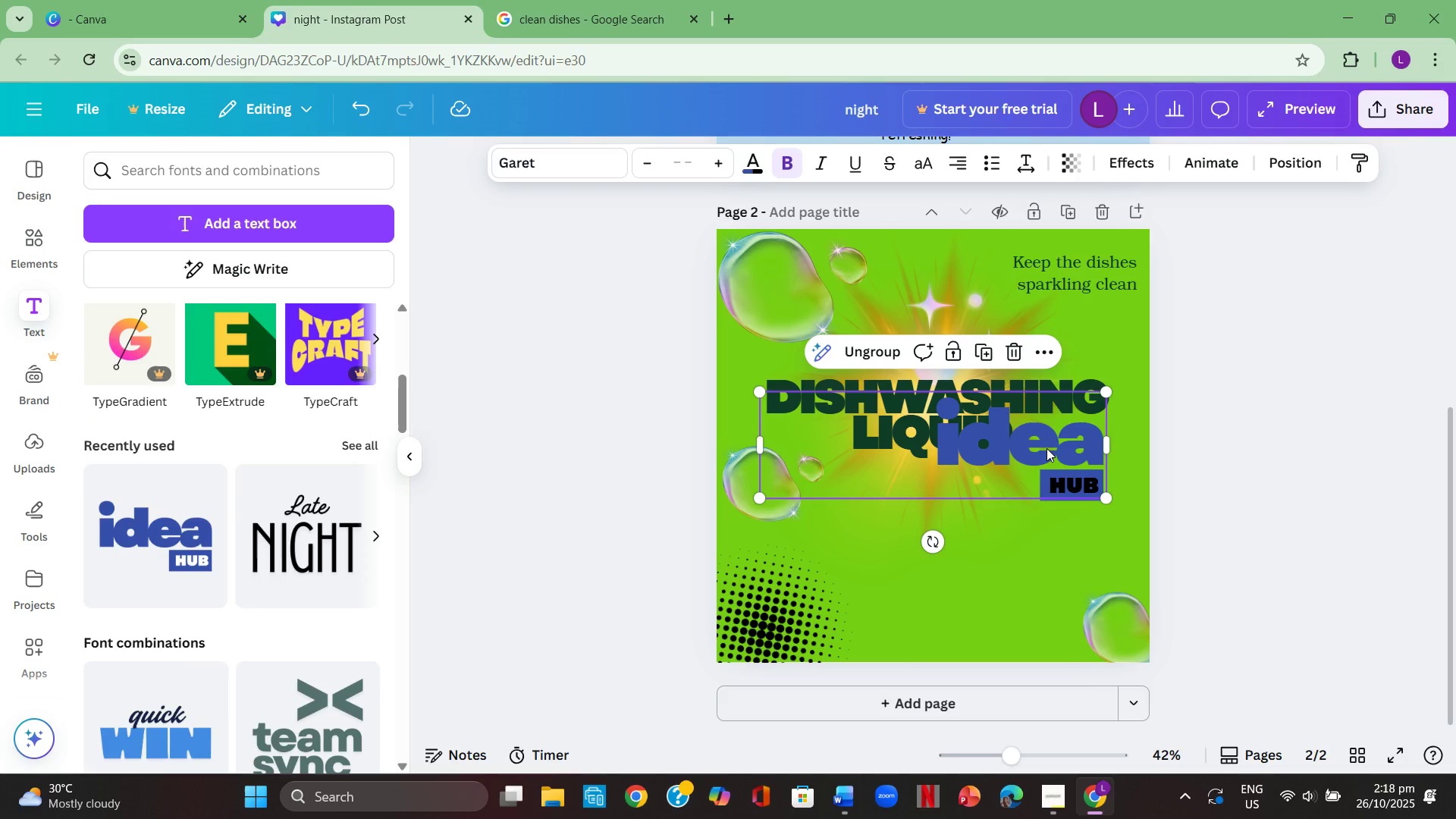 
left_click([1044, 444])
 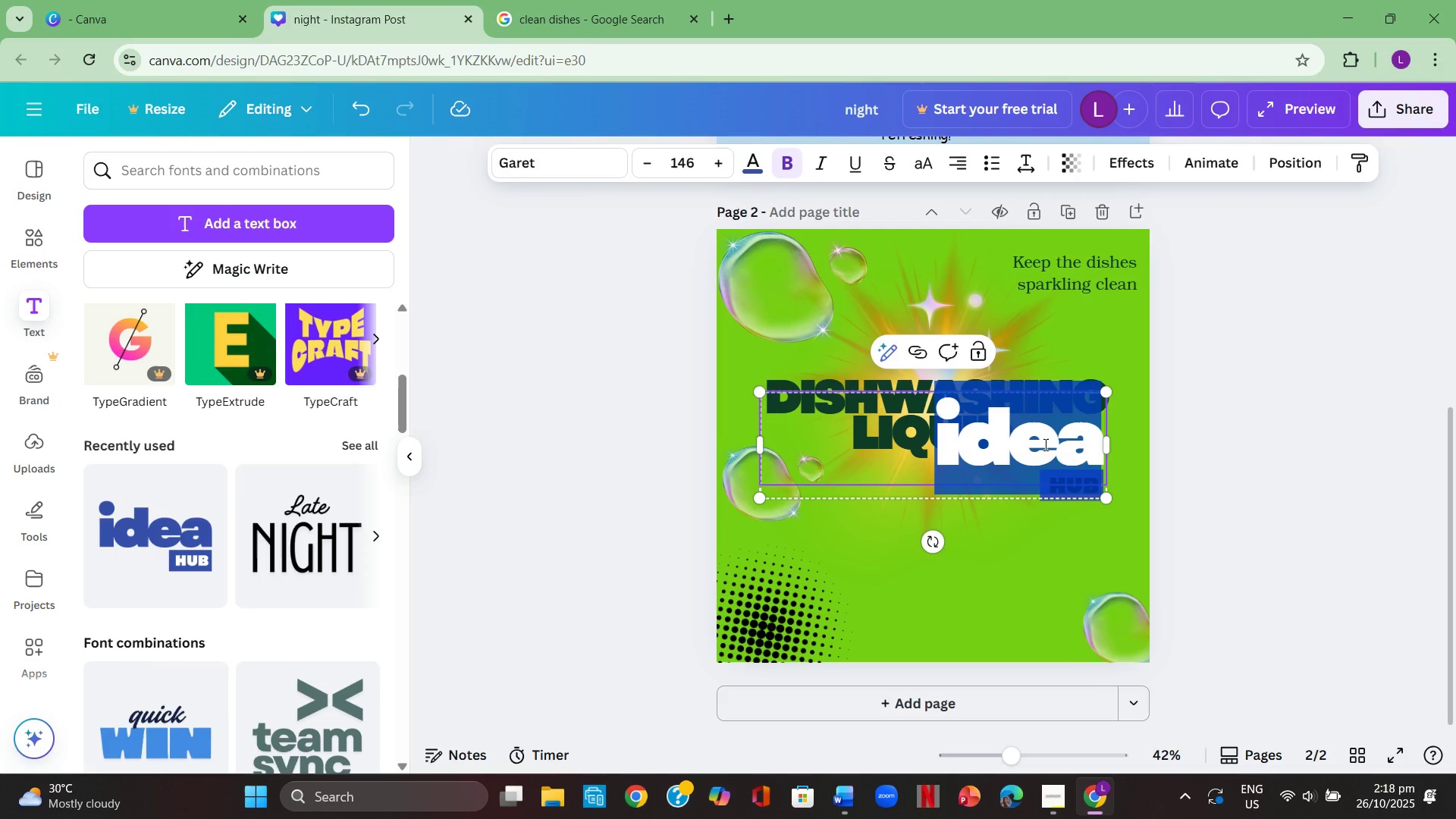 
double_click([1044, 444])
 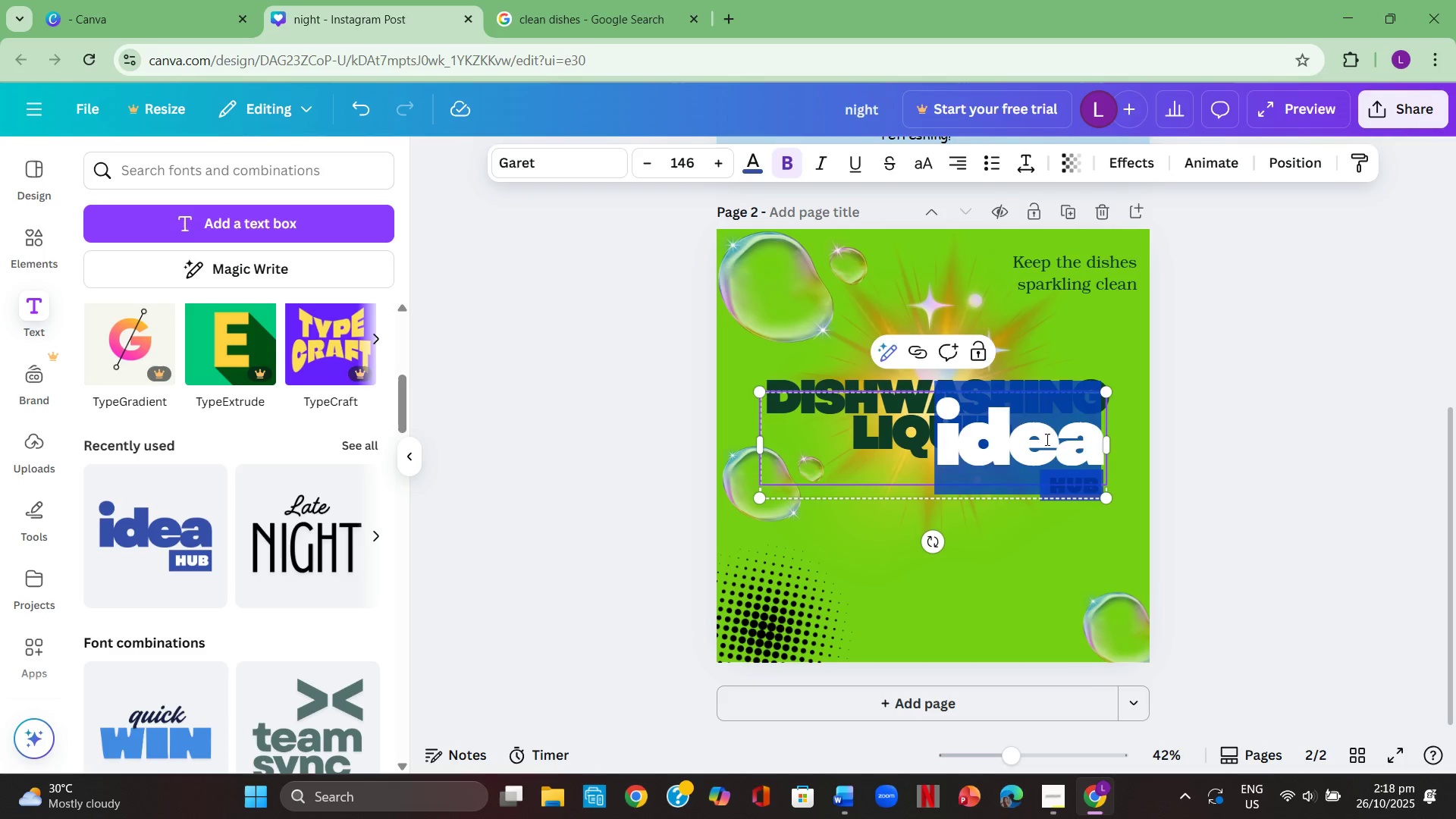 
key(Backspace)
 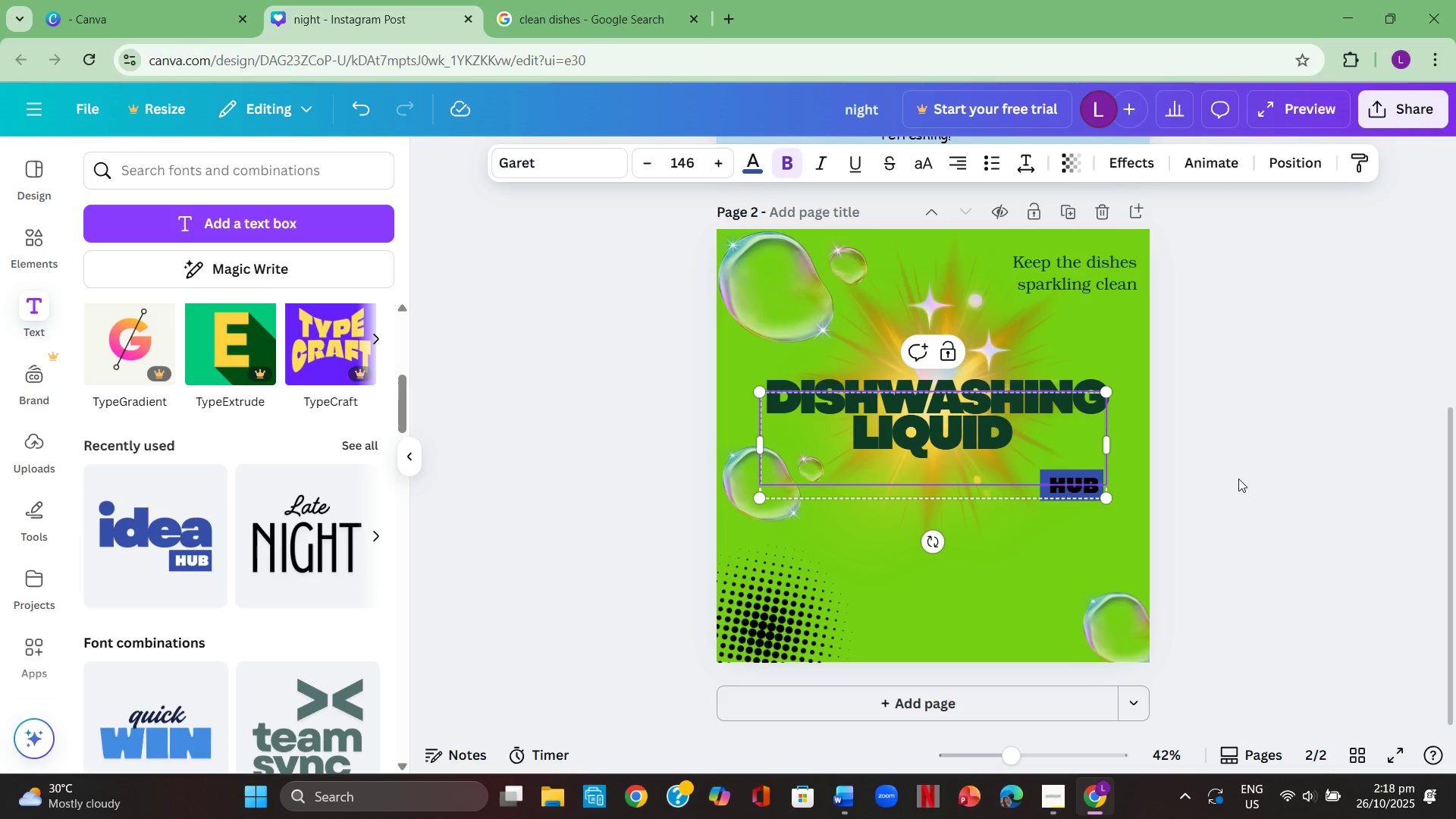 
left_click([1243, 484])
 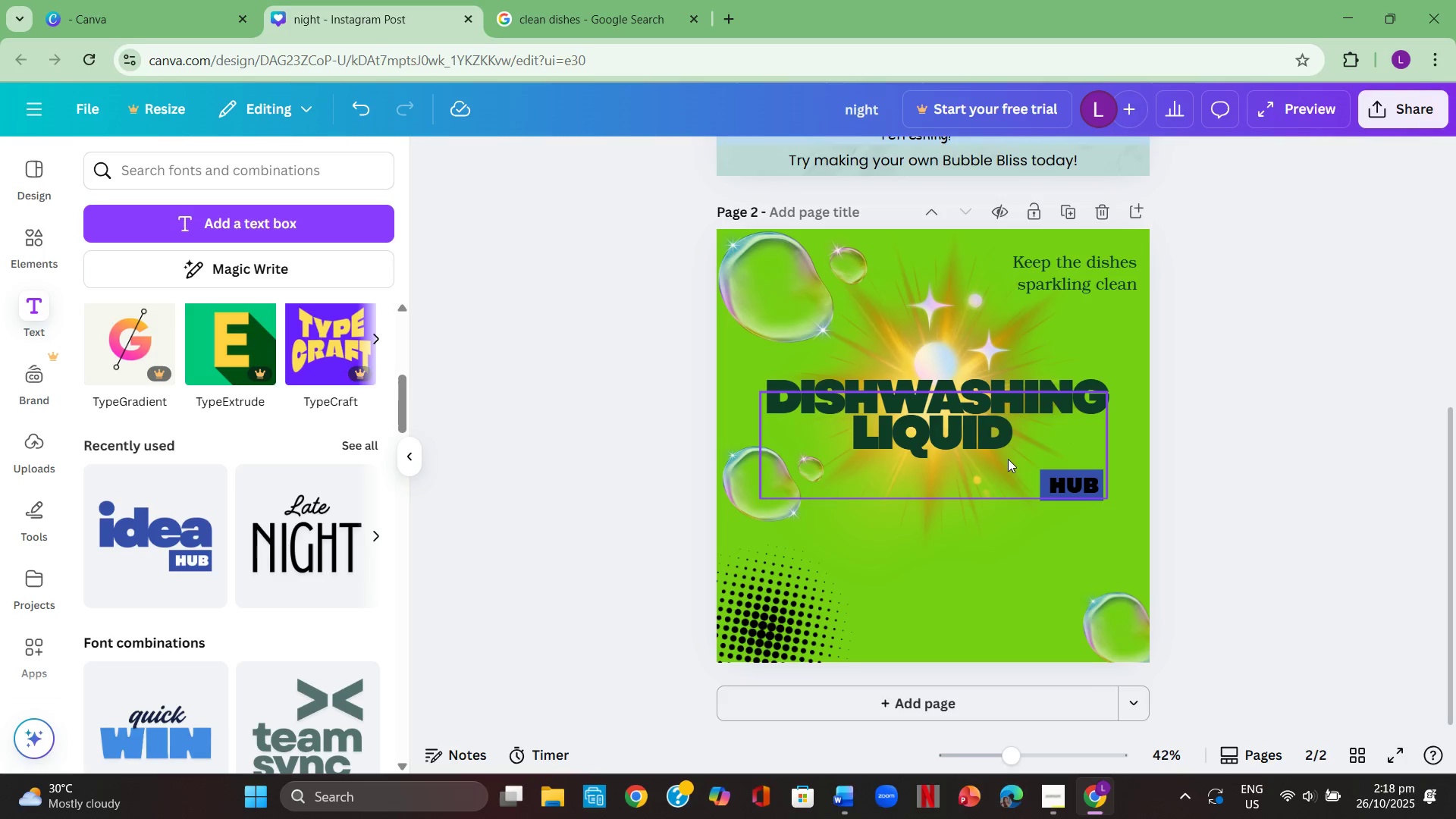 
left_click([1009, 454])
 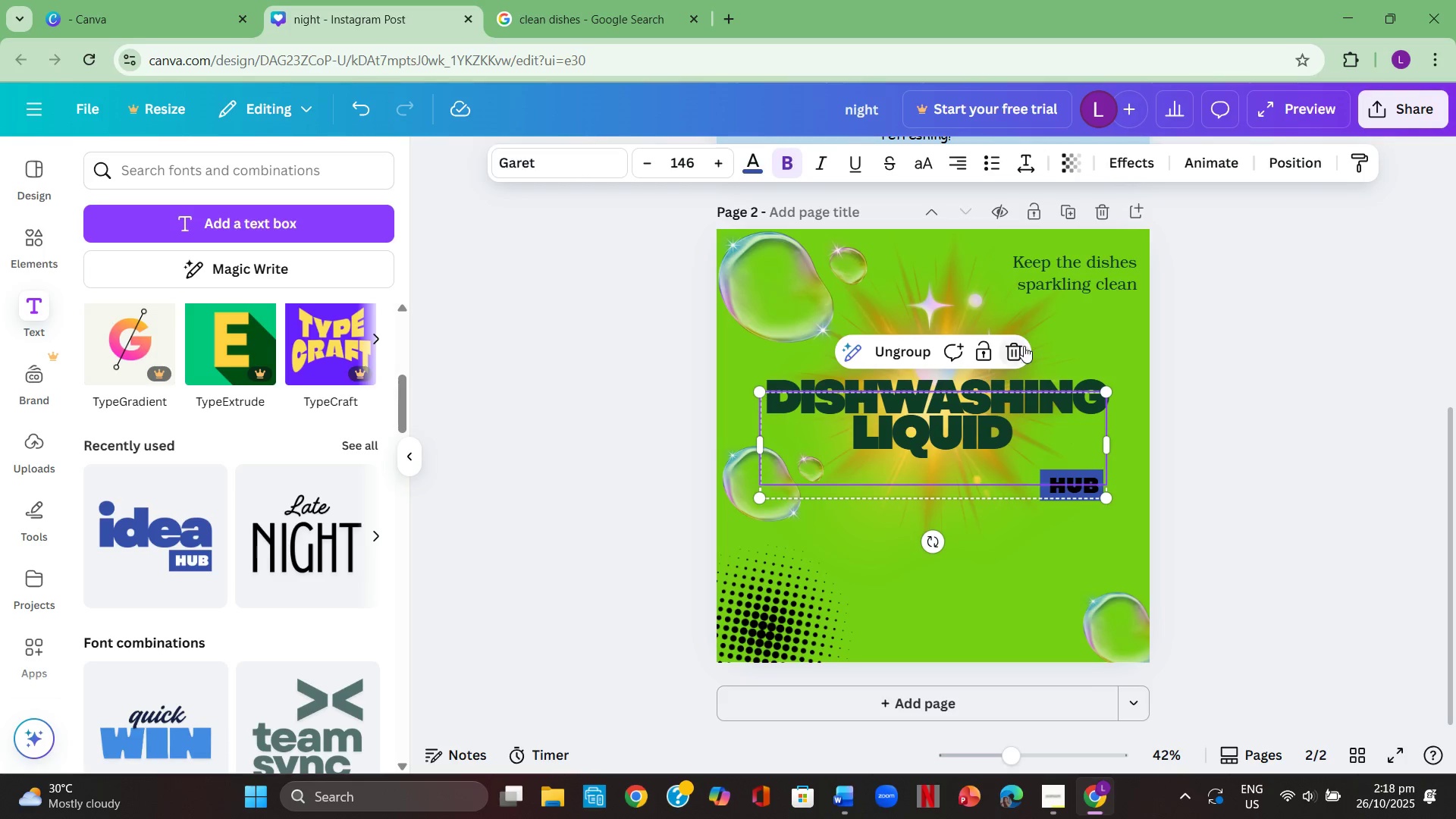 
left_click([1023, 346])
 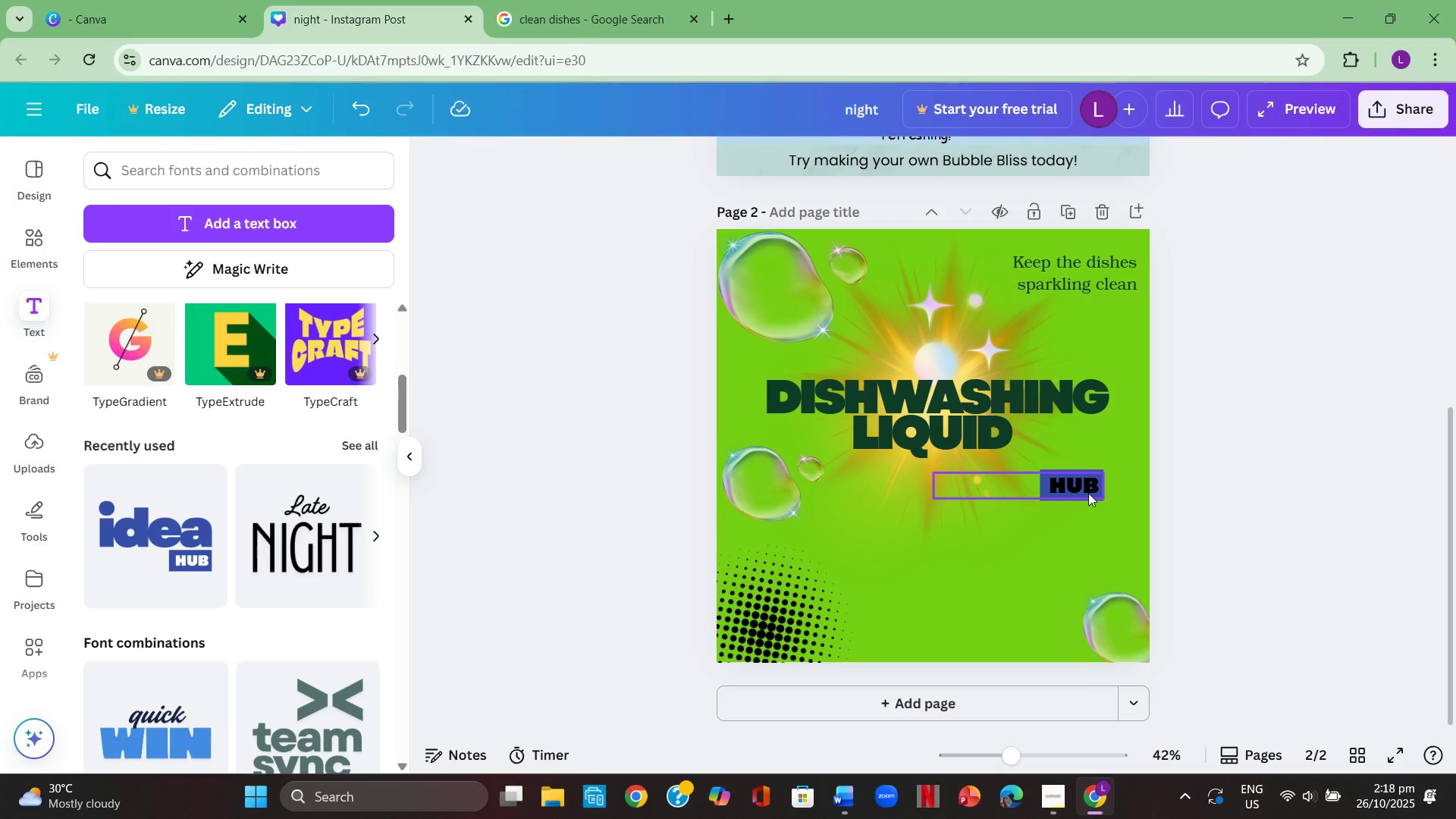 
double_click([1087, 492])
 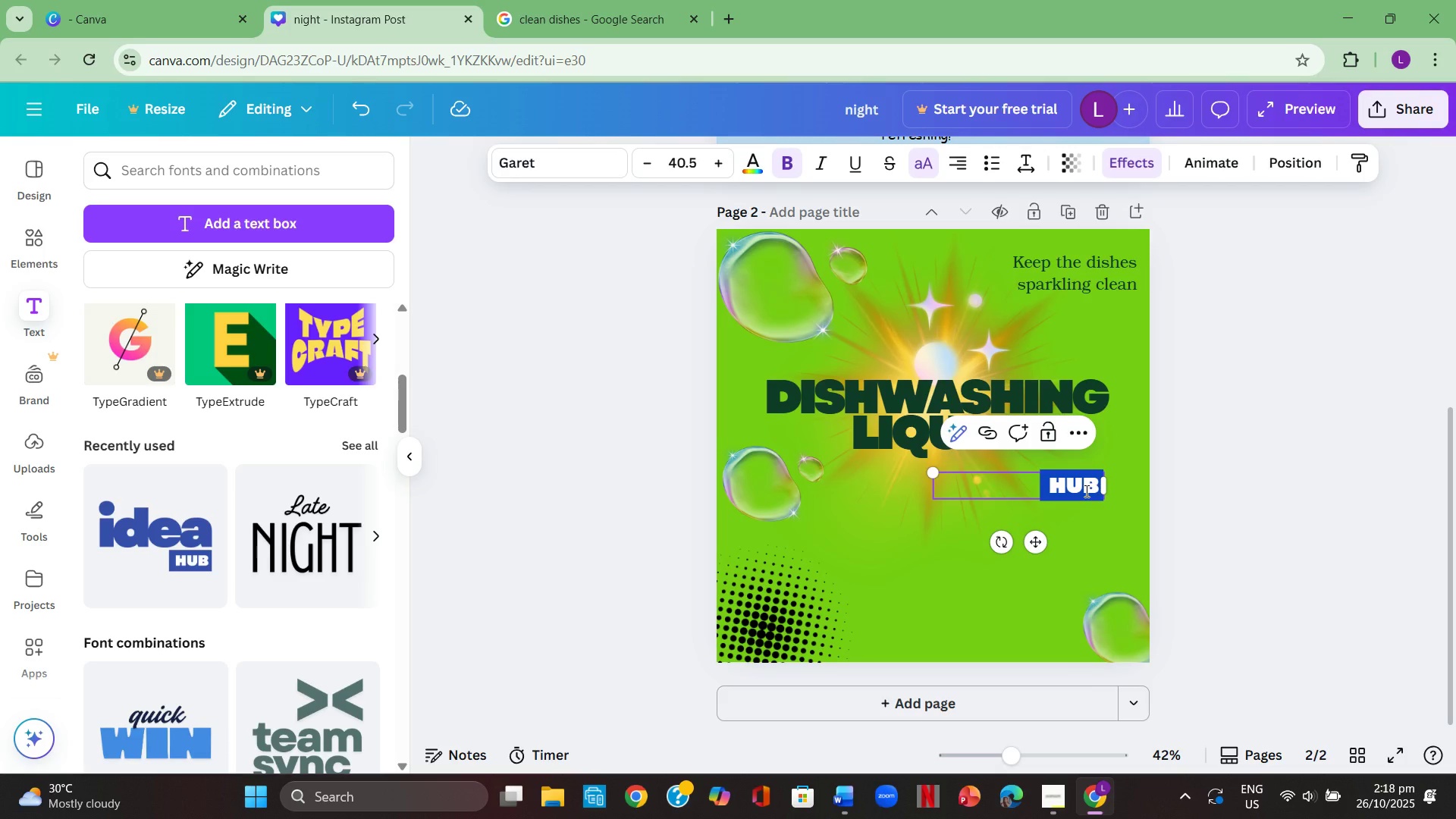 
key(Backspace)
type(Calam)
key(Backspace)
key(Backspace)
key(Backspace)
key(Backspace)
key(Backspace)
type(Calamansi)
 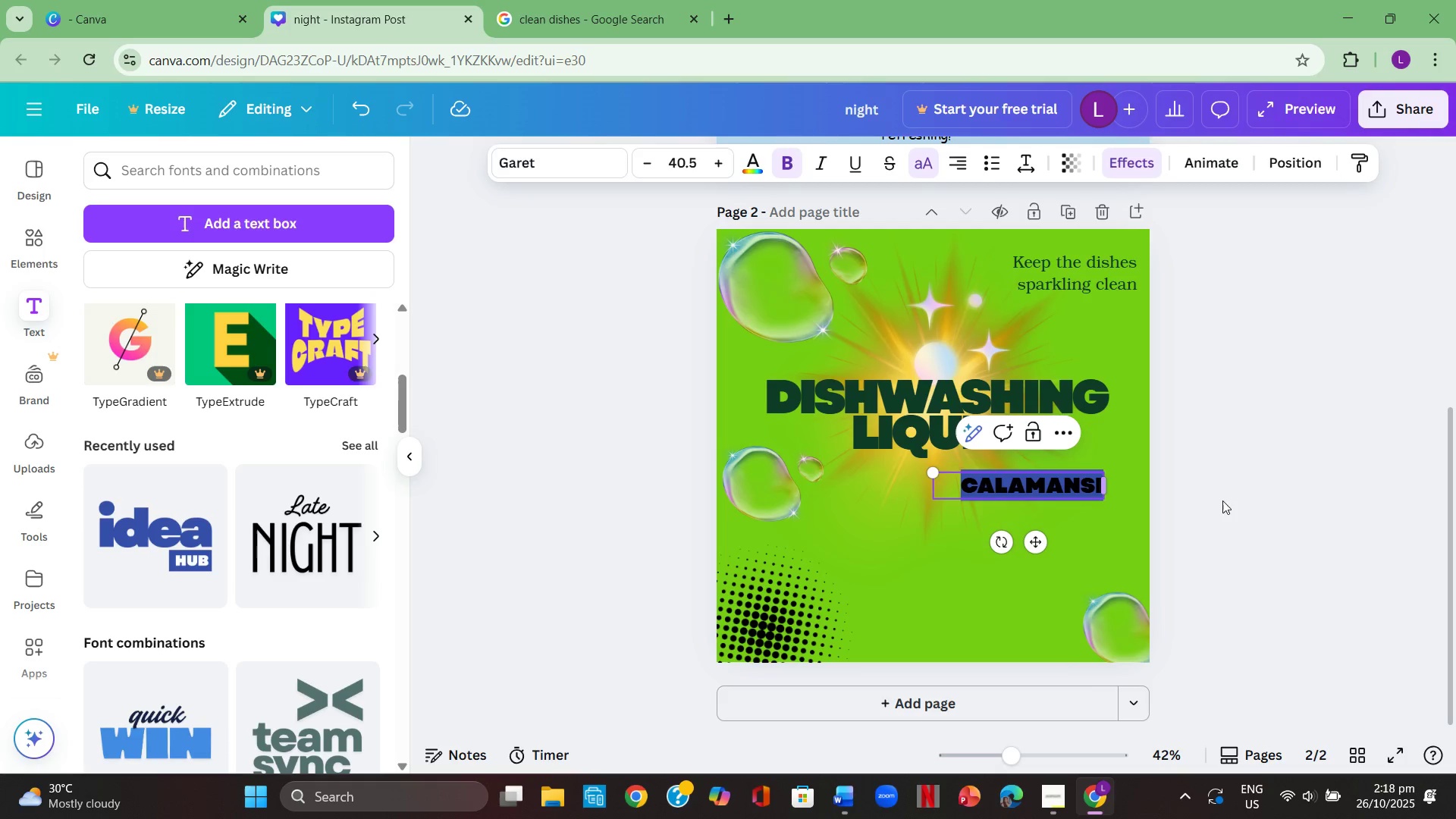 
left_click([1245, 497])
 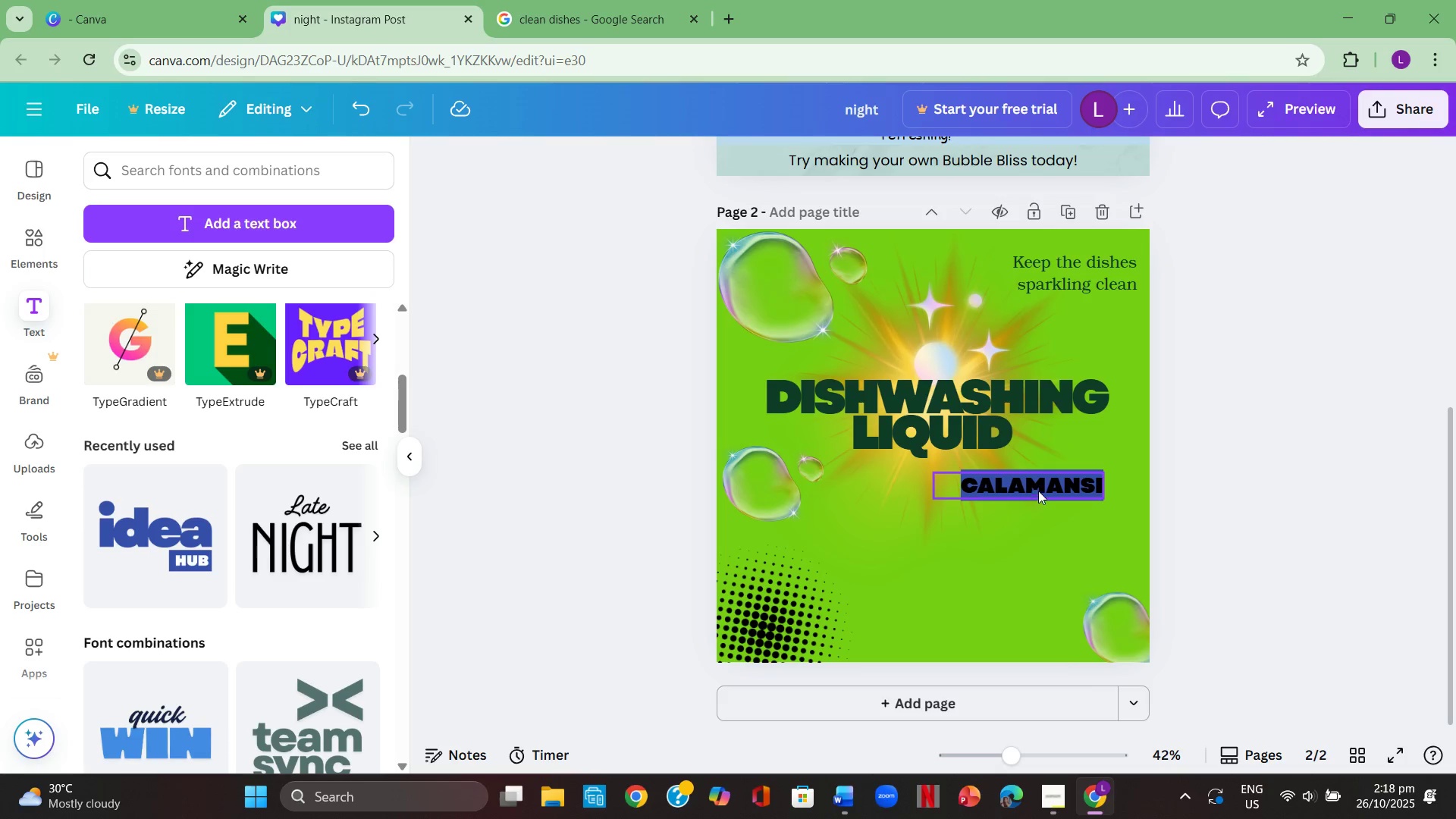 
left_click_drag(start_coordinate=[1040, 489], to_coordinate=[943, 478])
 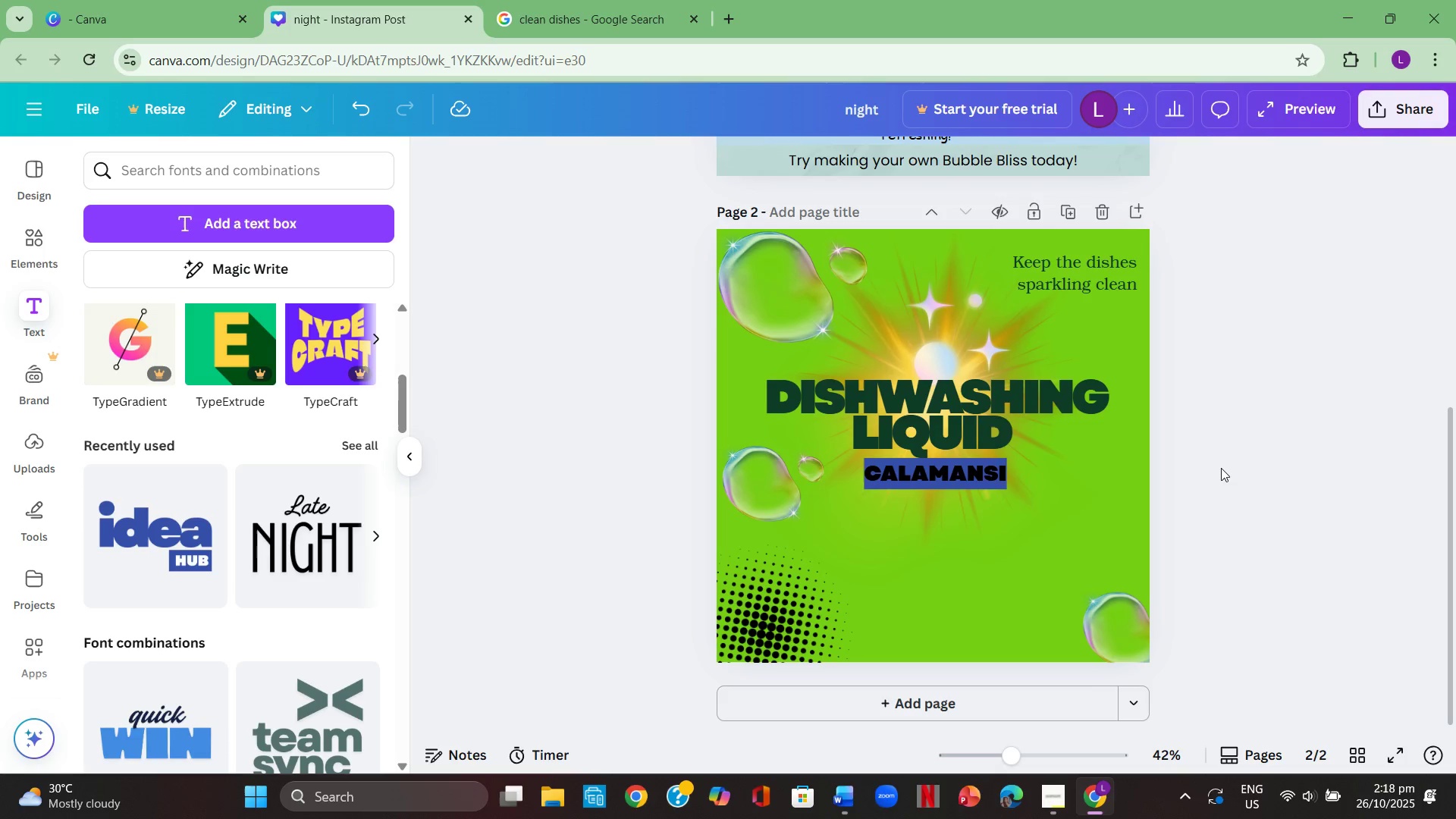 
double_click([1221, 468])
 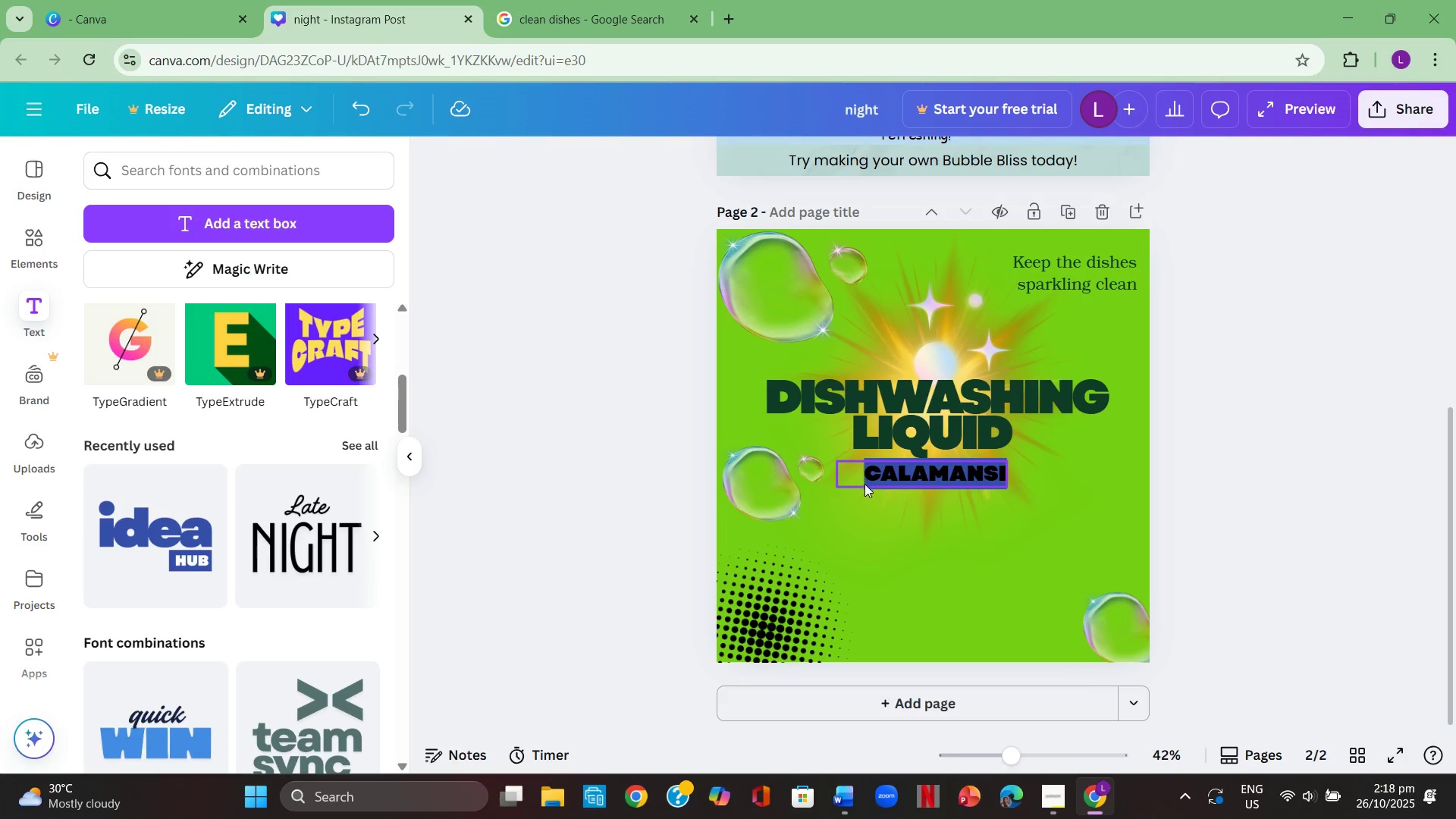 
left_click([984, 463])
 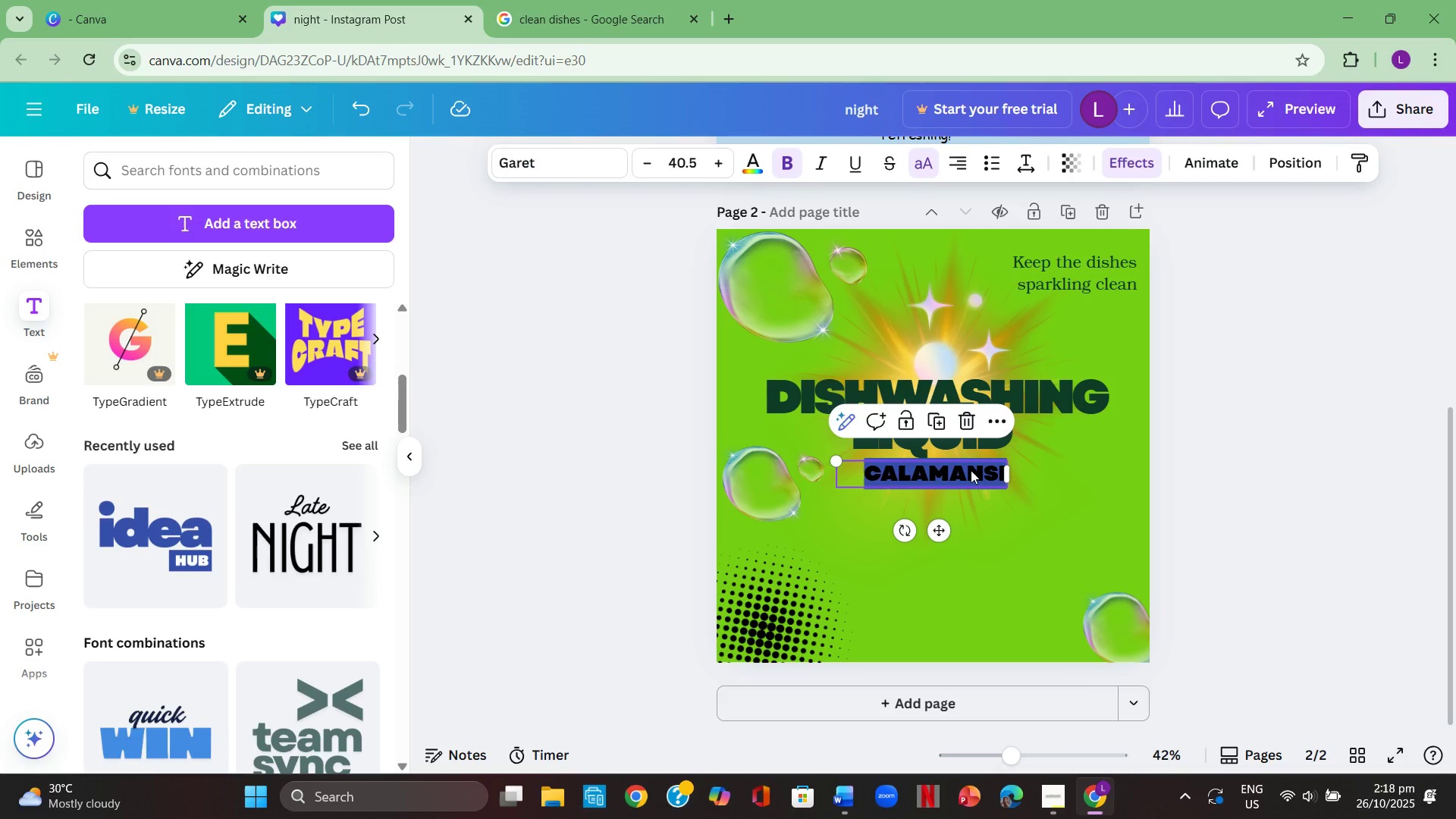 
left_click([971, 470])
 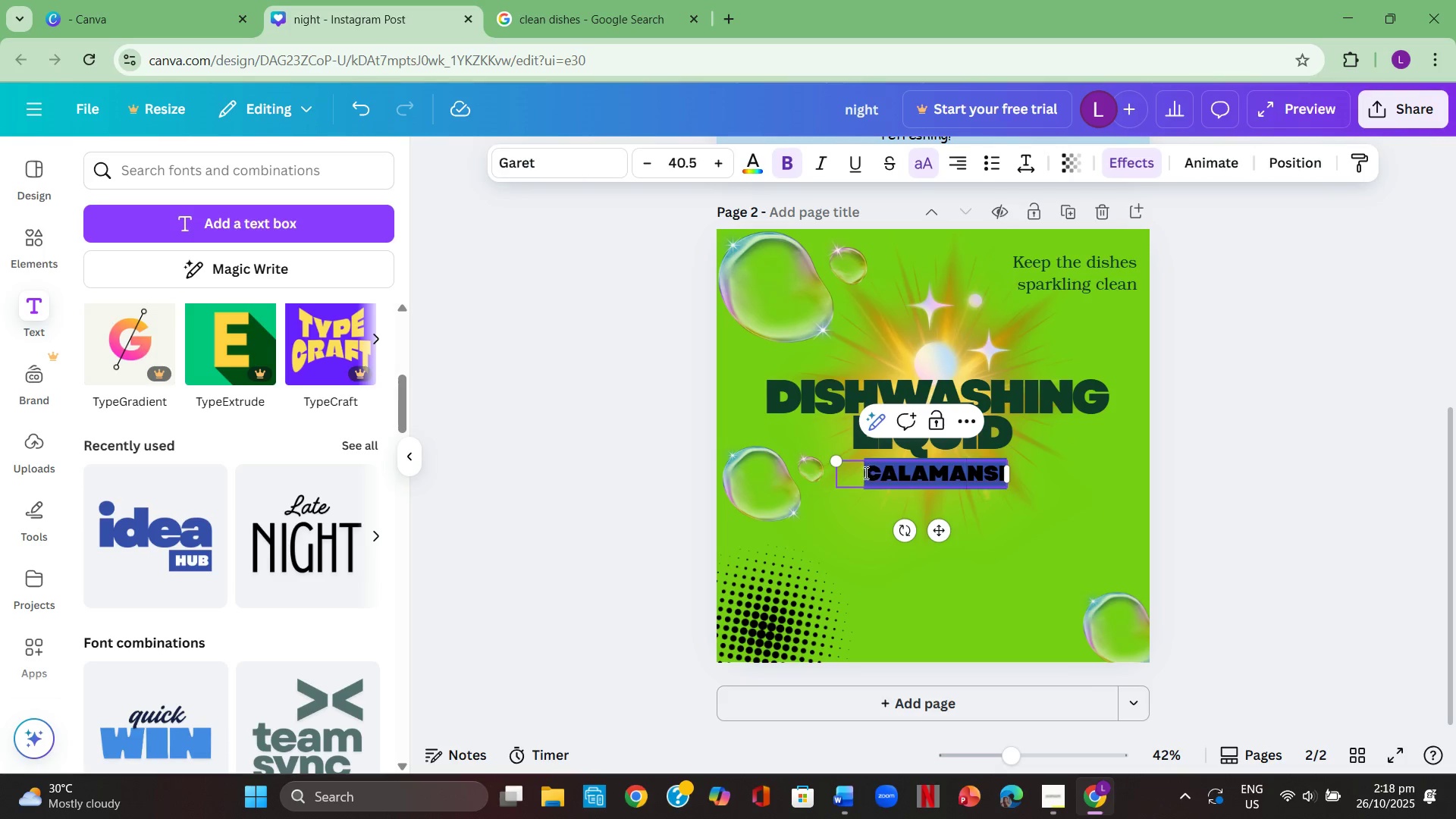 
left_click([864, 472])
 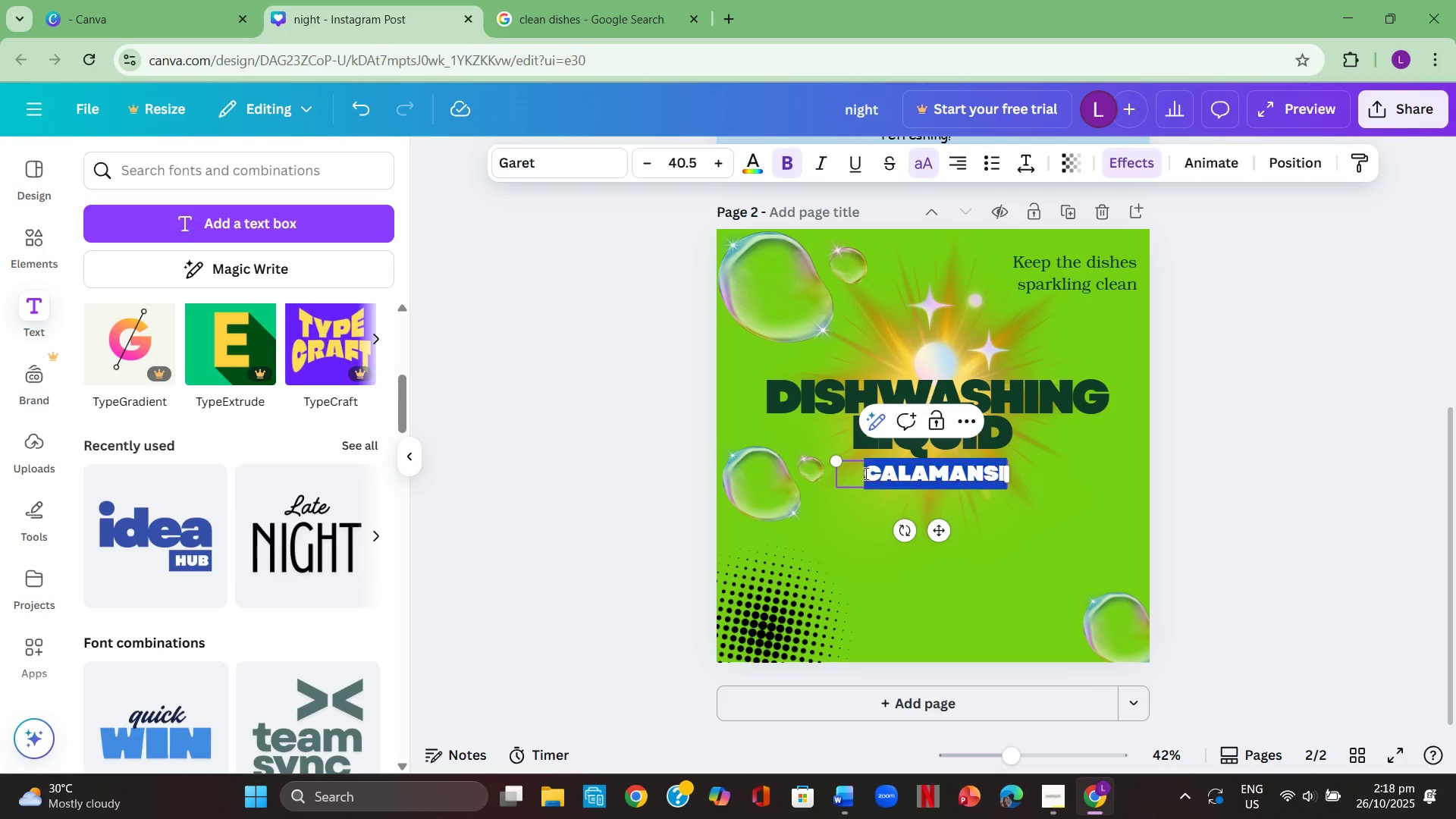 
left_click_drag(start_coordinate=[864, 473], to_coordinate=[1005, 479])
 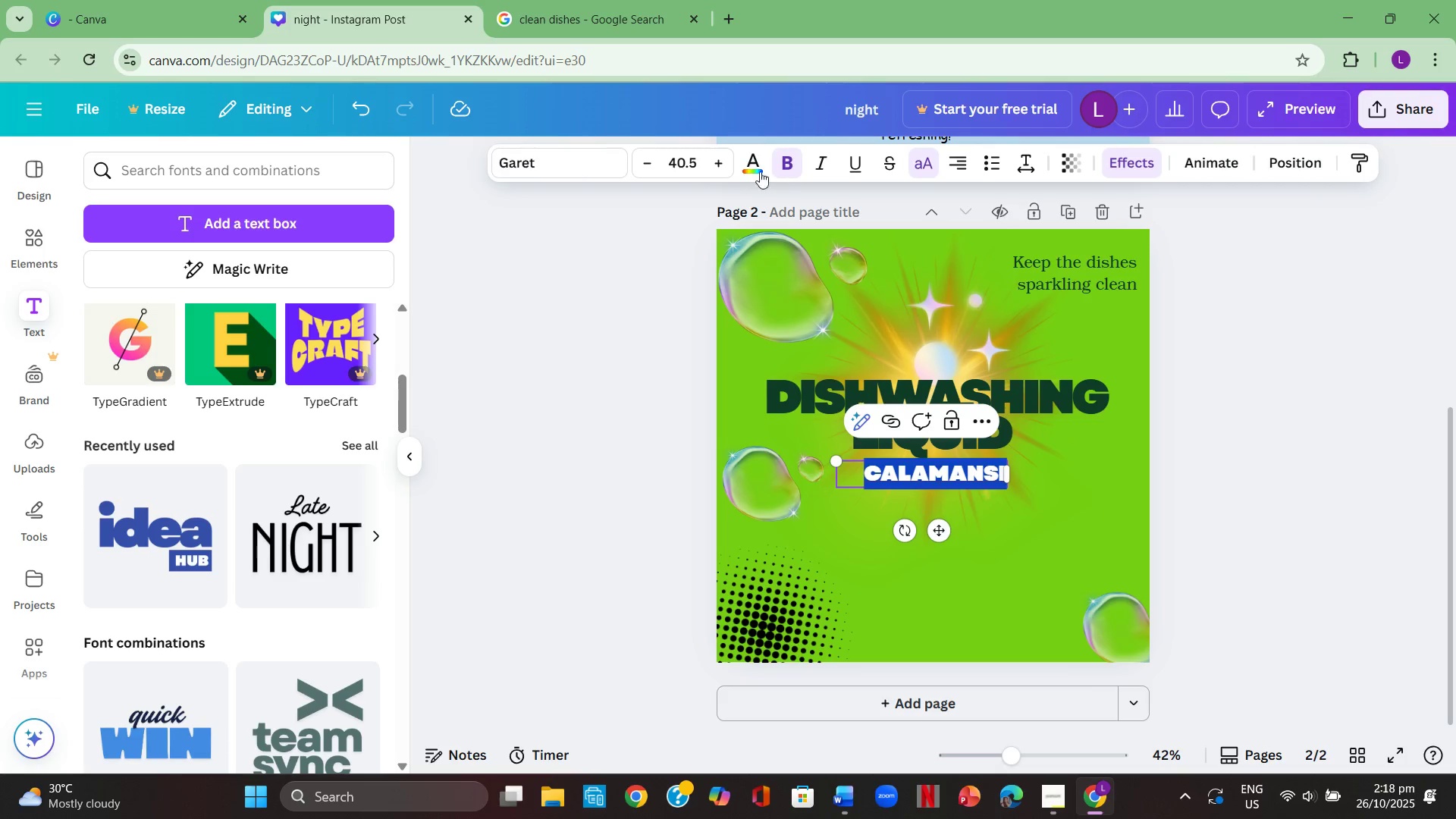 
left_click([741, 160])
 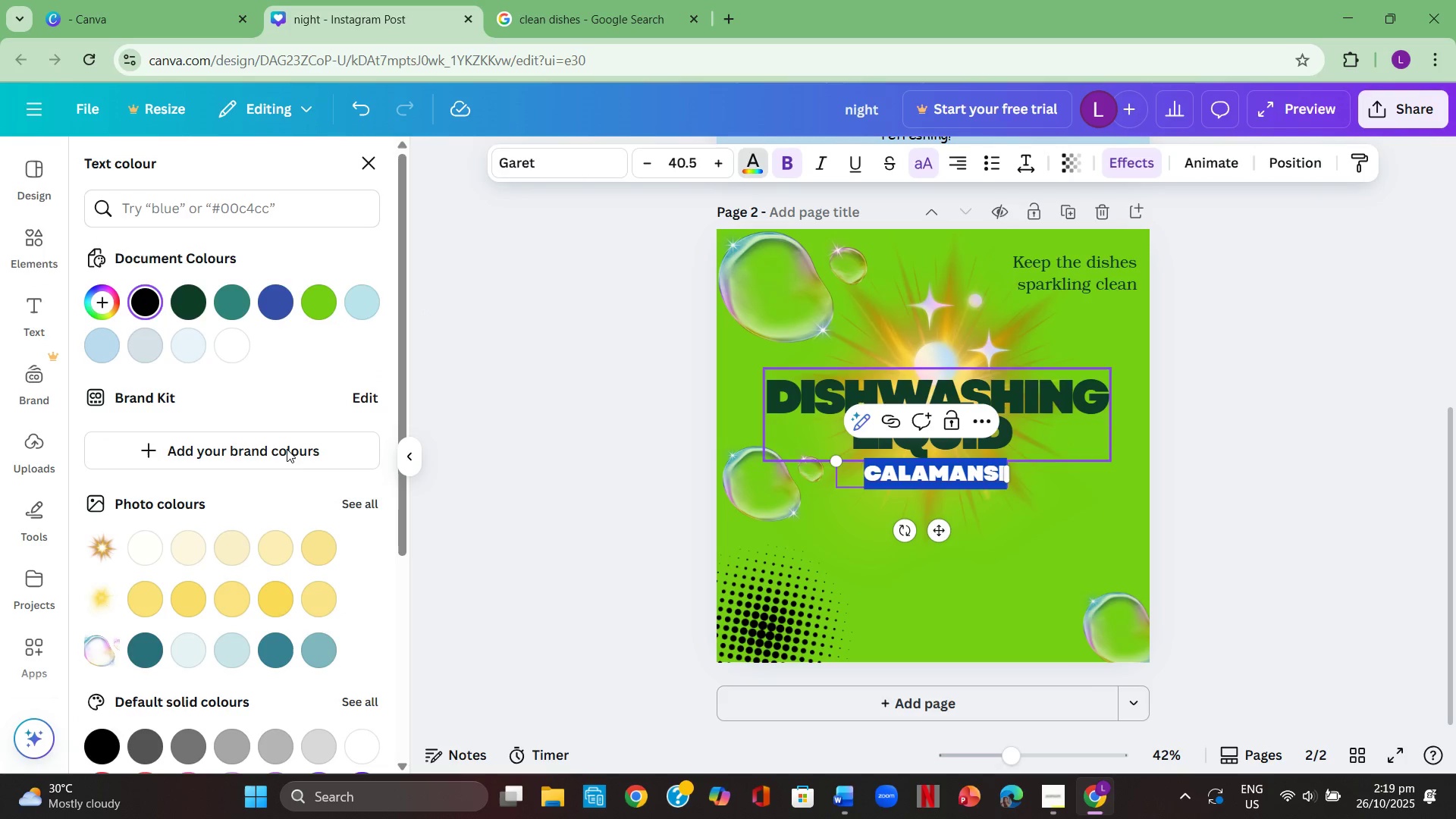 
scroll: coordinate [277, 532], scroll_direction: down, amount: 2.0
 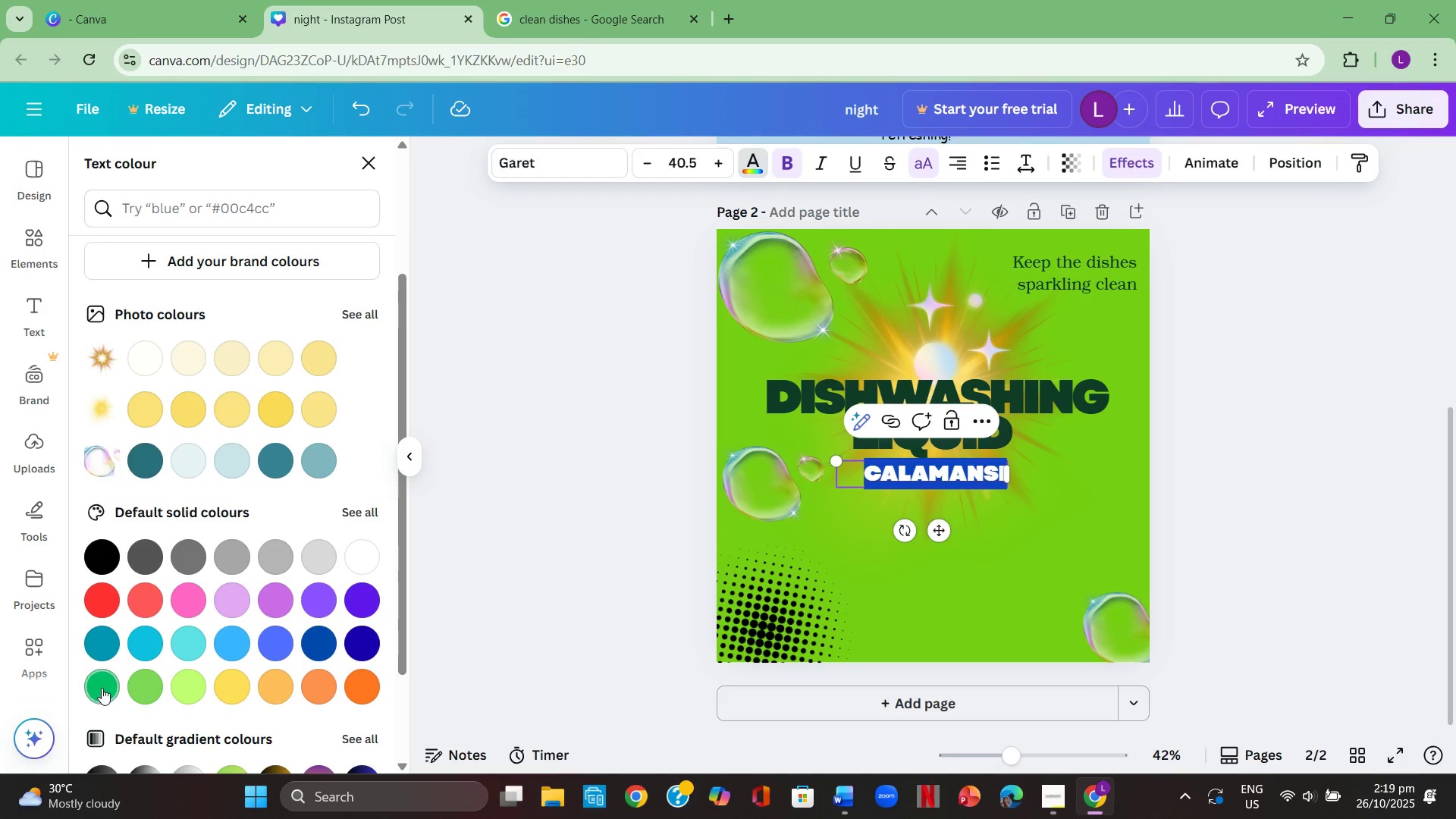 
double_click([417, 566])
 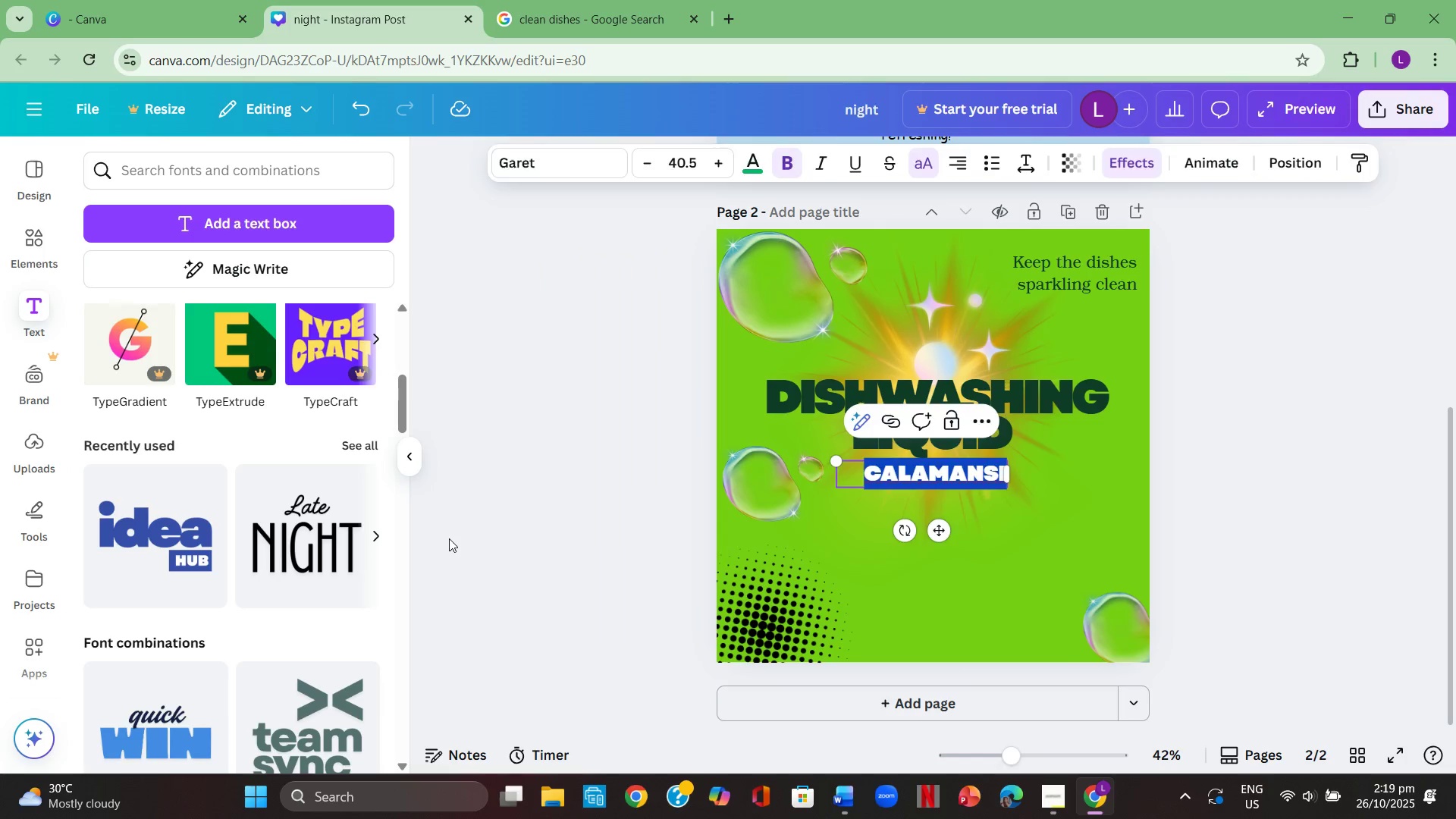 
triple_click([449, 538])
 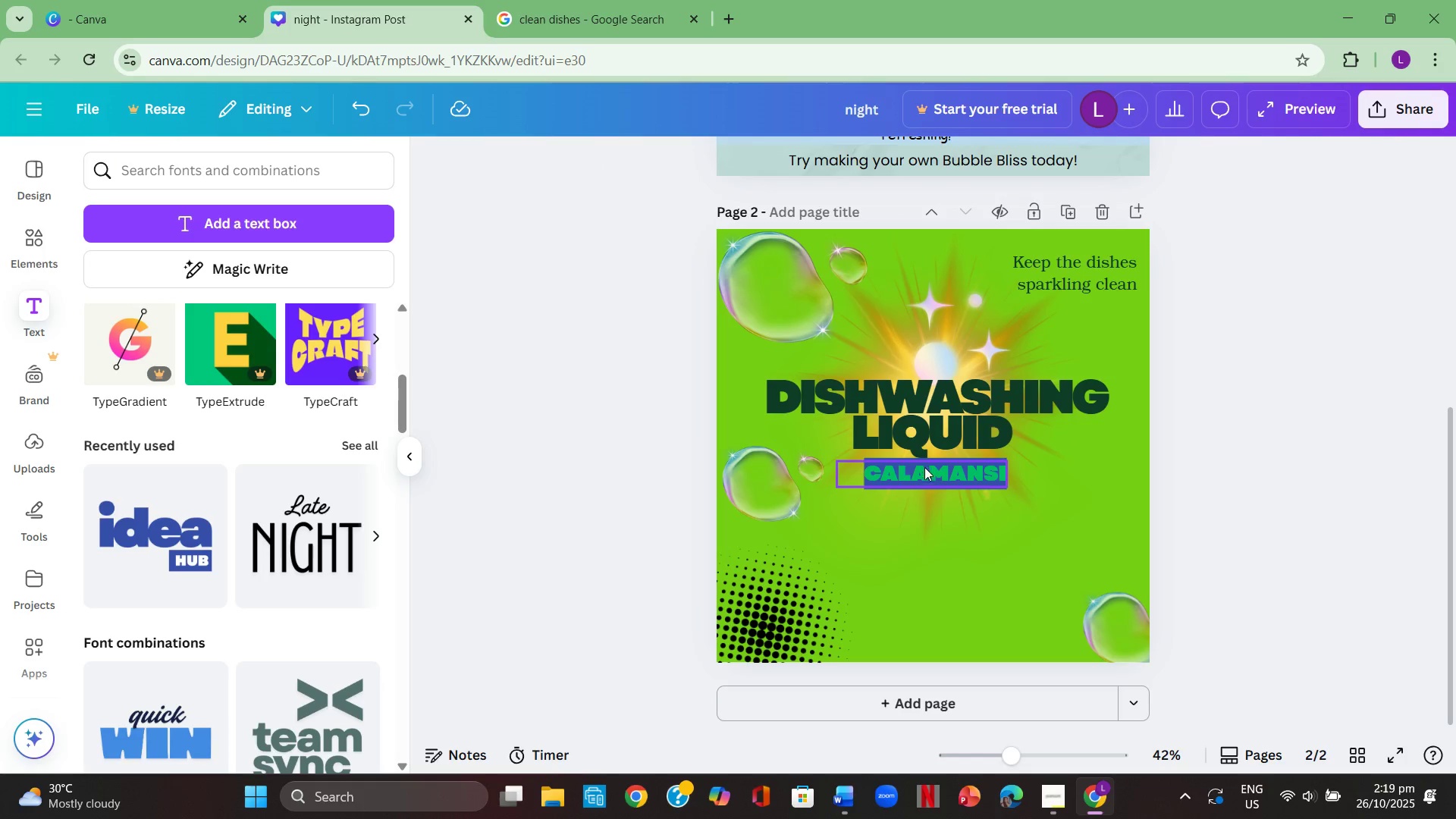 
left_click([927, 465])
 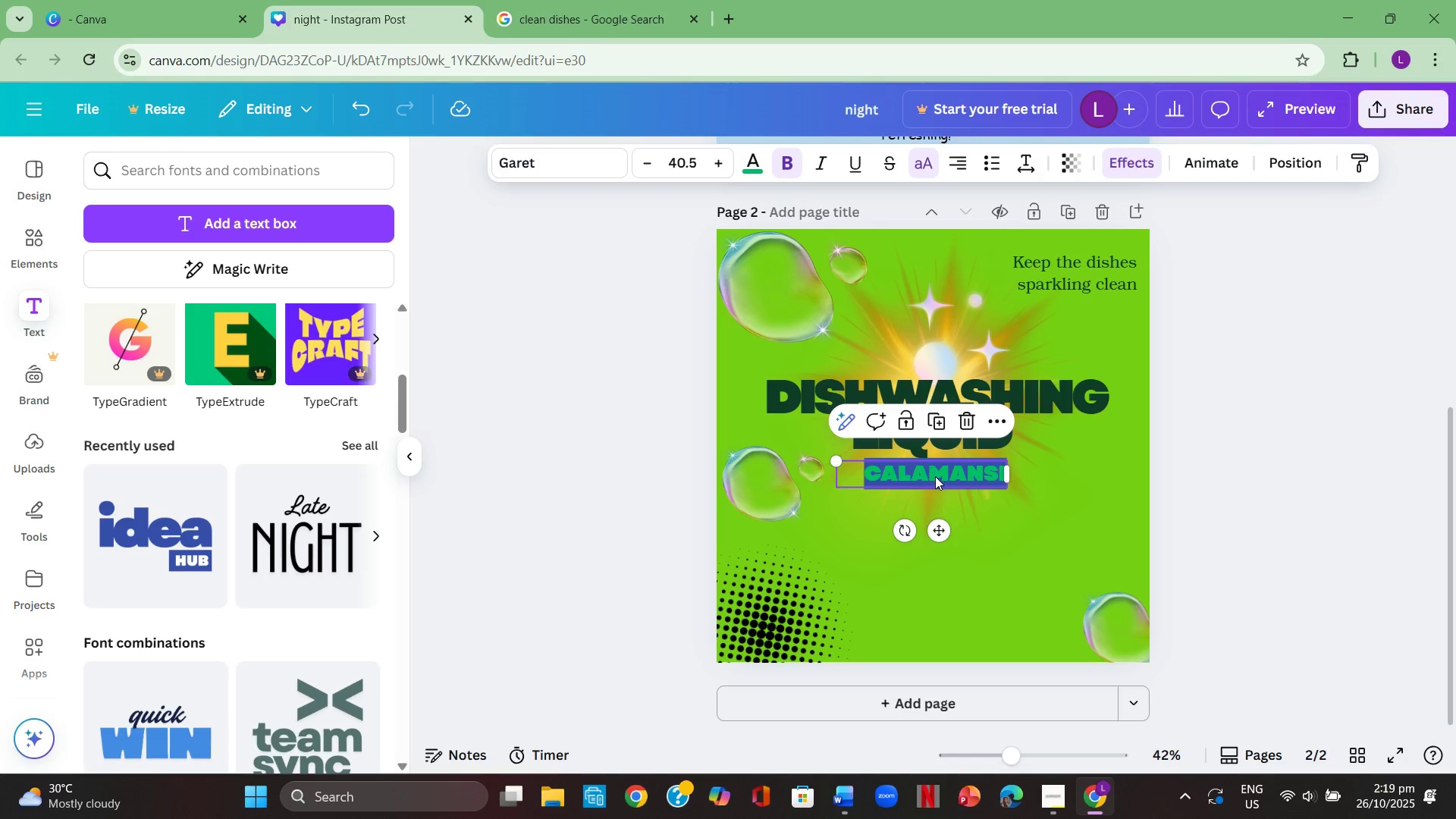 
left_click([935, 476])
 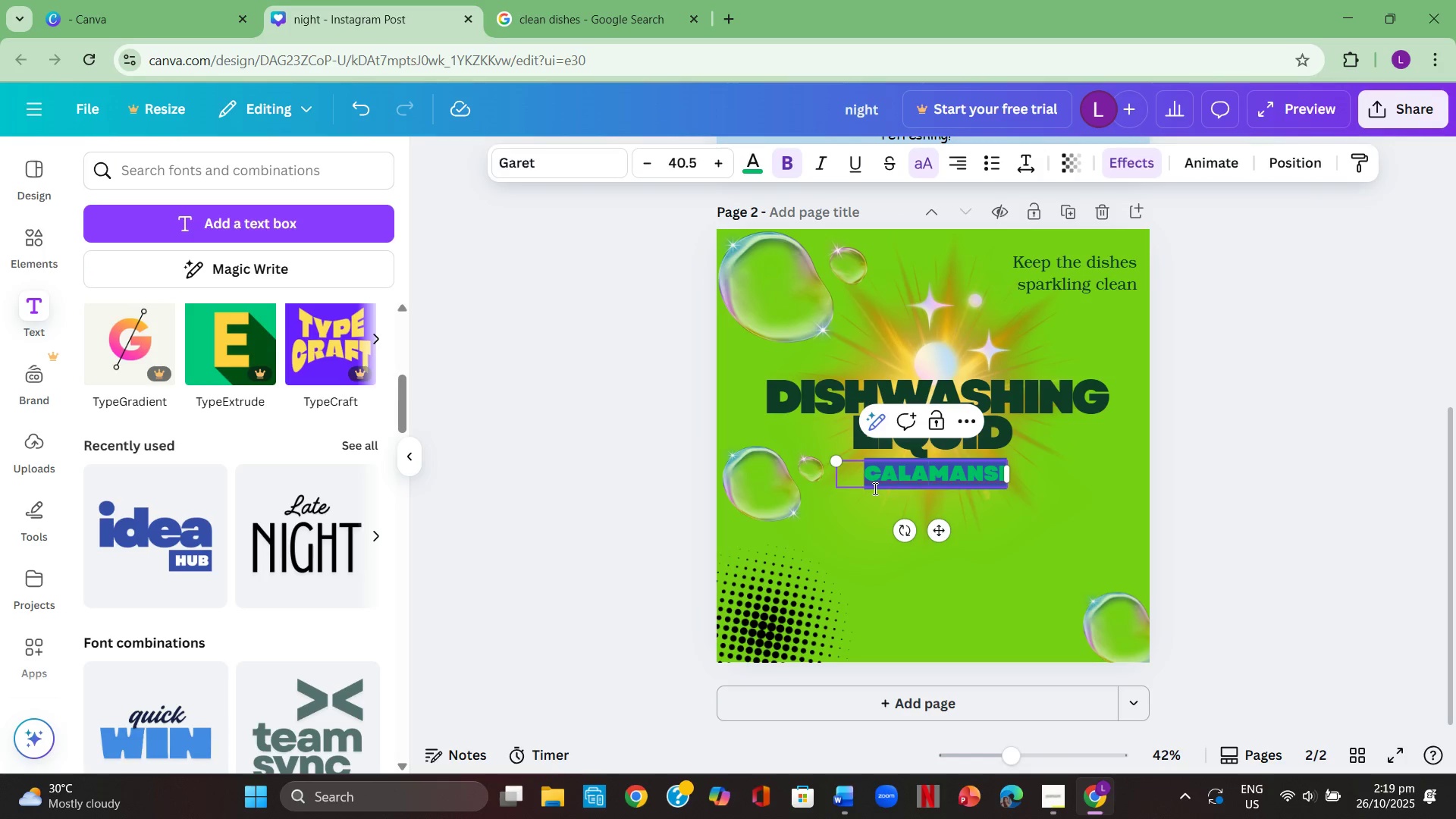 
left_click([874, 489])
 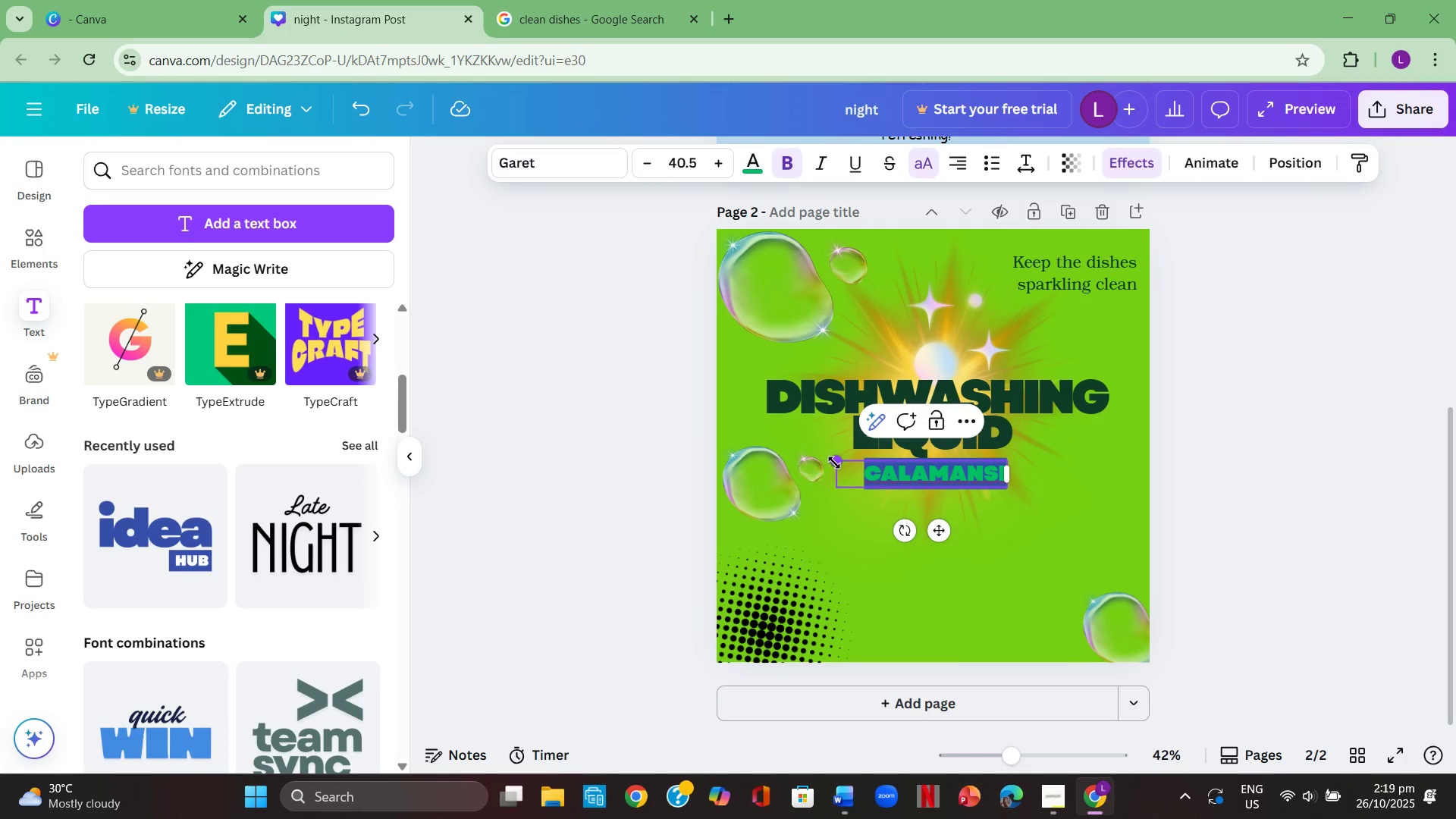 
left_click([834, 463])
 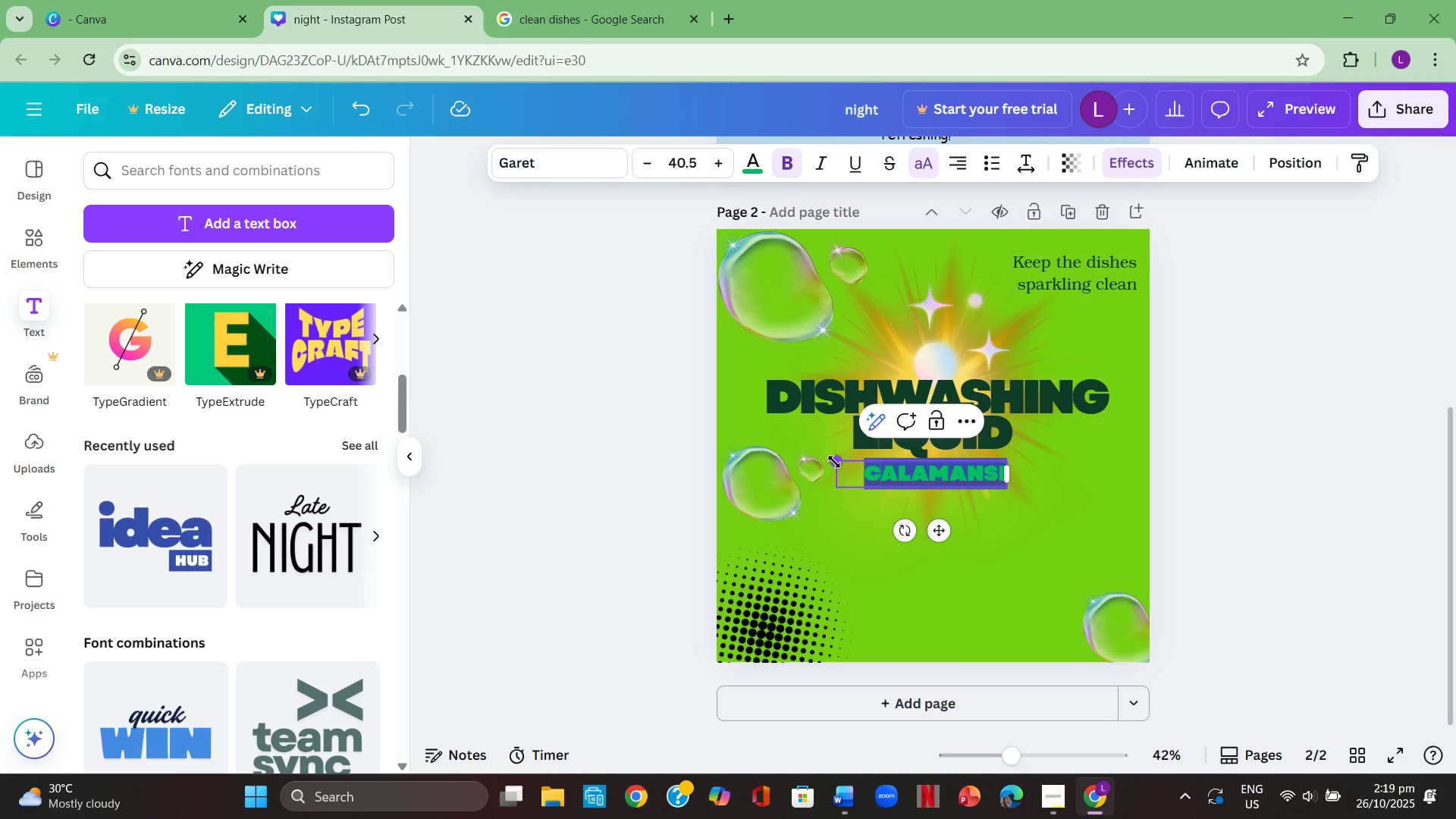 
left_click_drag(start_coordinate=[834, 462], to_coordinate=[843, 469])
 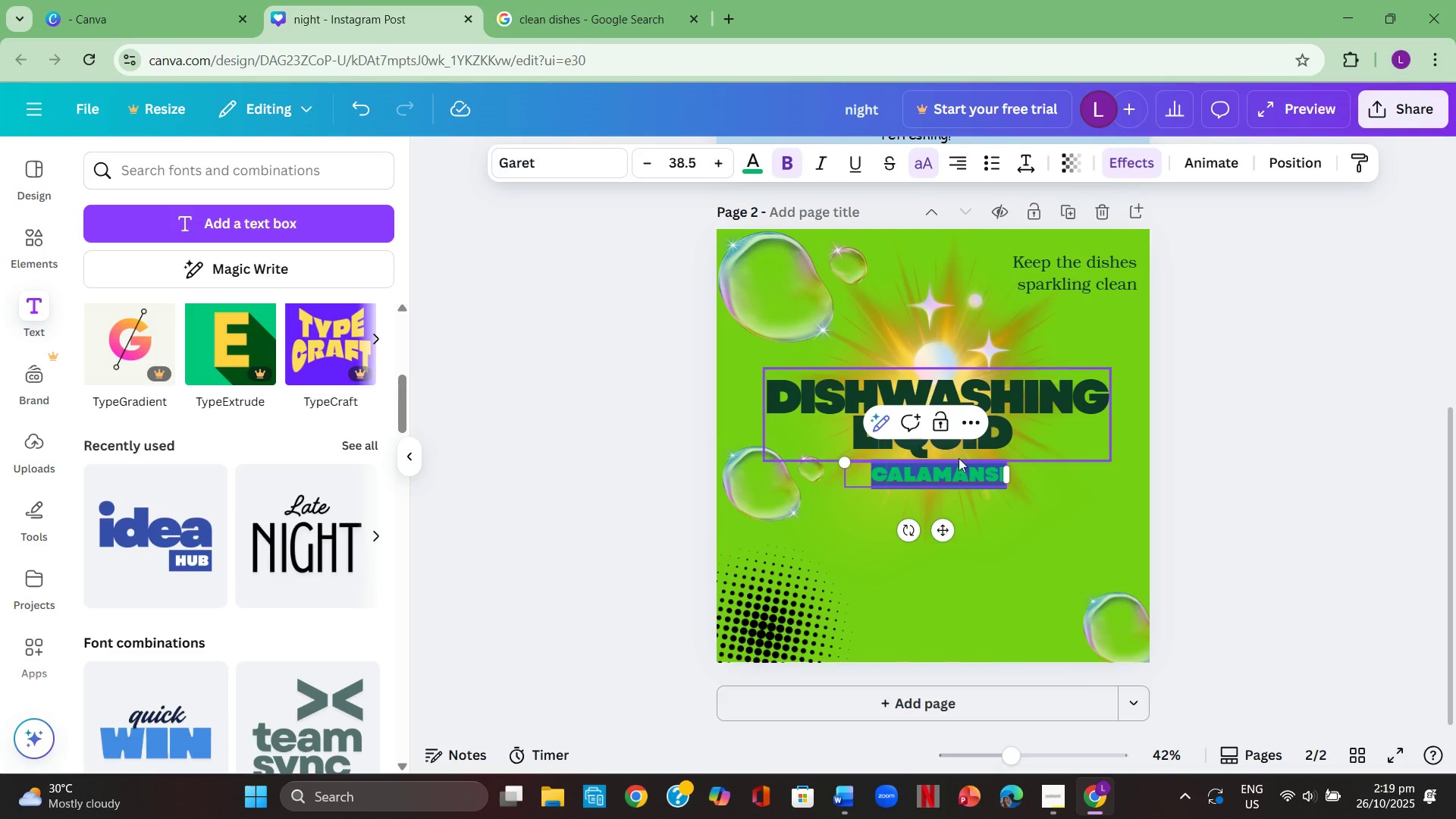 
left_click([971, 422])
 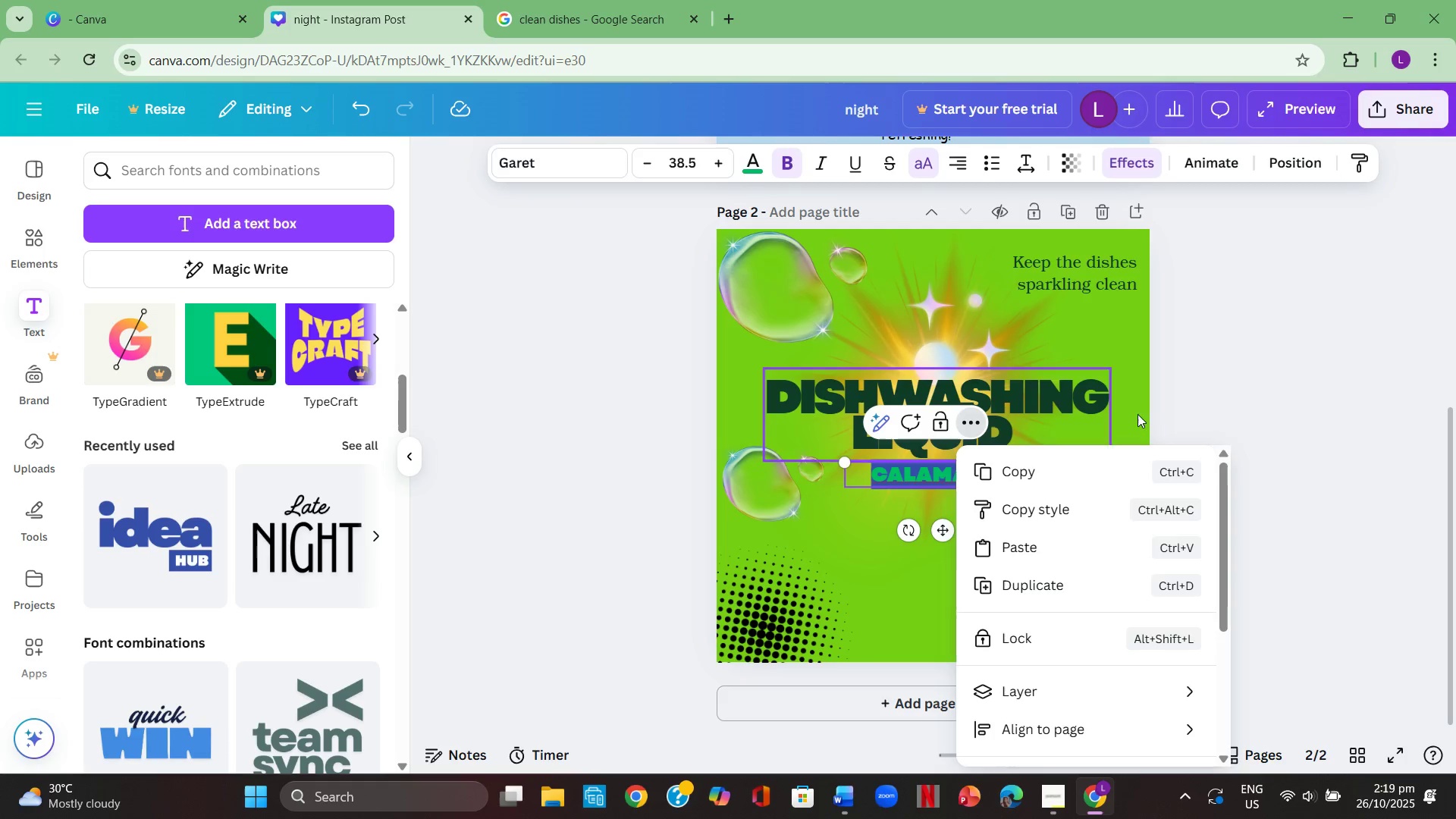 
left_click([1286, 374])
 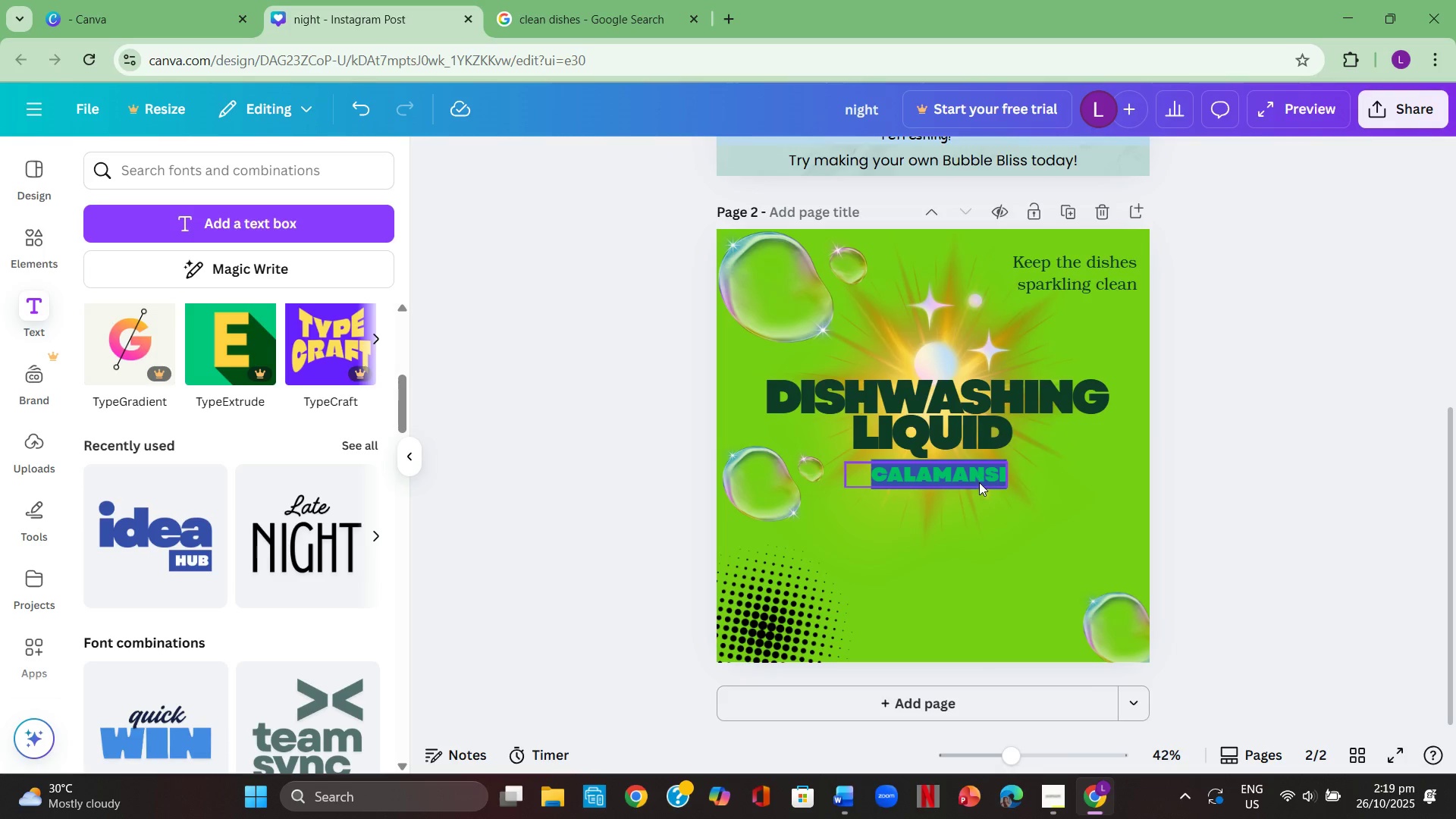 
left_click([979, 482])
 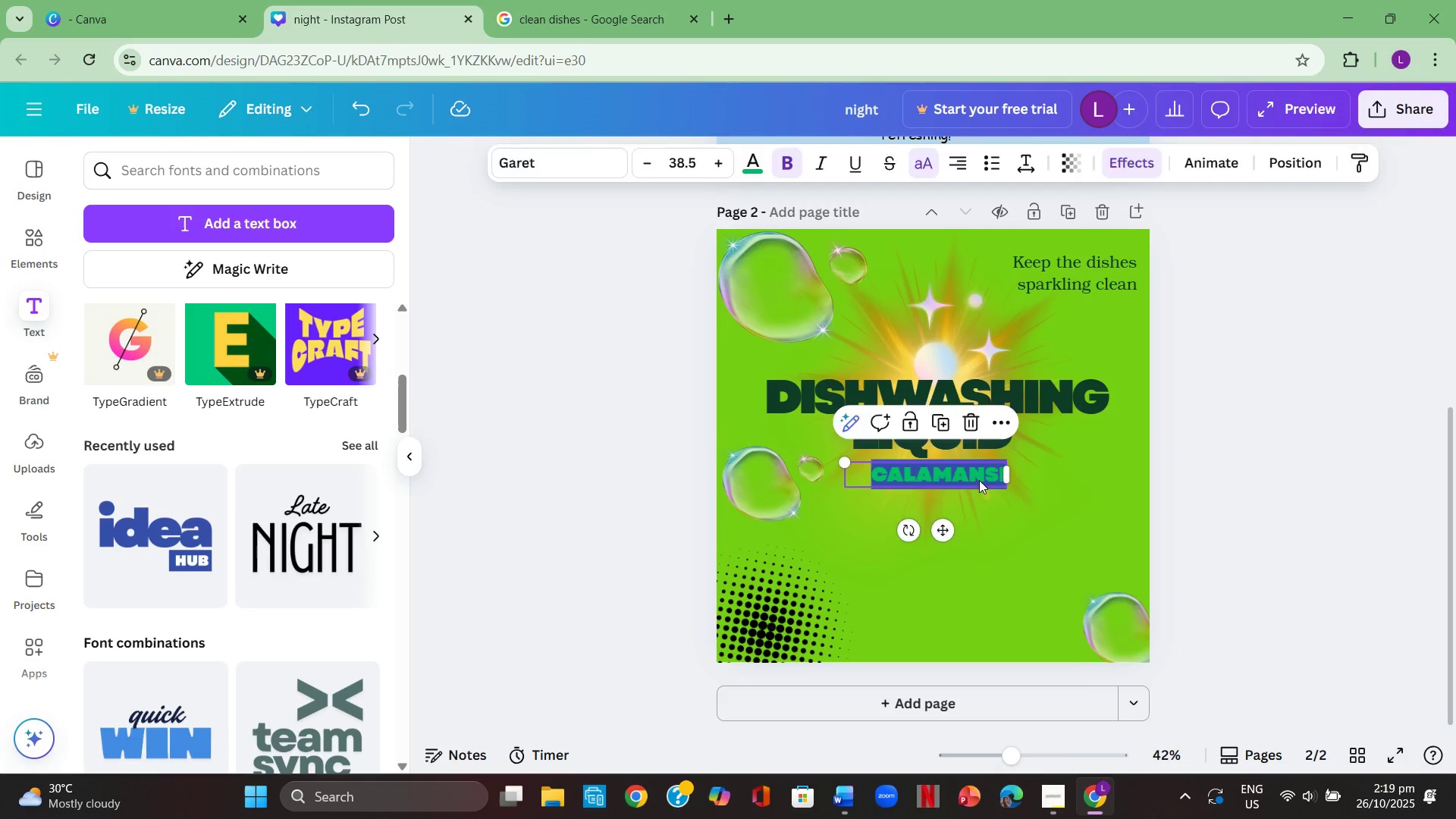 
key(Backspace)
 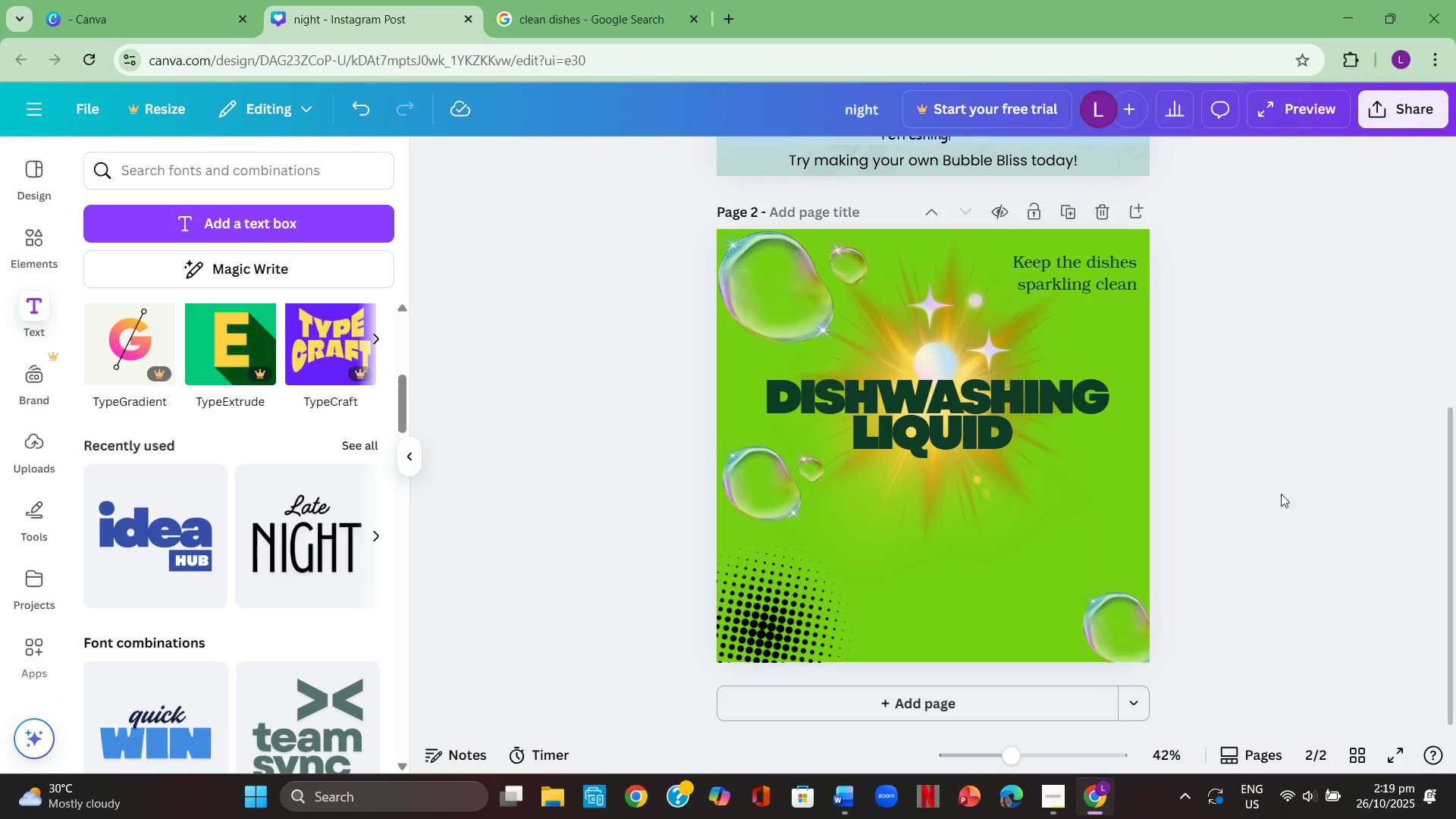 
left_click([1291, 491])
 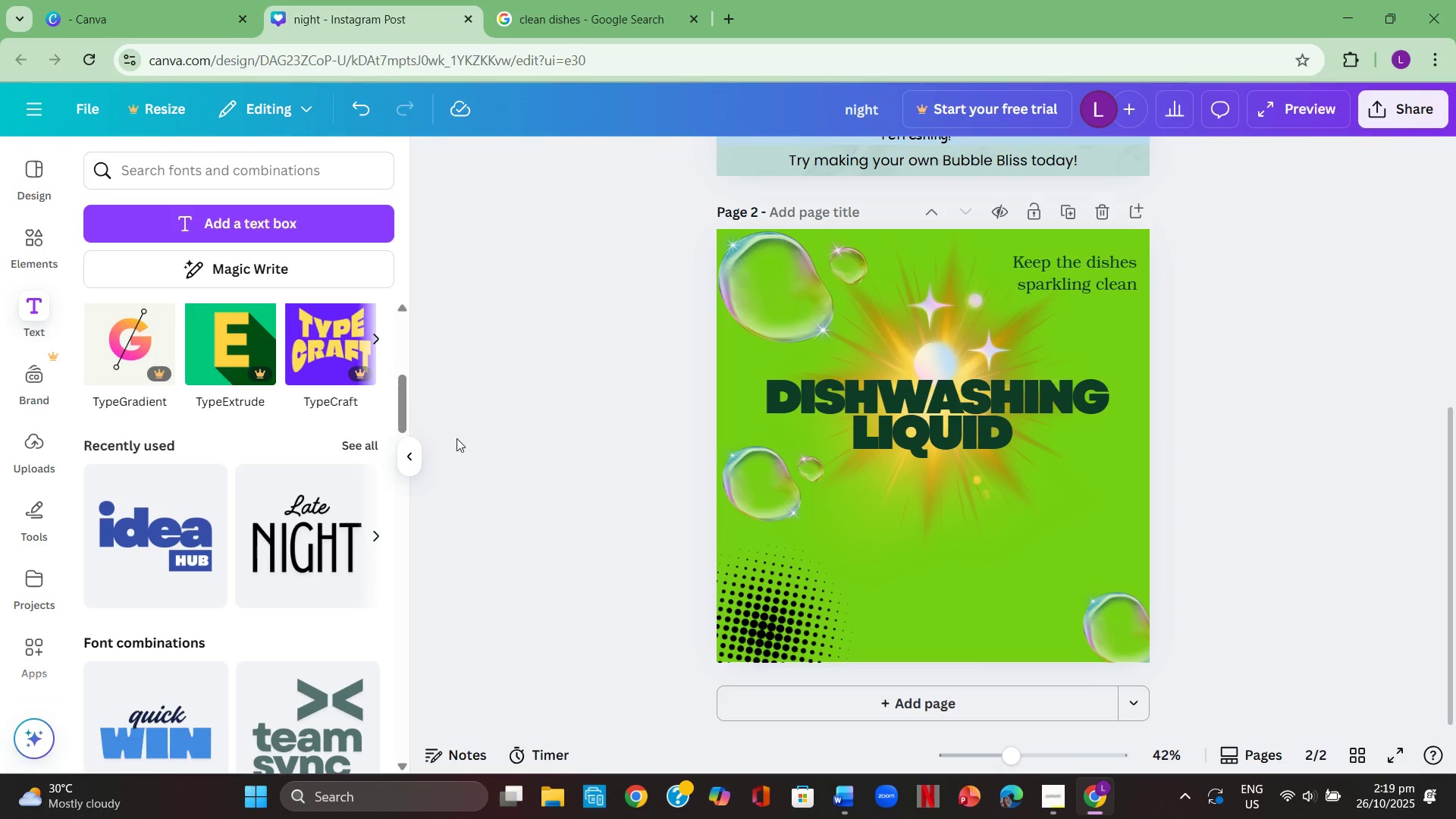 
left_click([549, 500])
 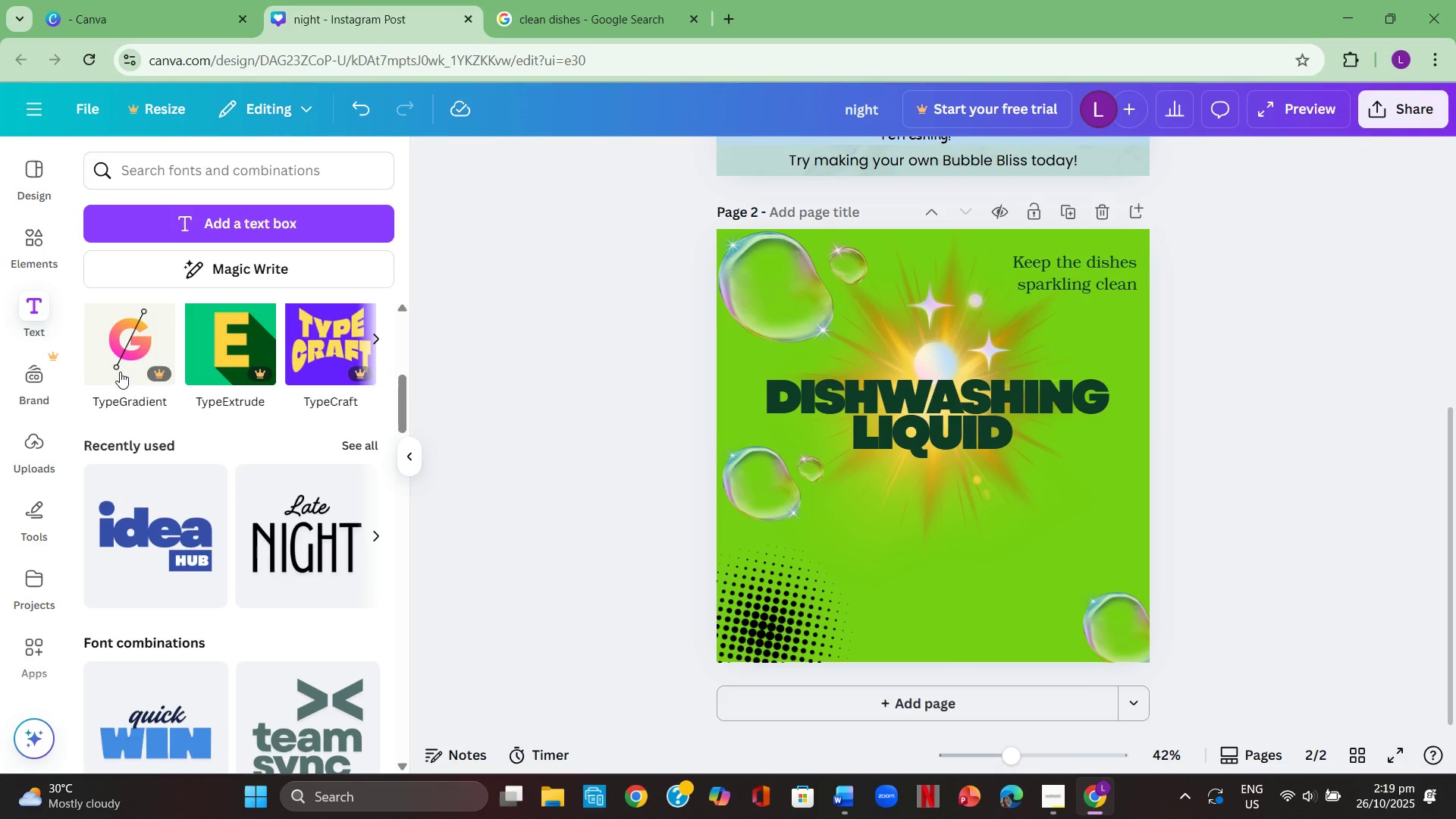 
scroll: coordinate [168, 474], scroll_direction: up, amount: 6.0
 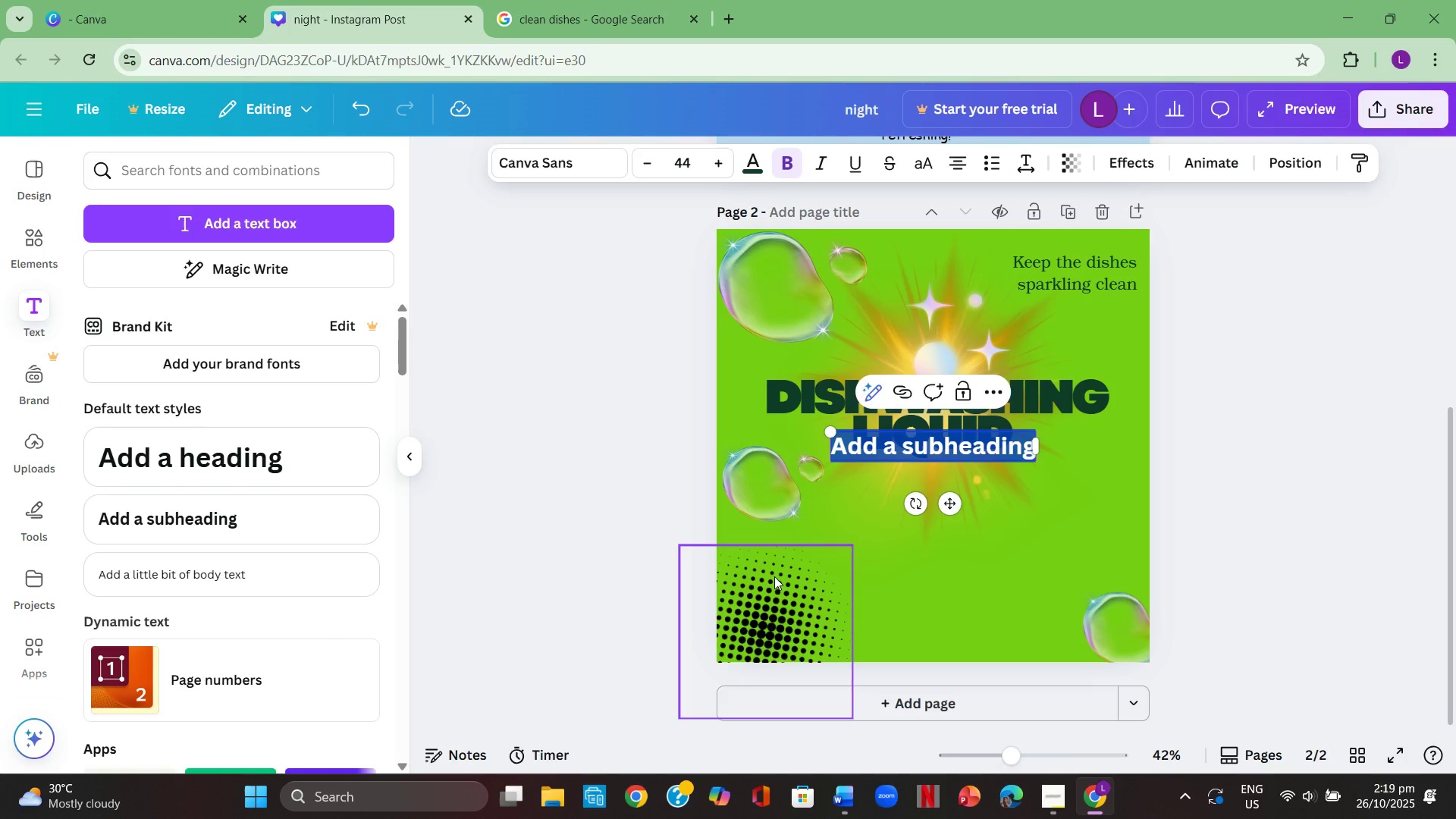 
key(Backspace)
type(Calamansi )
 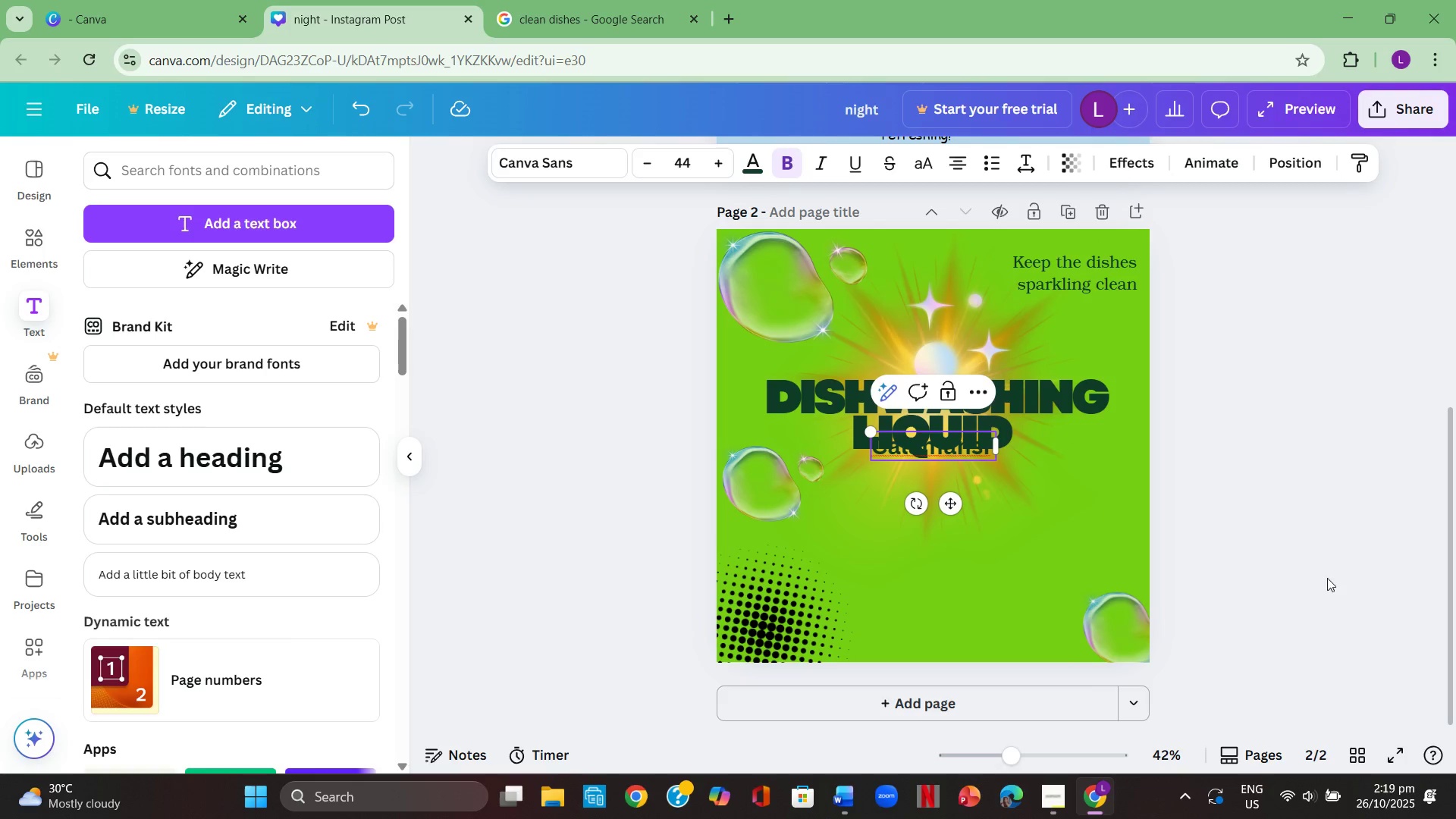 
left_click([1369, 570])
 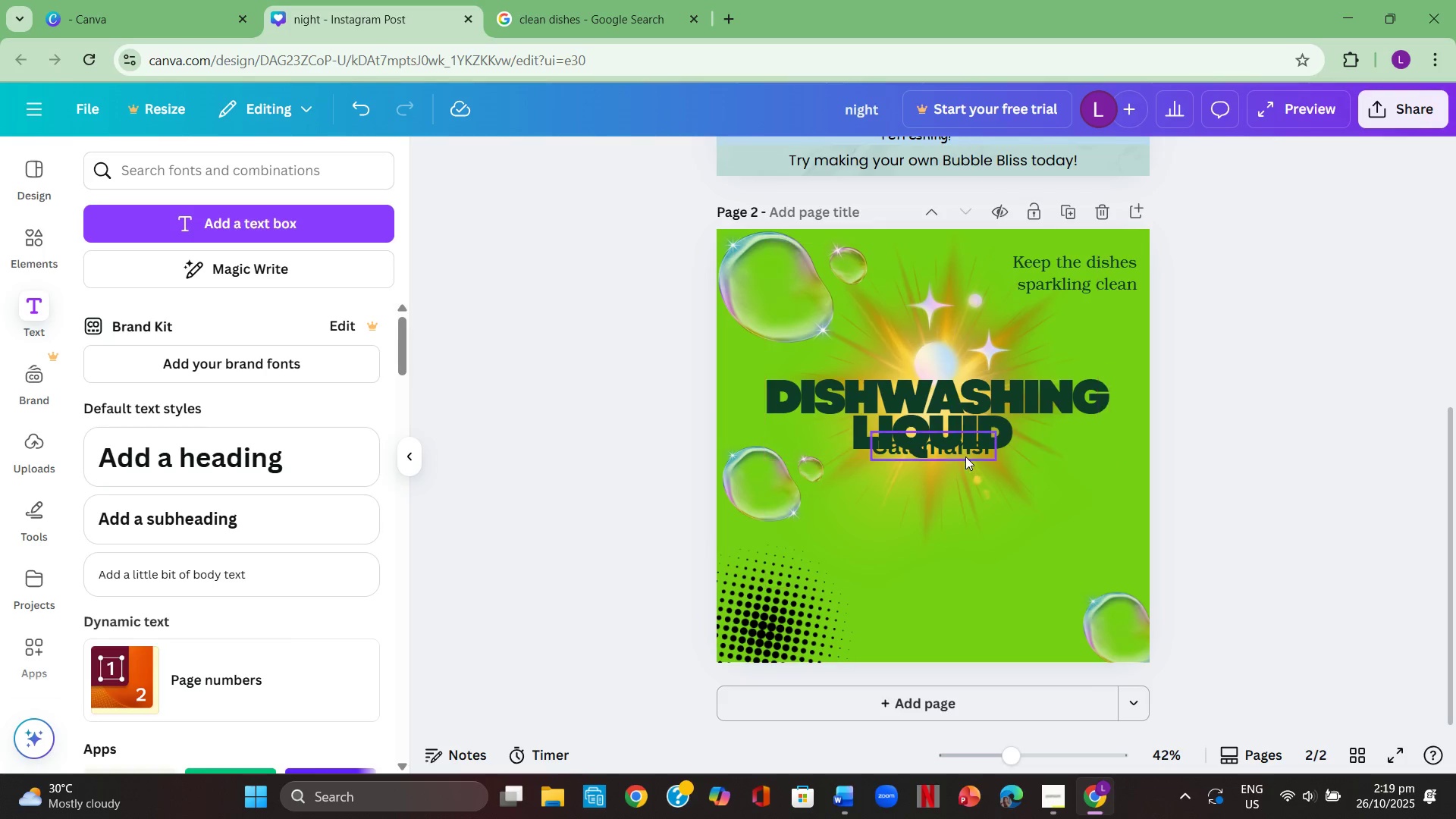 
left_click_drag(start_coordinate=[963, 453], to_coordinate=[963, 477])
 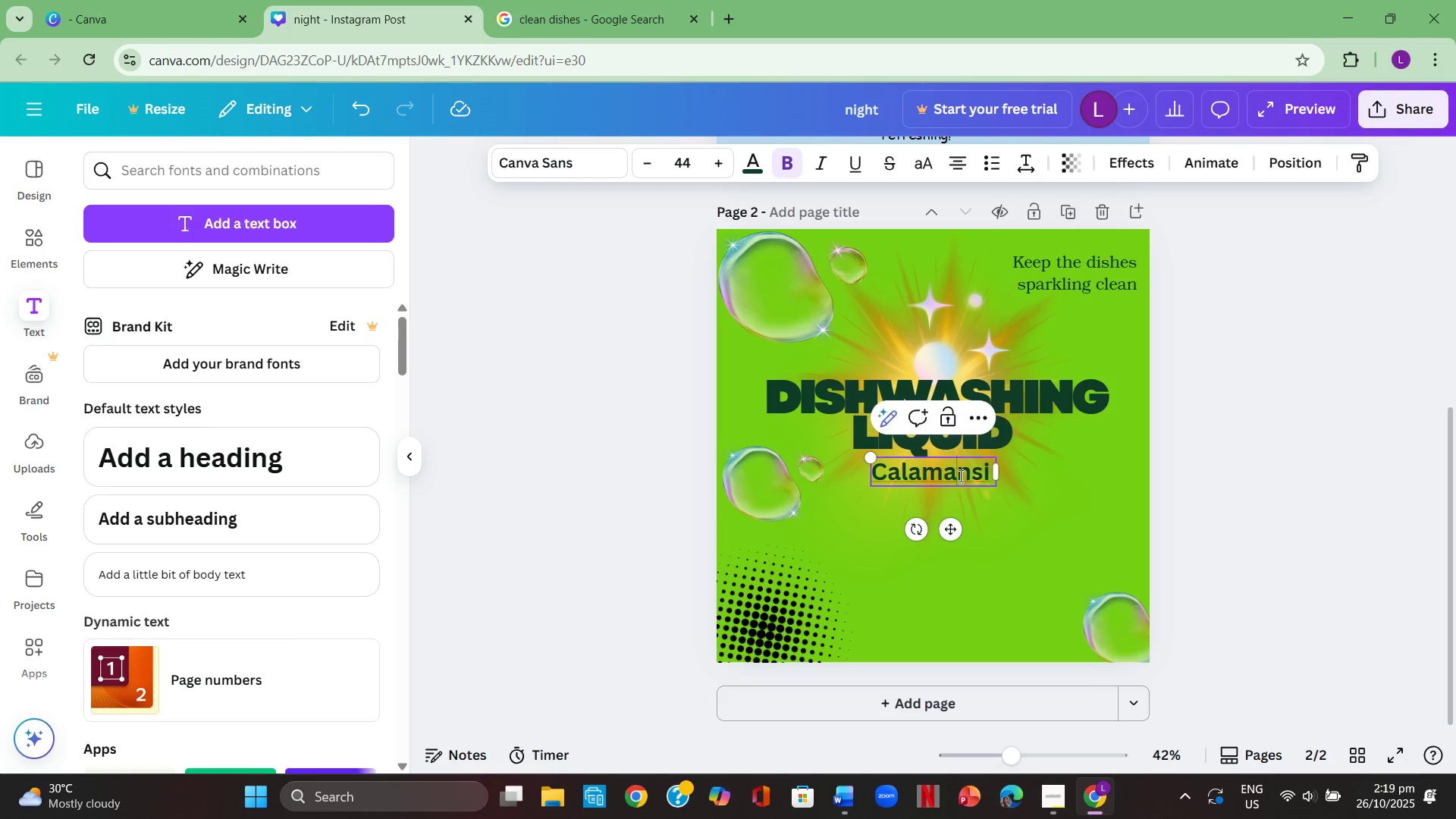 
double_click([959, 475])
 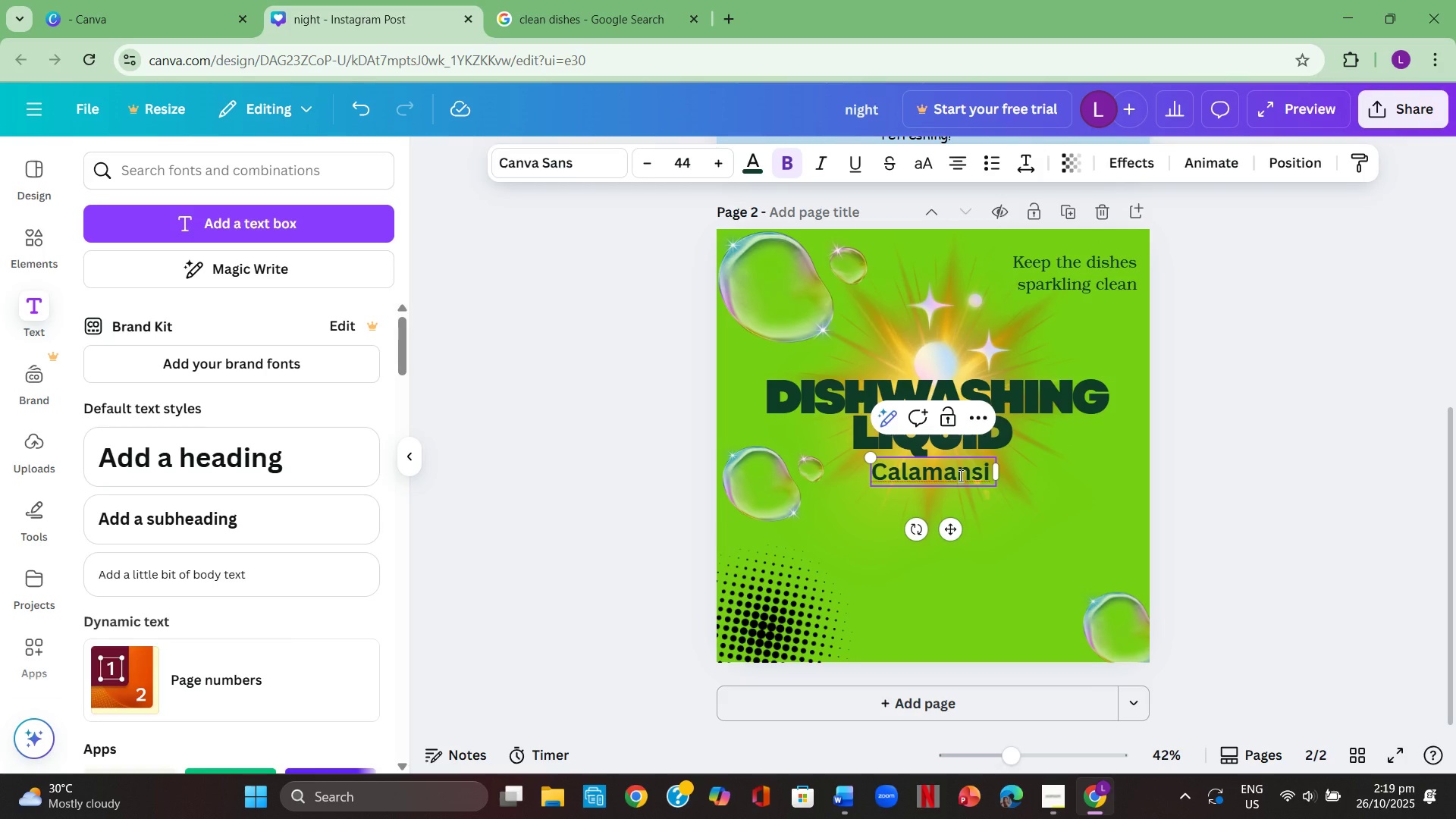 
key(Control+A)
 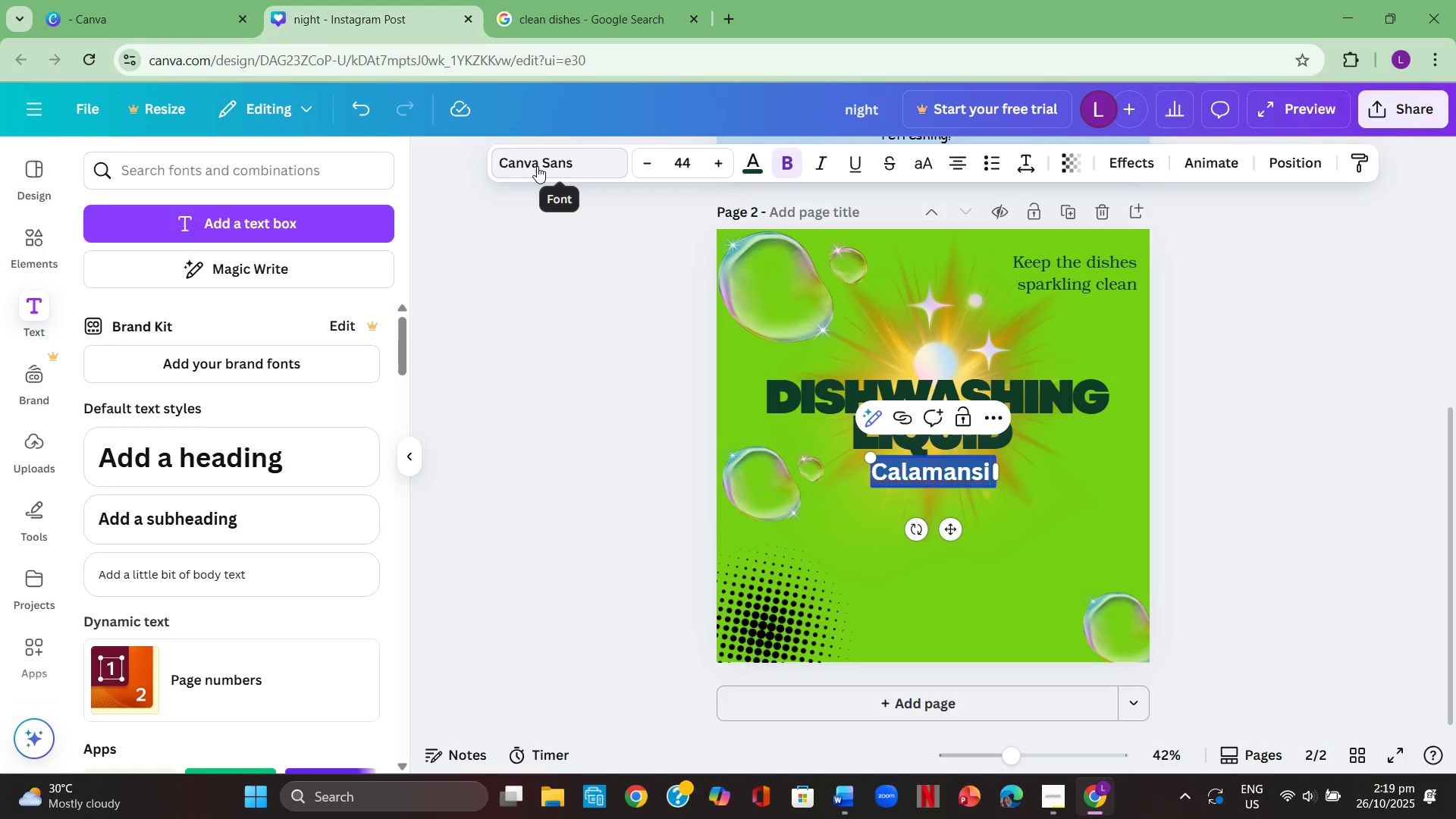 
left_click([1110, 153])
 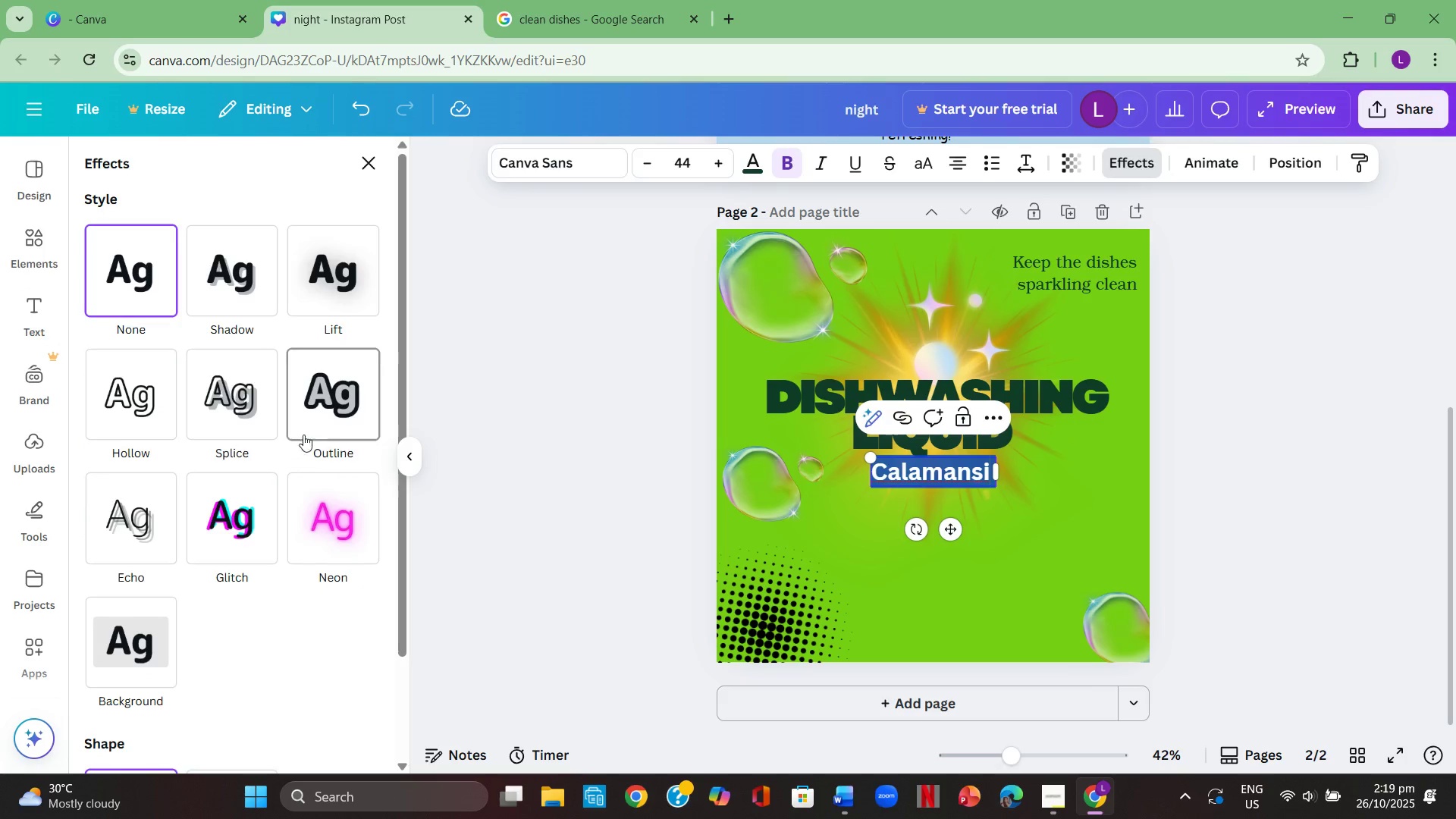 
left_click([331, 411])
 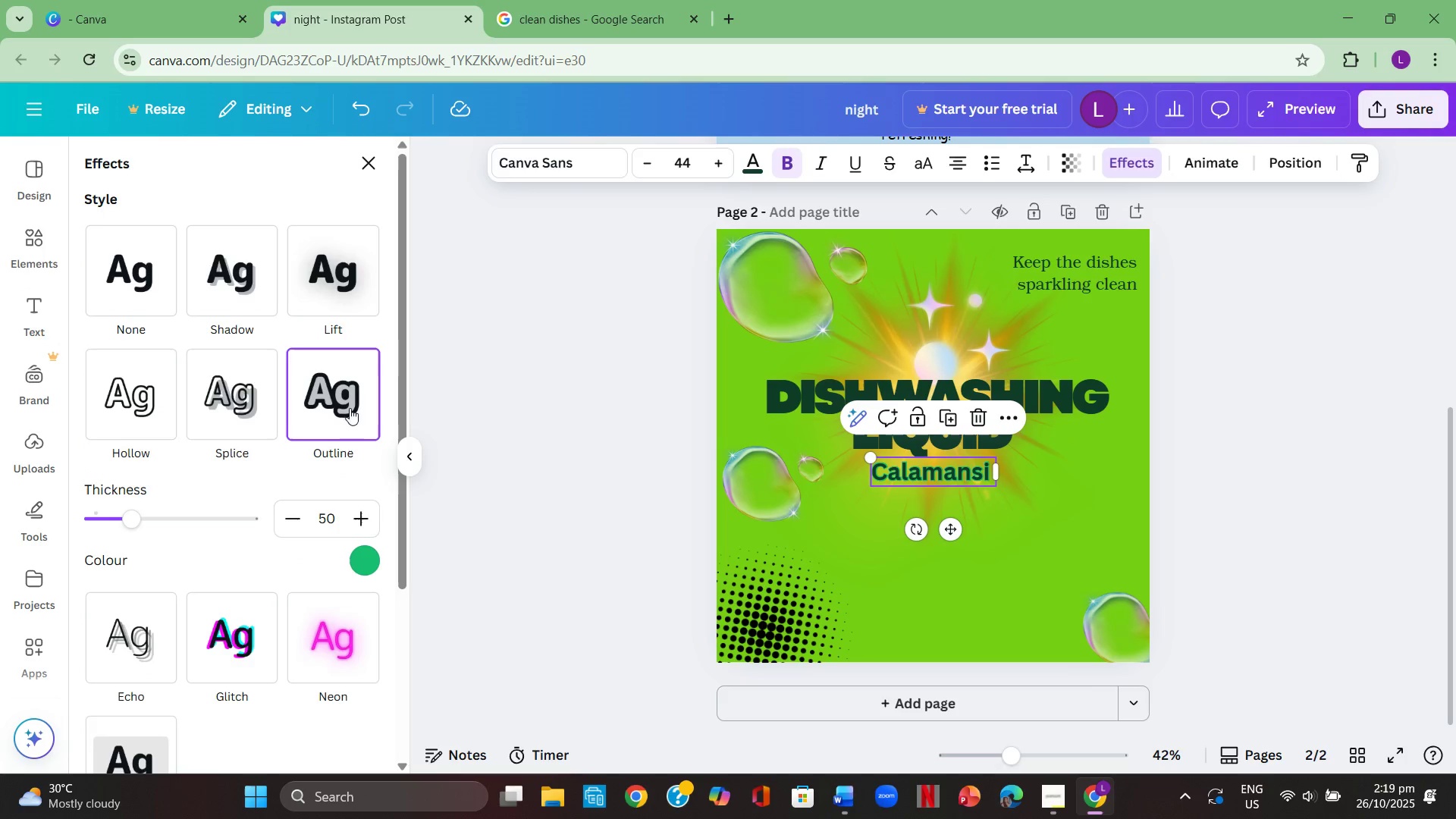 
left_click([219, 406])
 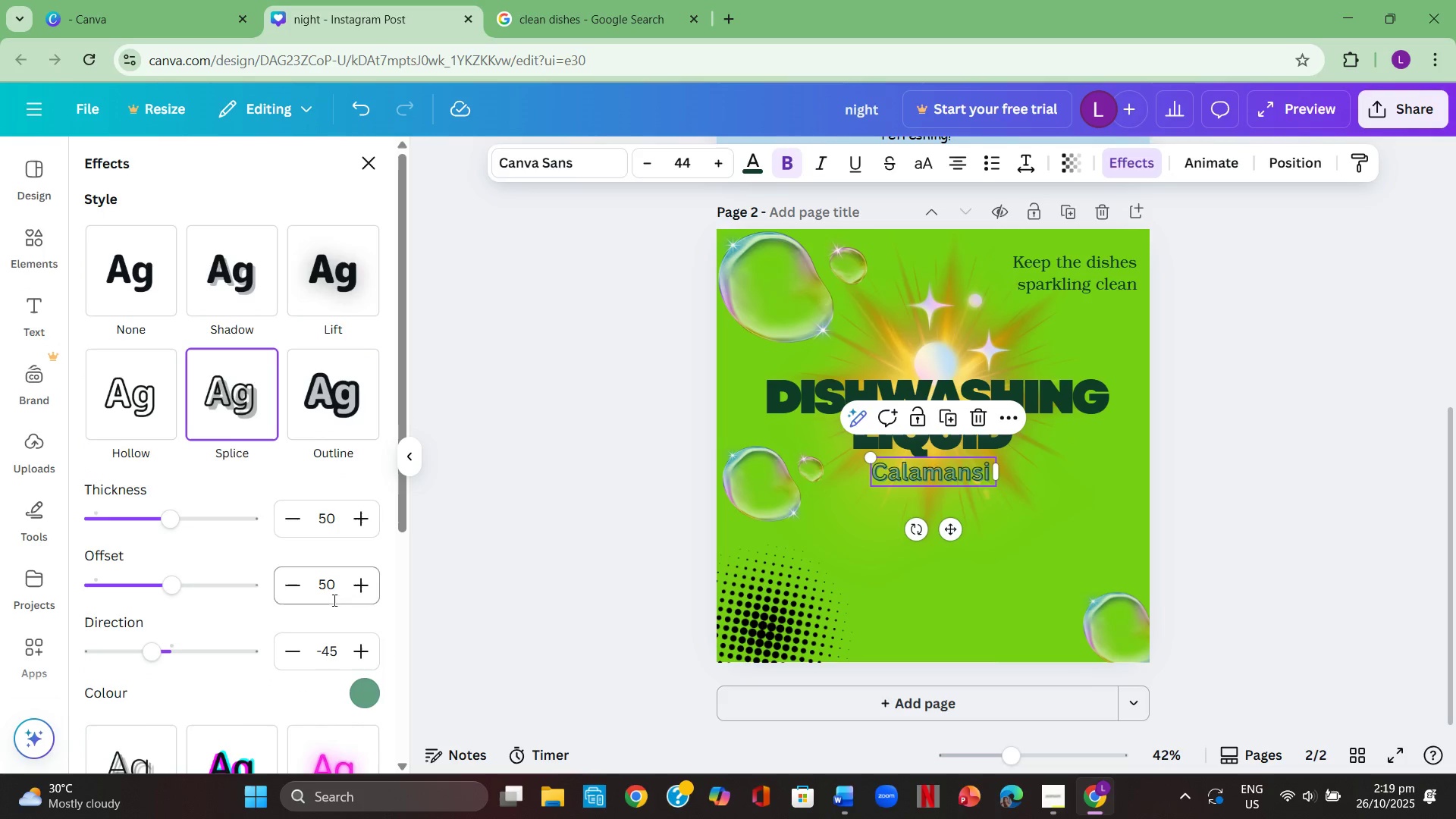 
left_click([367, 686])
 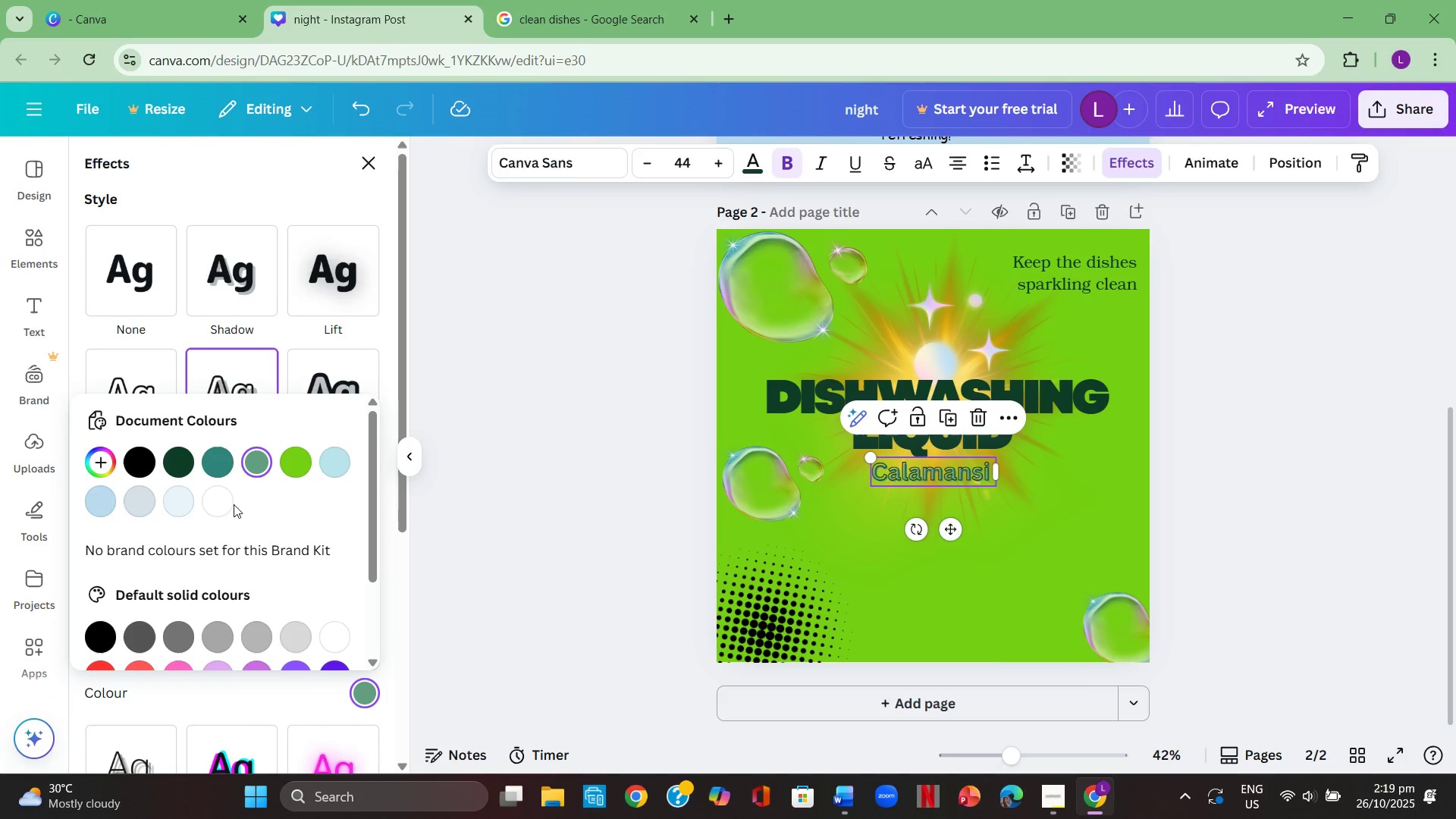 
left_click([226, 504])
 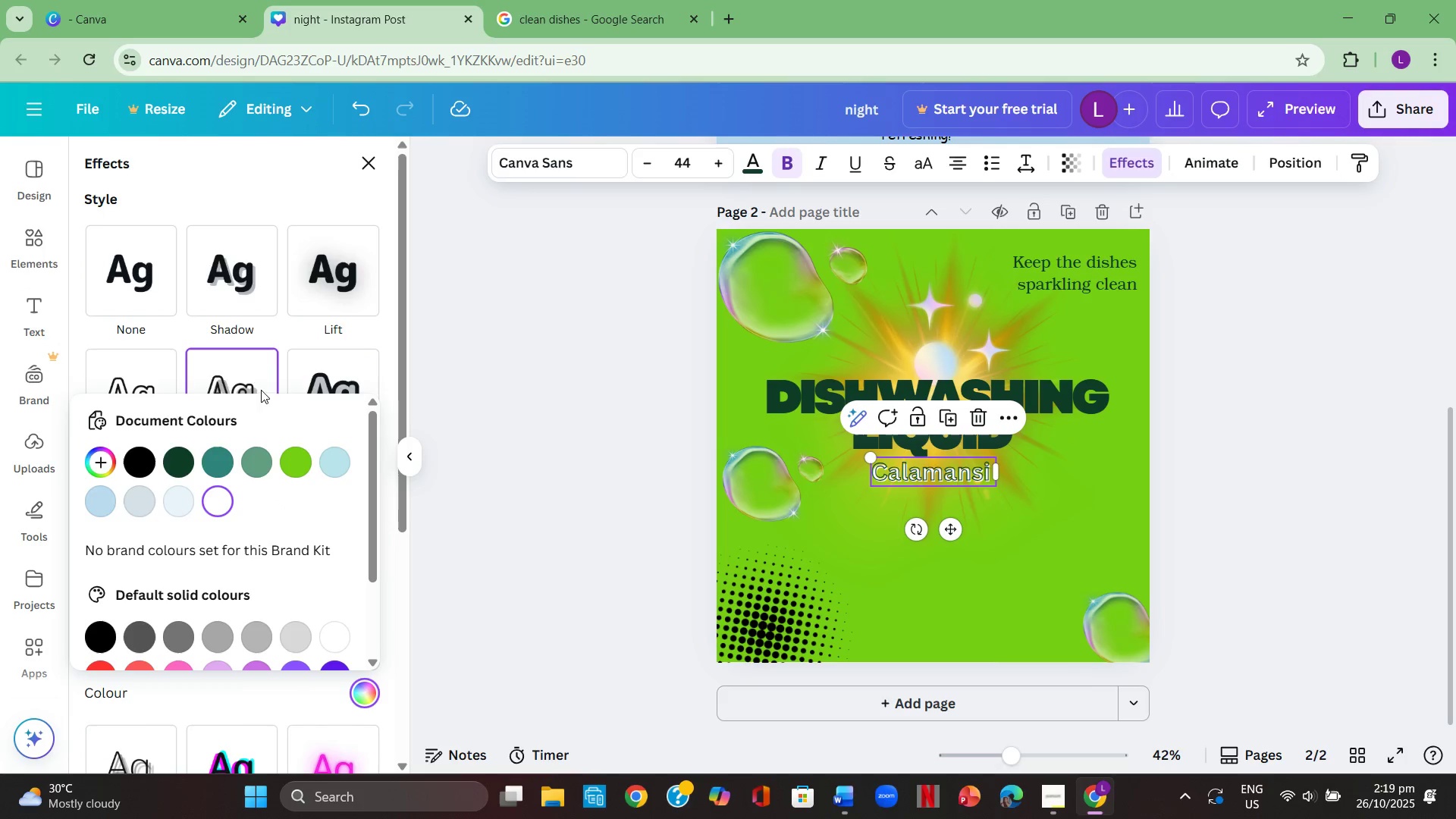 
left_click([146, 379])
 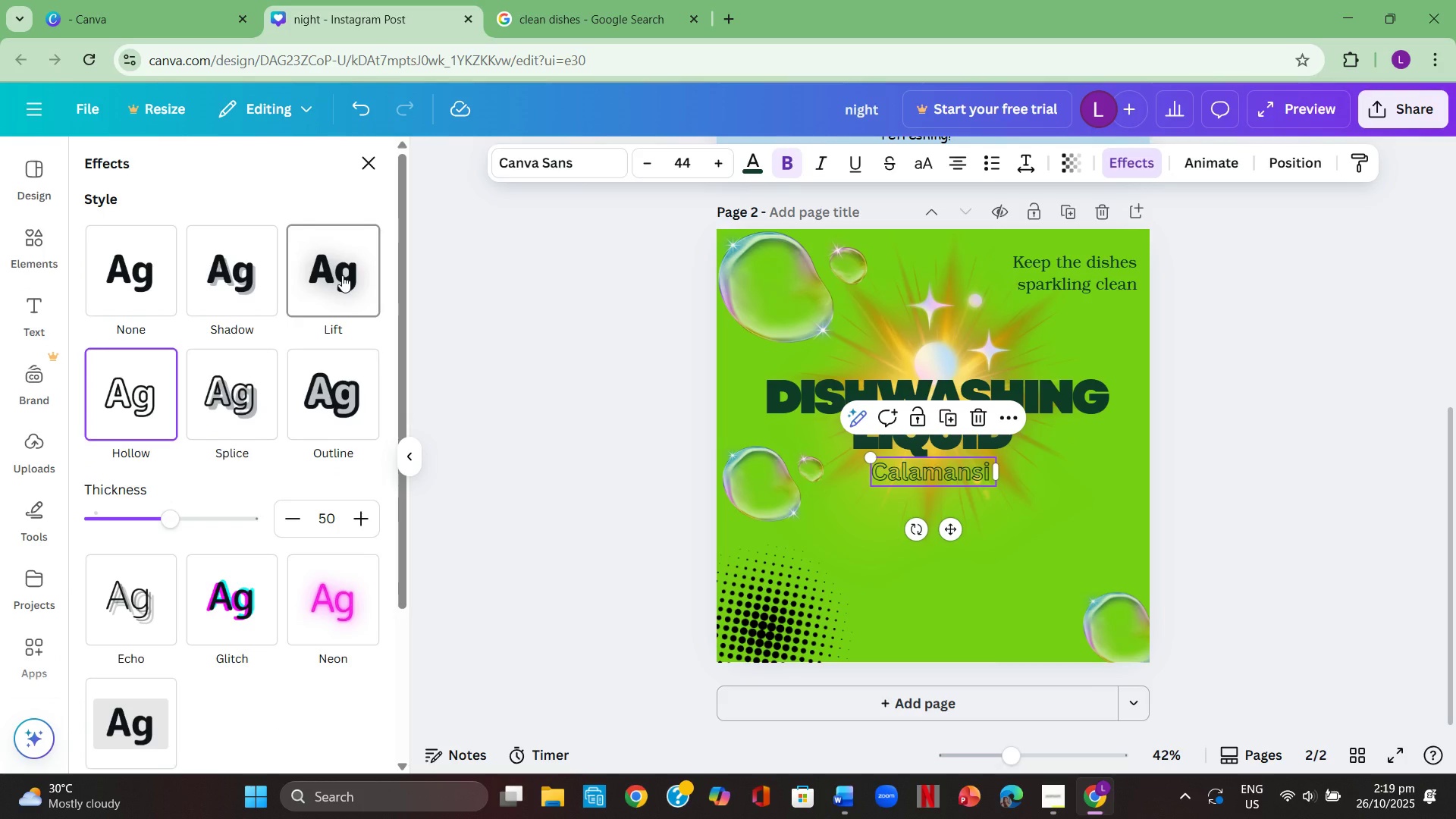 
left_click([342, 275])
 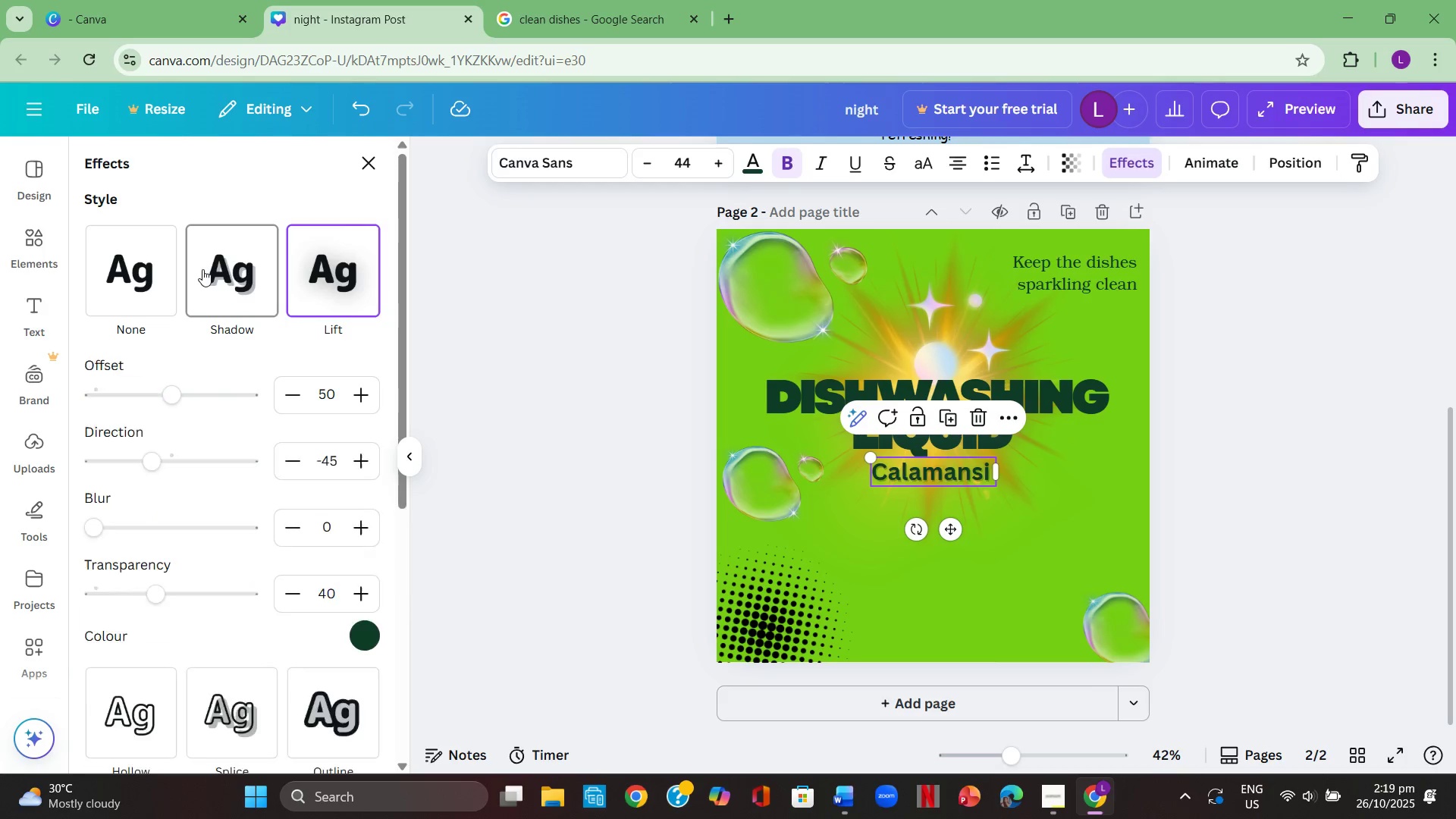 
left_click([177, 275])
 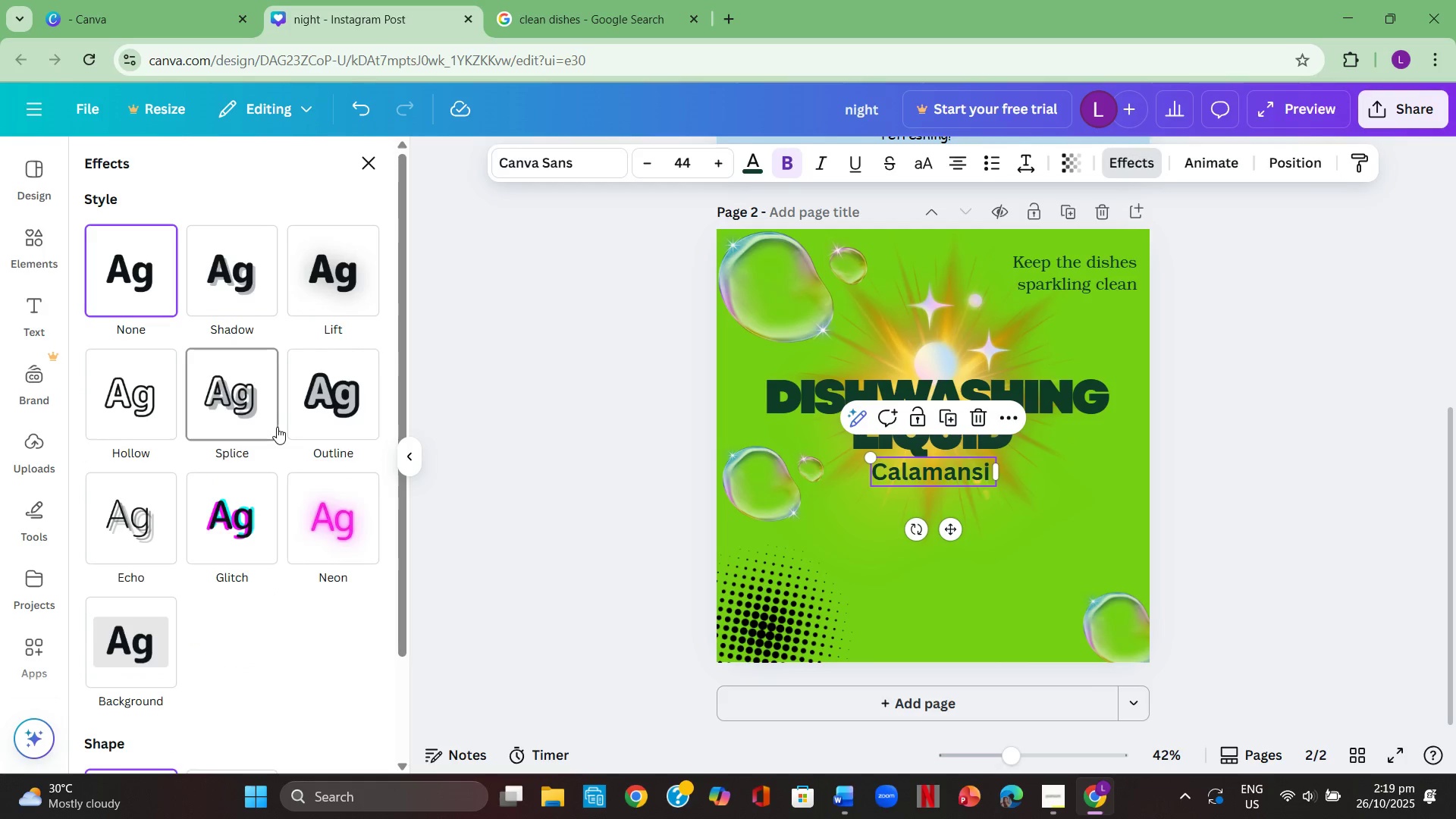 
scroll: coordinate [317, 568], scroll_direction: down, amount: 4.0
 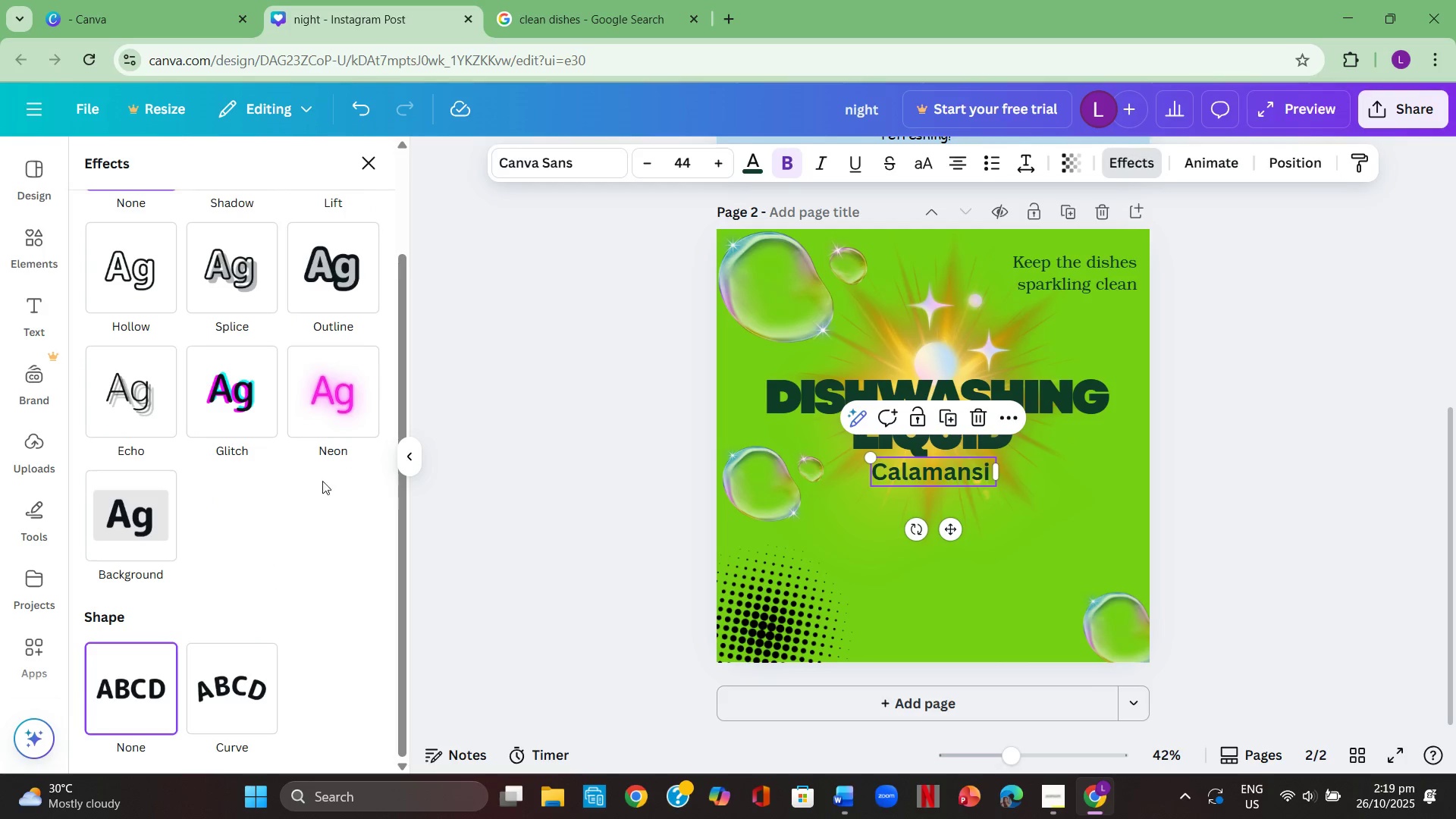 
left_click([1186, 507])
 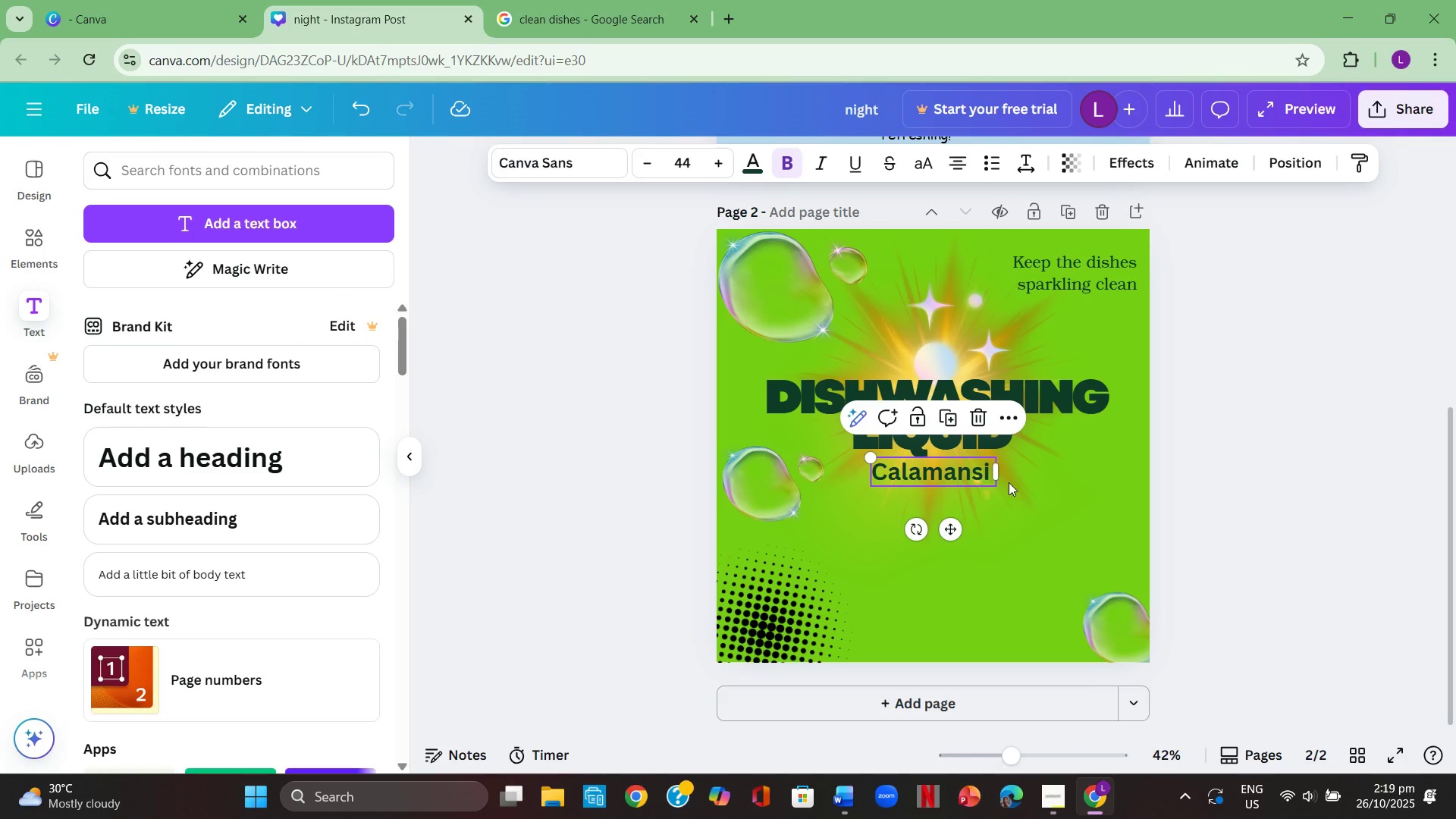 
left_click([1074, 485])
 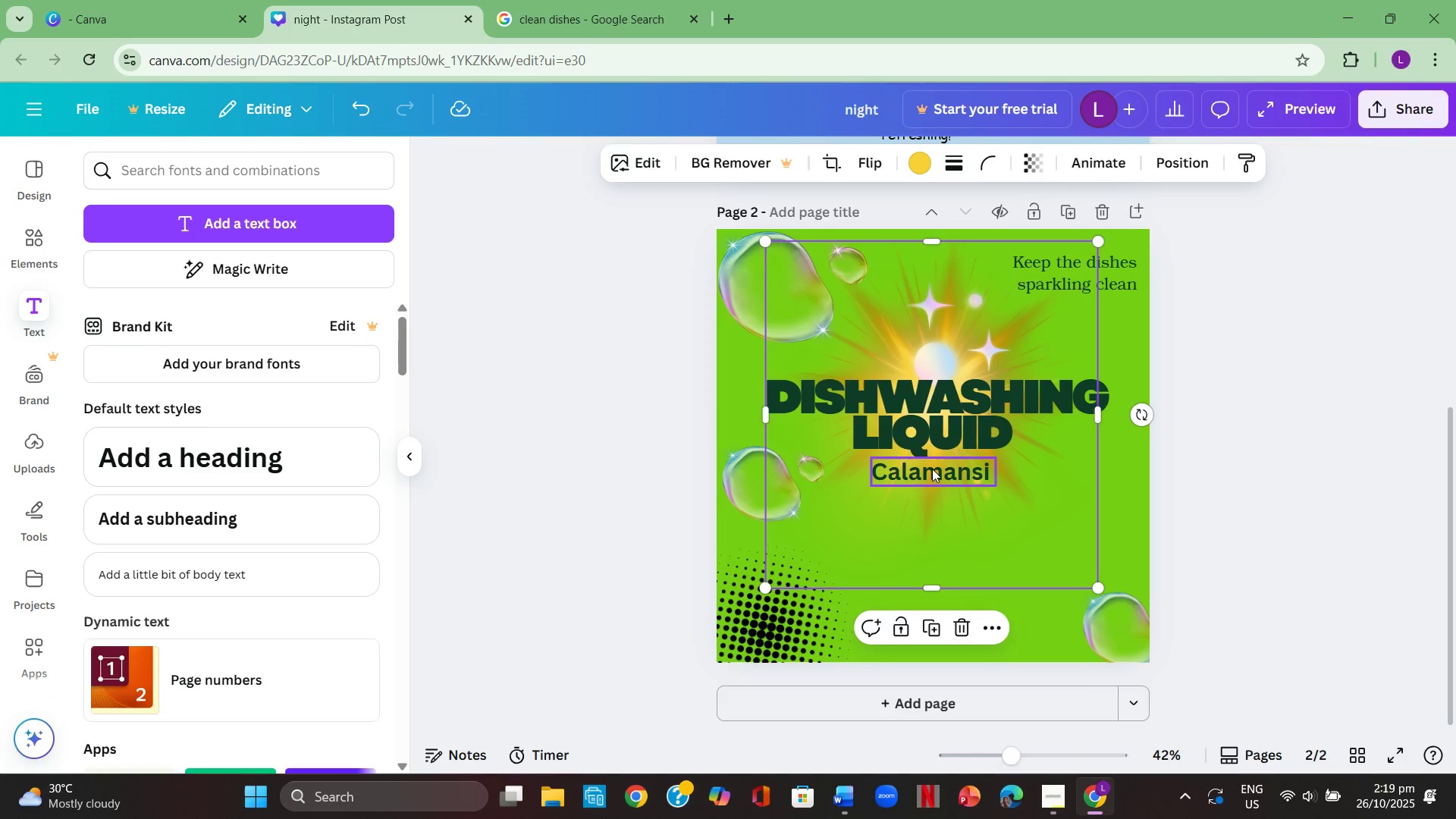 
left_click([932, 469])
 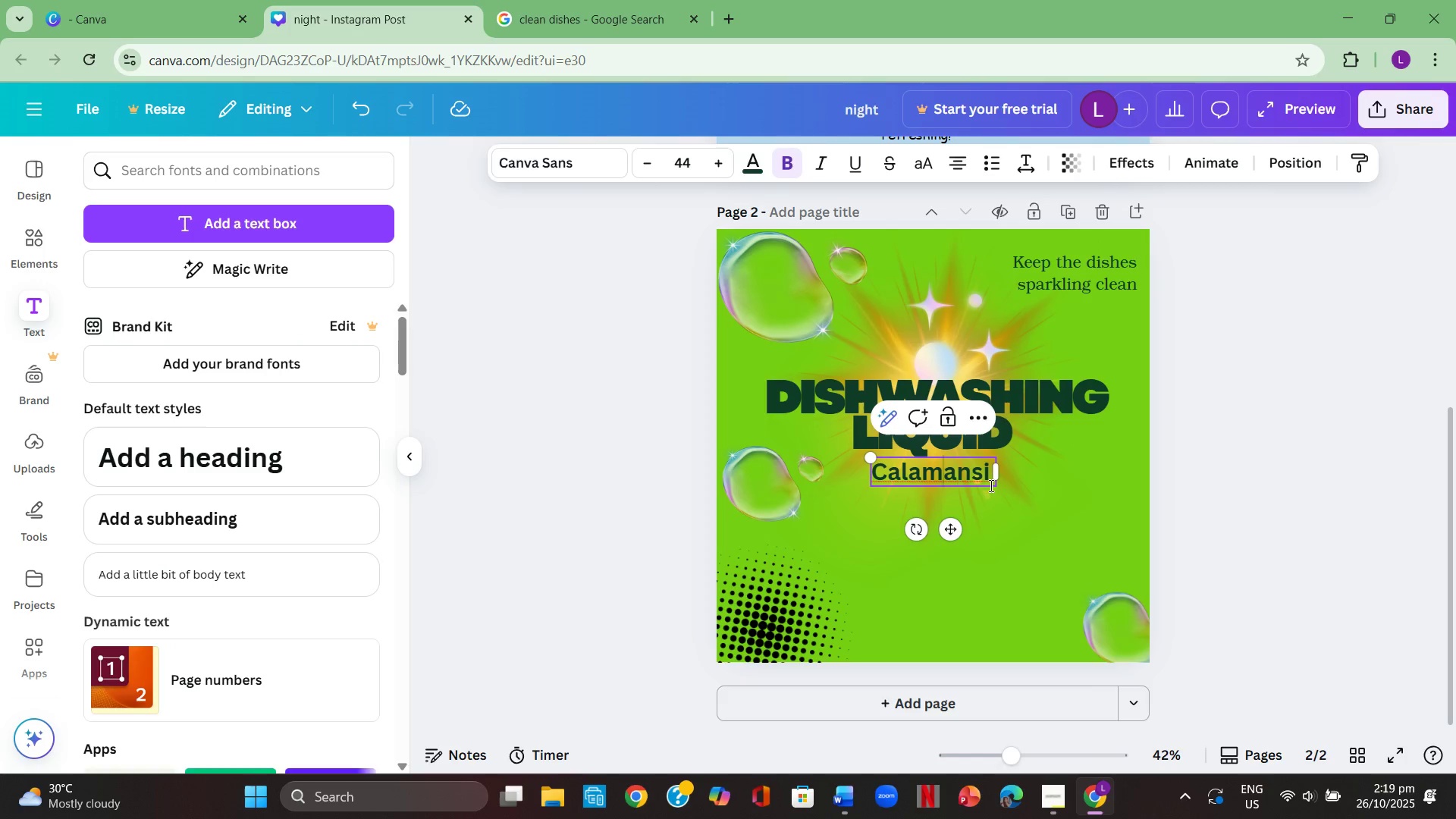 
double_click([1119, 491])
 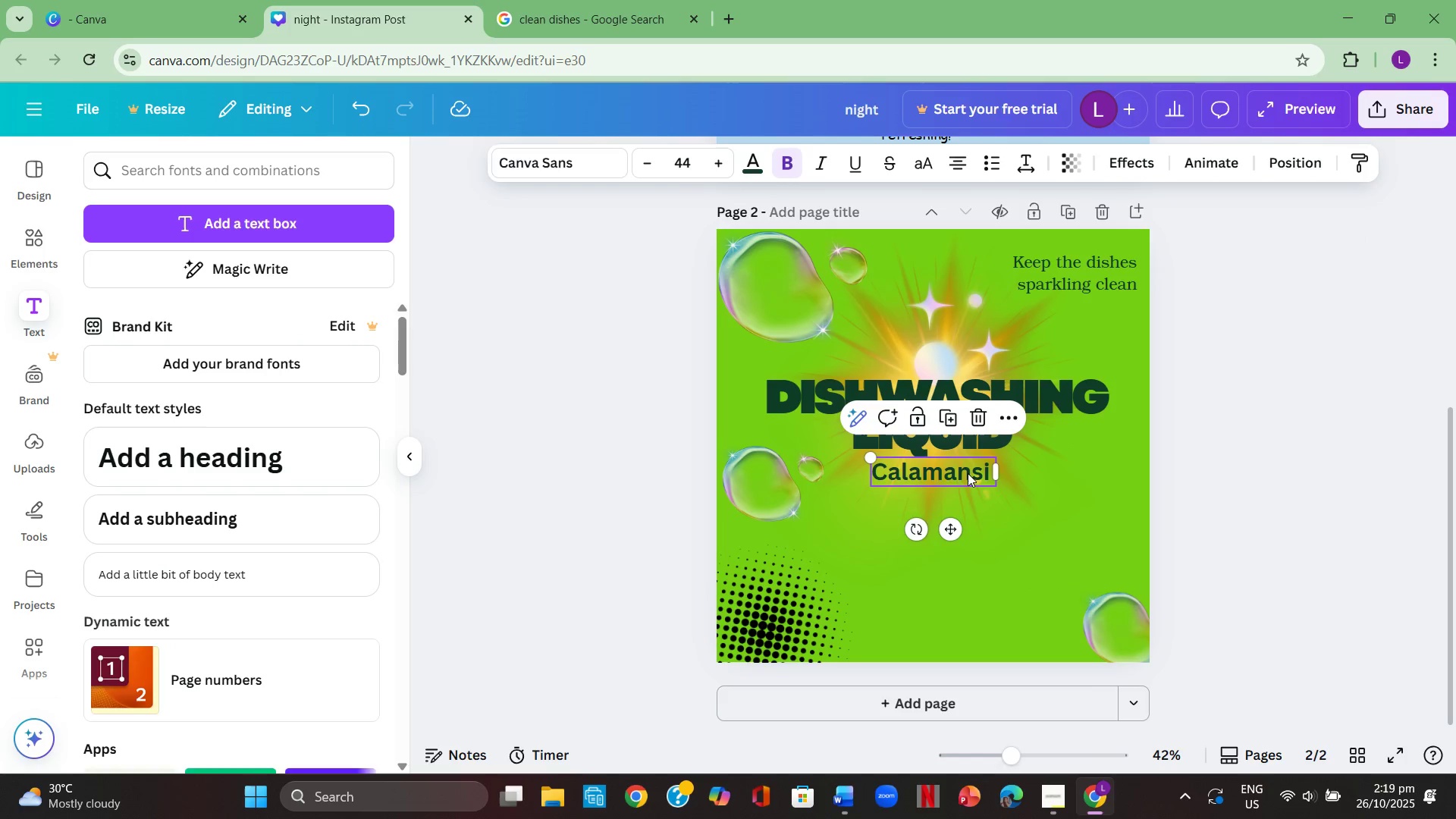 
double_click([968, 473])
 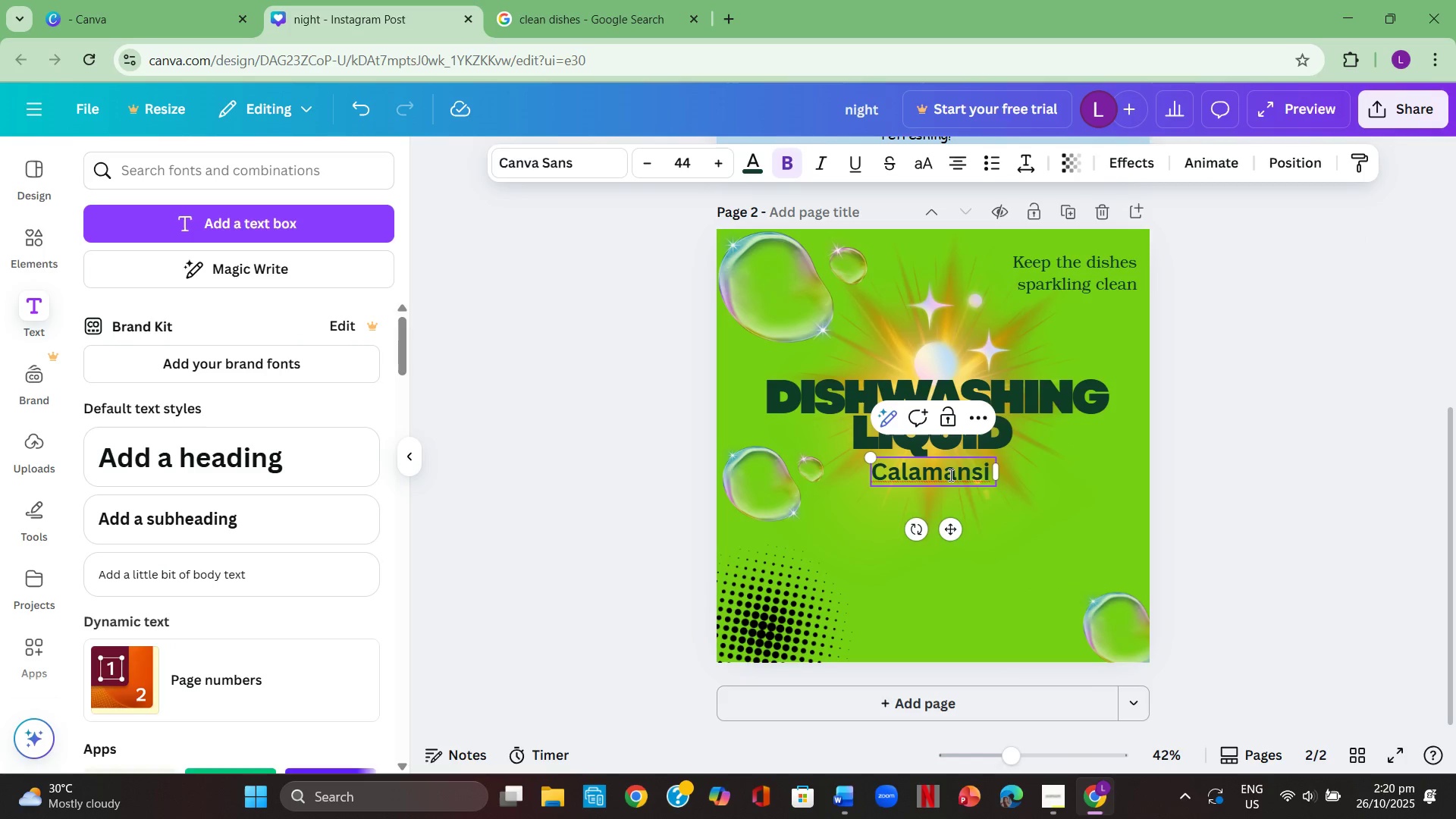 
left_click([949, 475])
 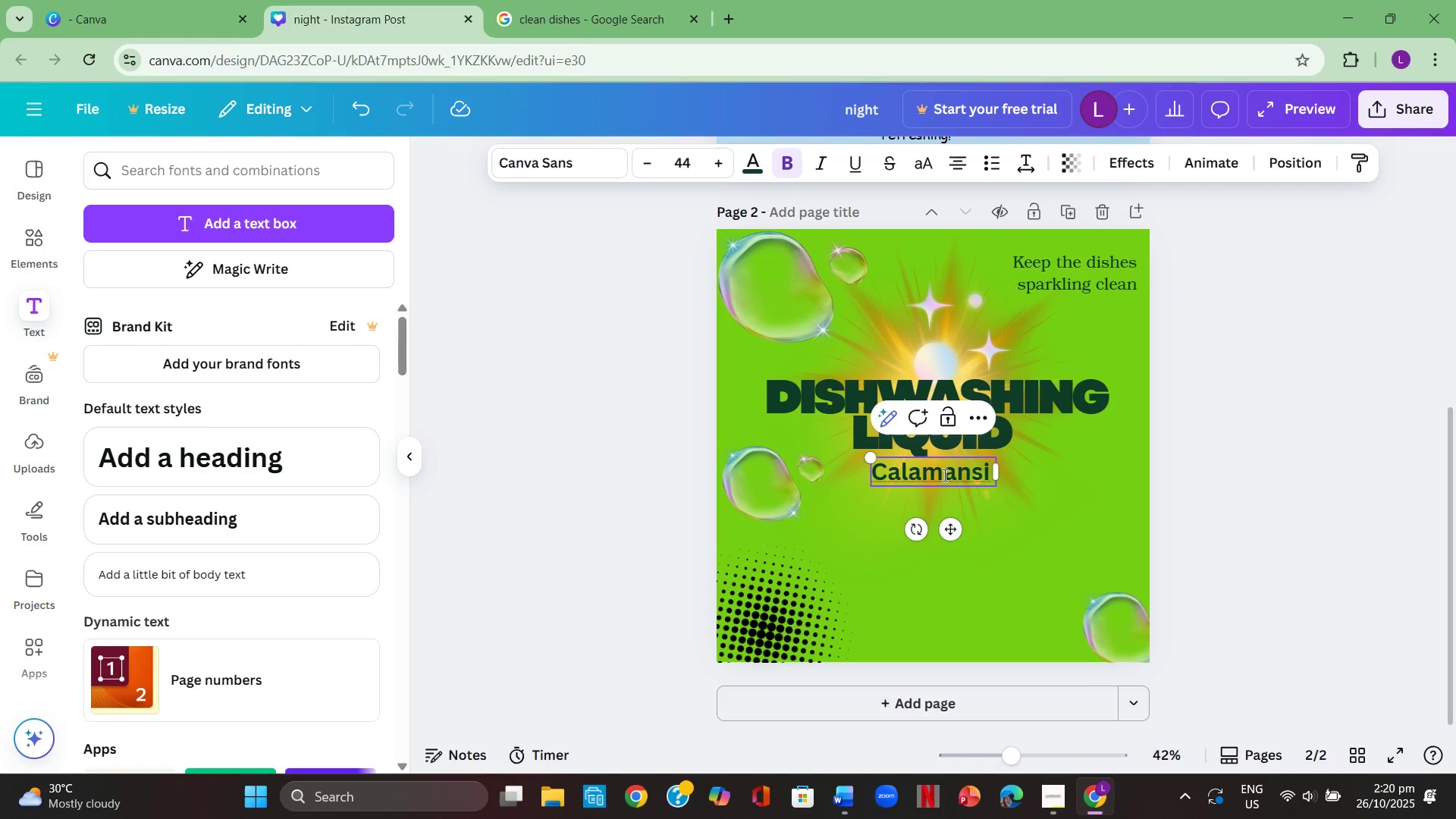 
key(Control+ControlLeft)
 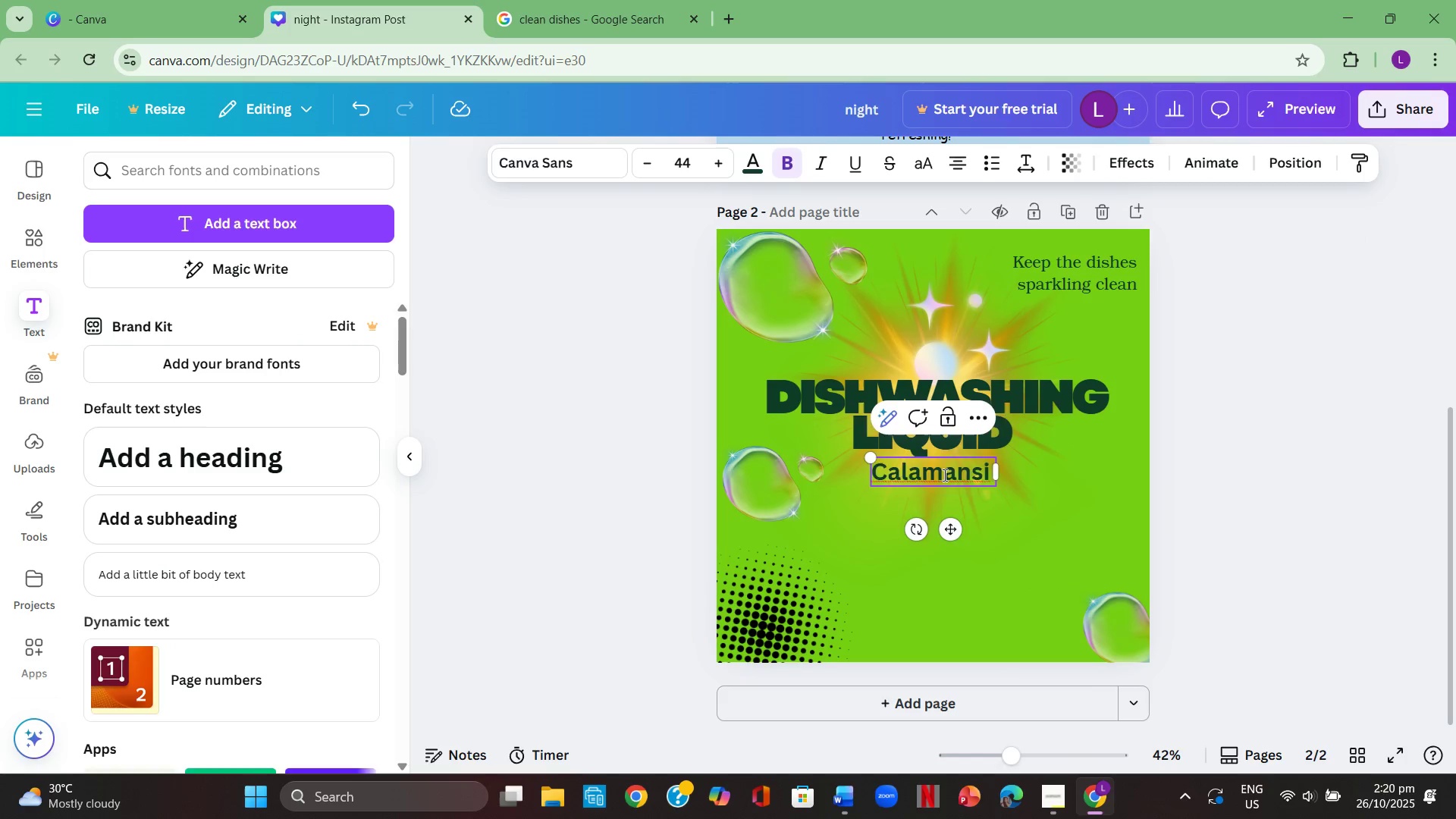 
key(Control+A)
 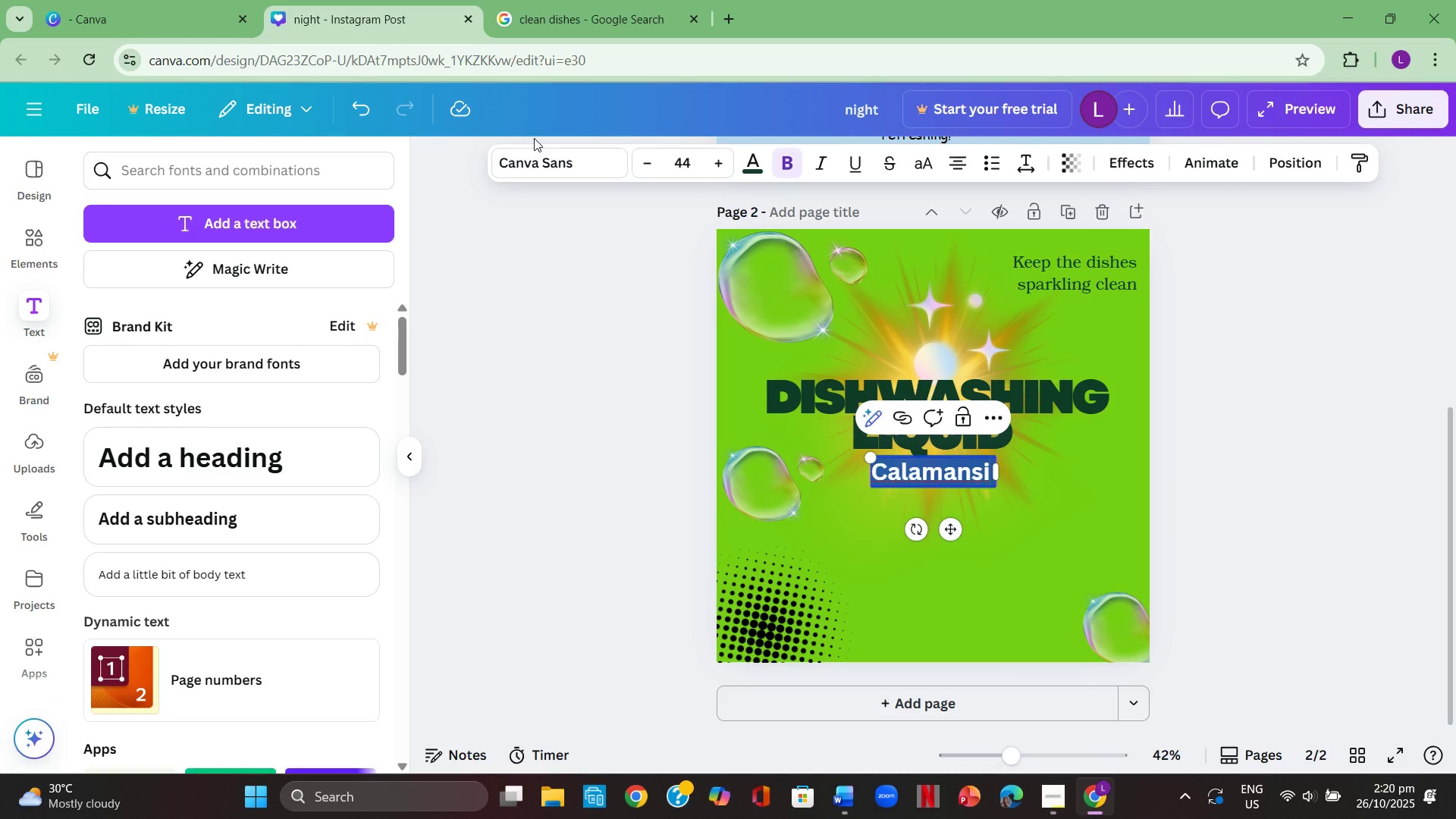 
left_click([536, 158])
 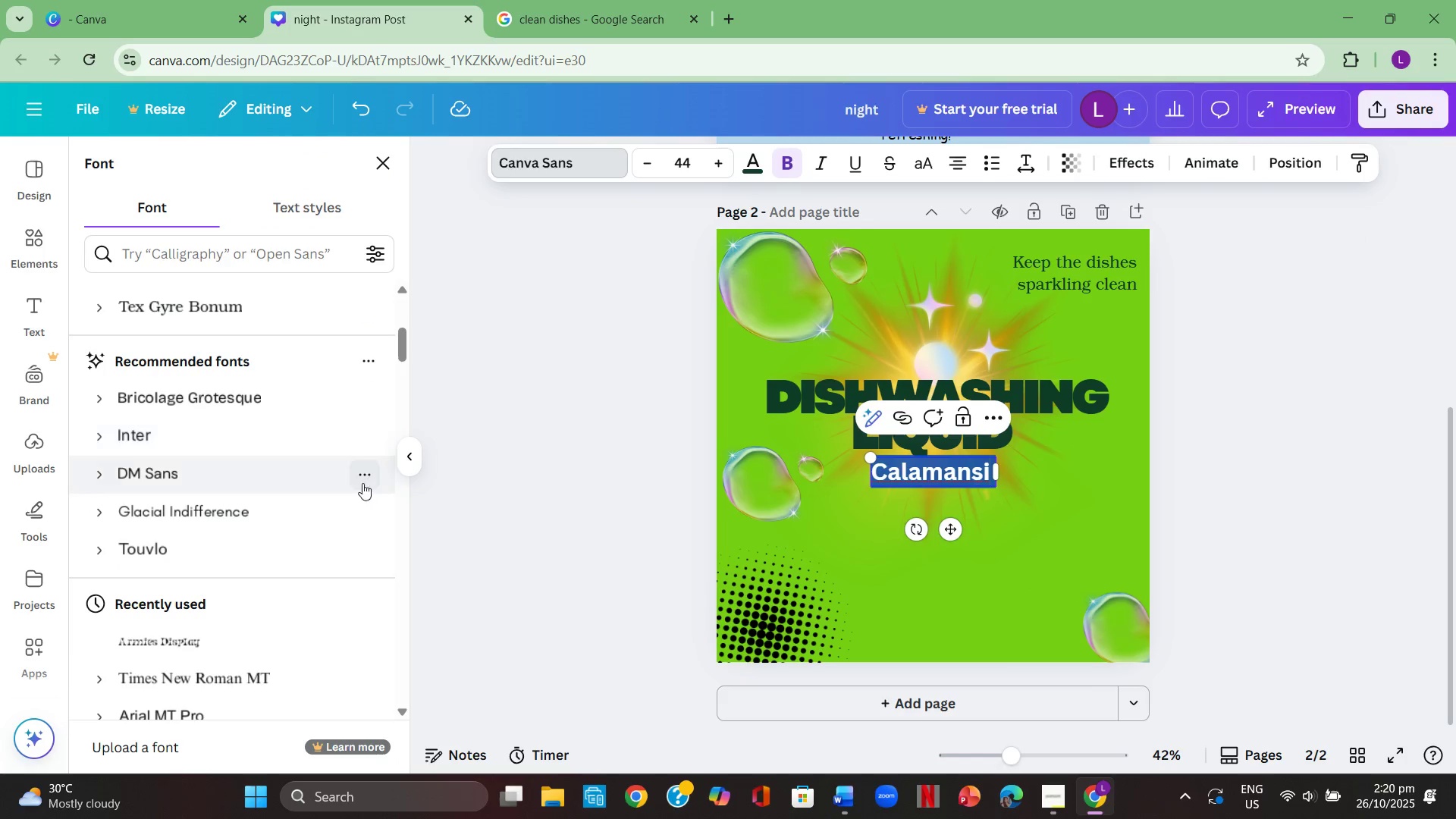 
scroll: coordinate [354, 492], scroll_direction: down, amount: 9.0
 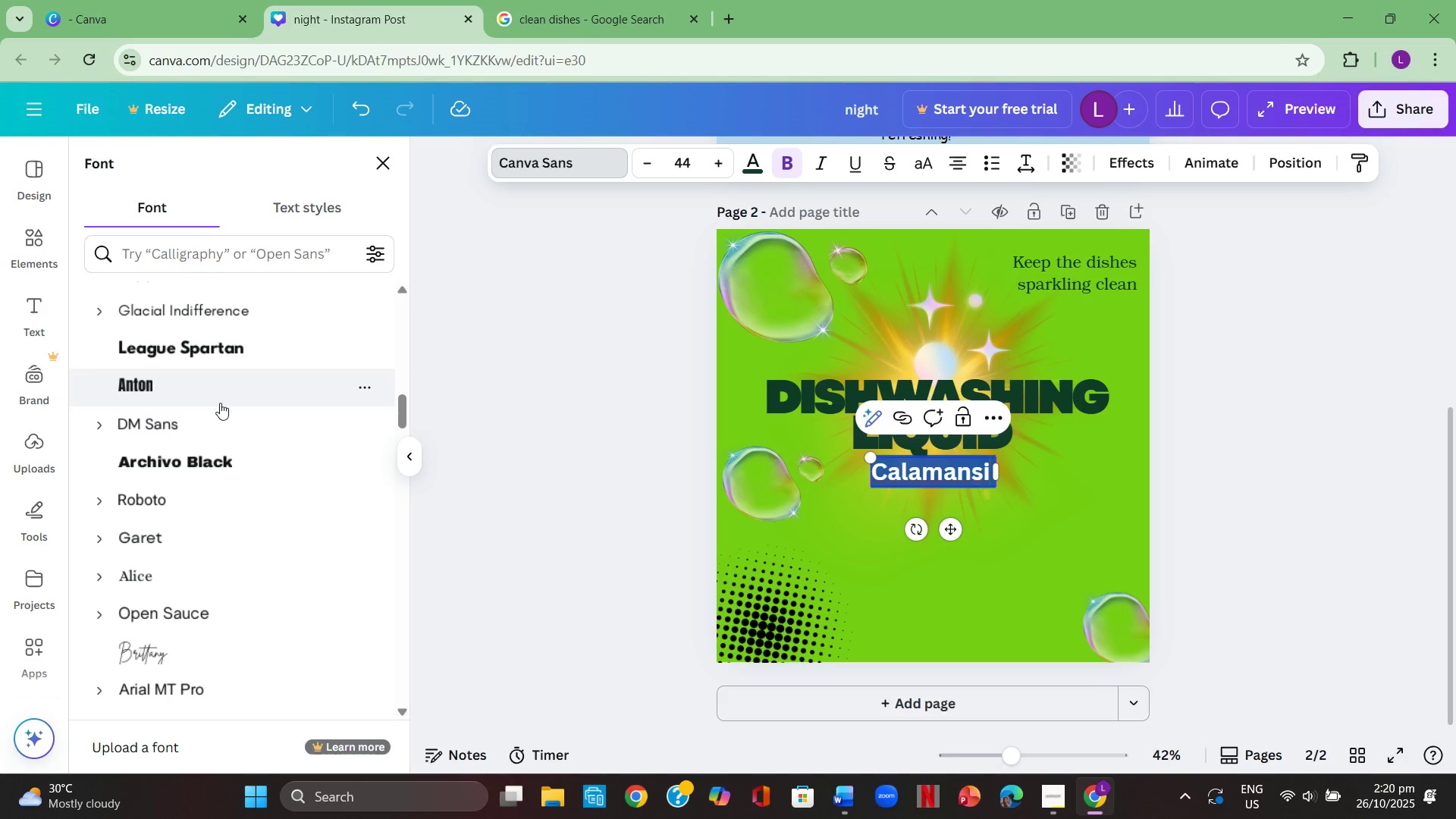 
left_click([220, 403])
 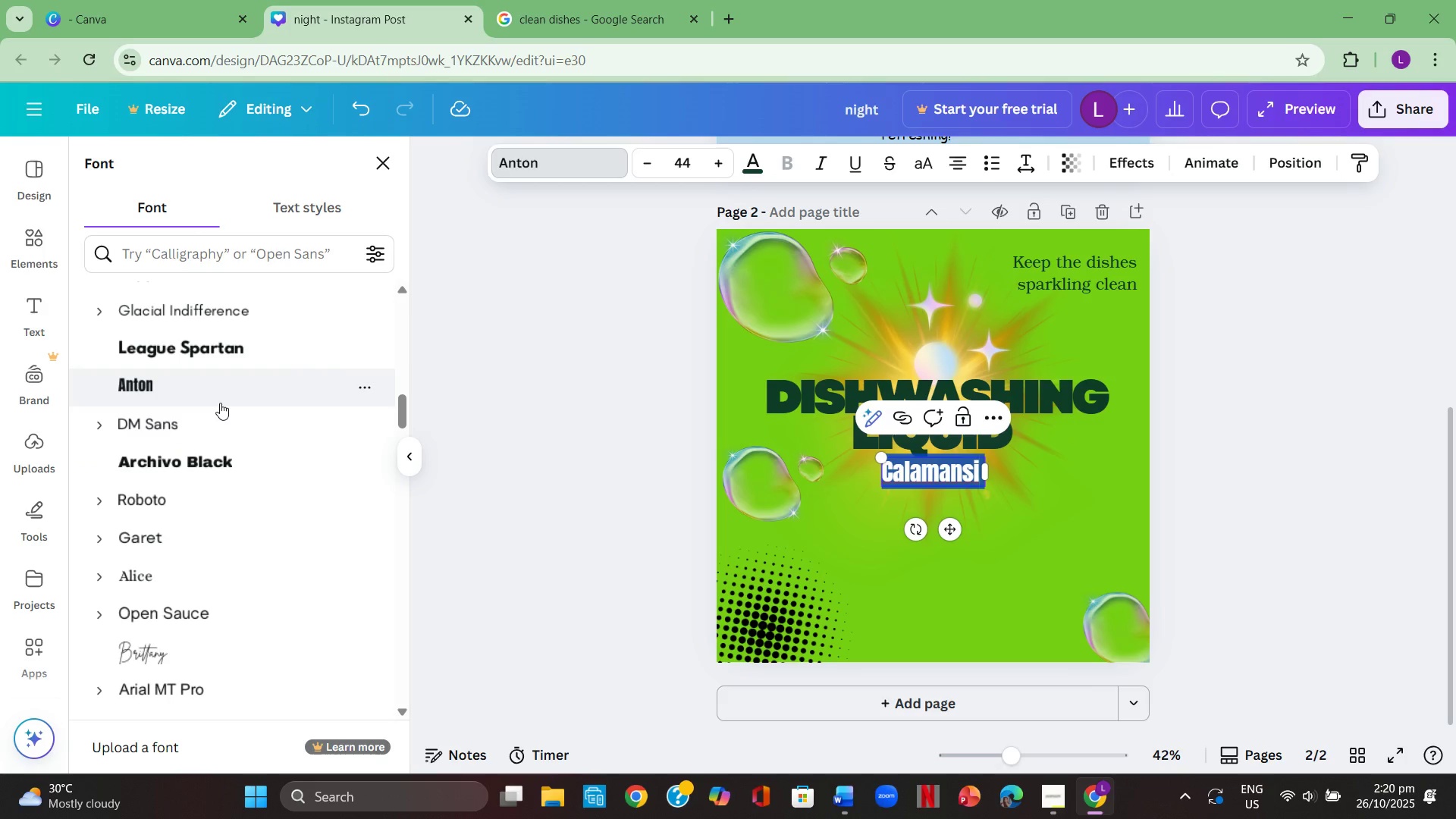 
left_click([235, 459])
 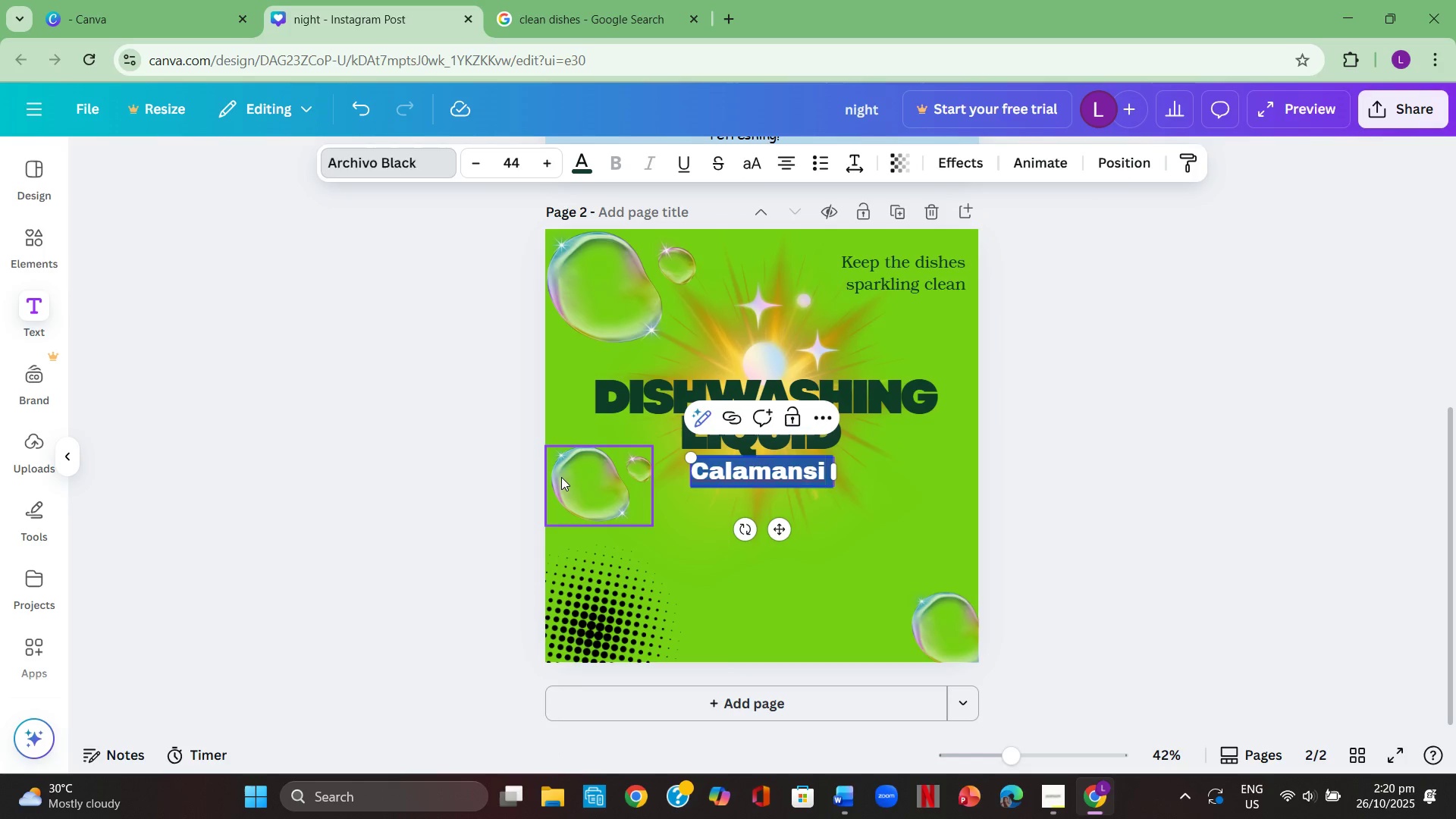 
double_click([561, 477])
 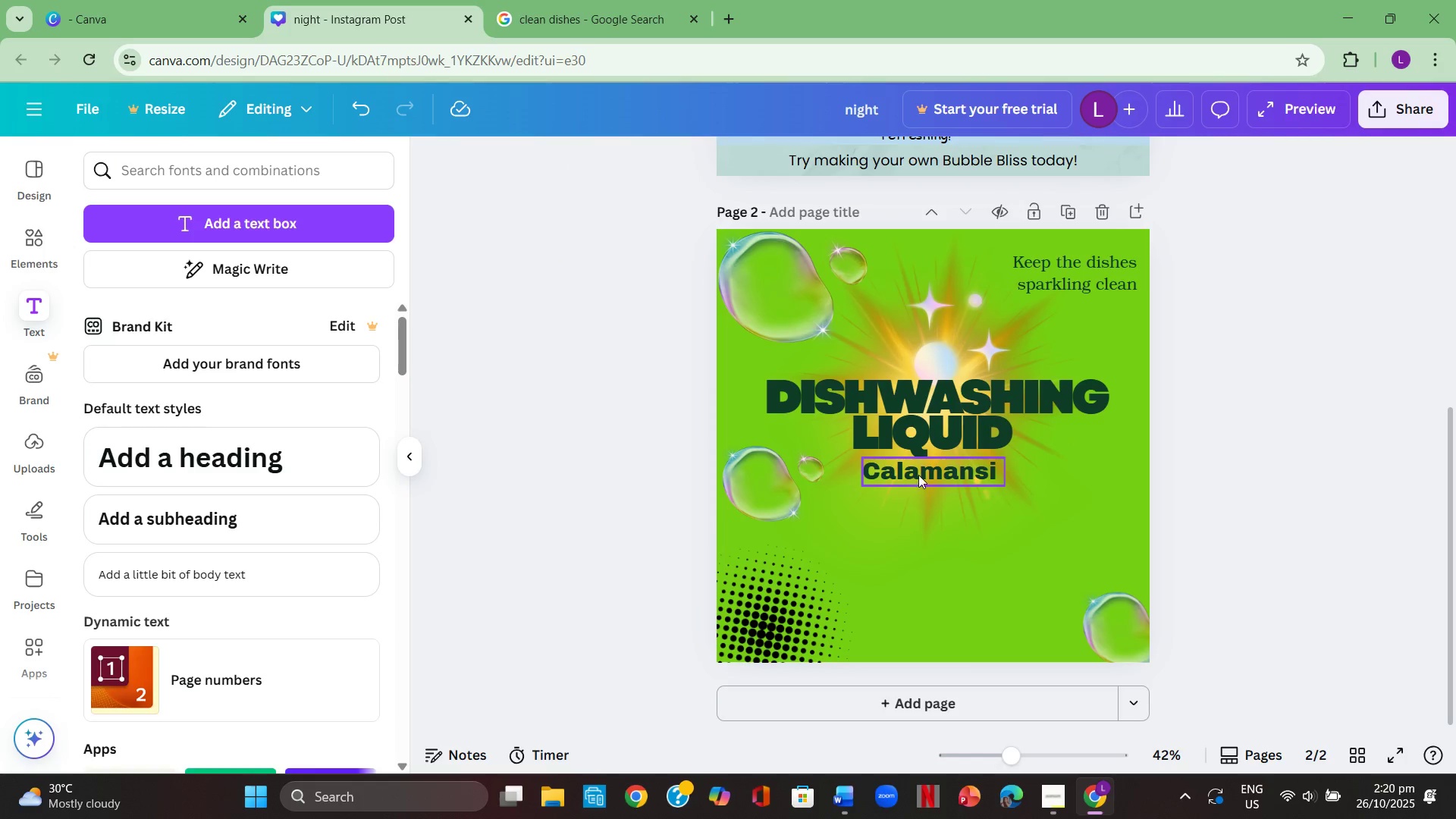 
left_click([921, 470])
 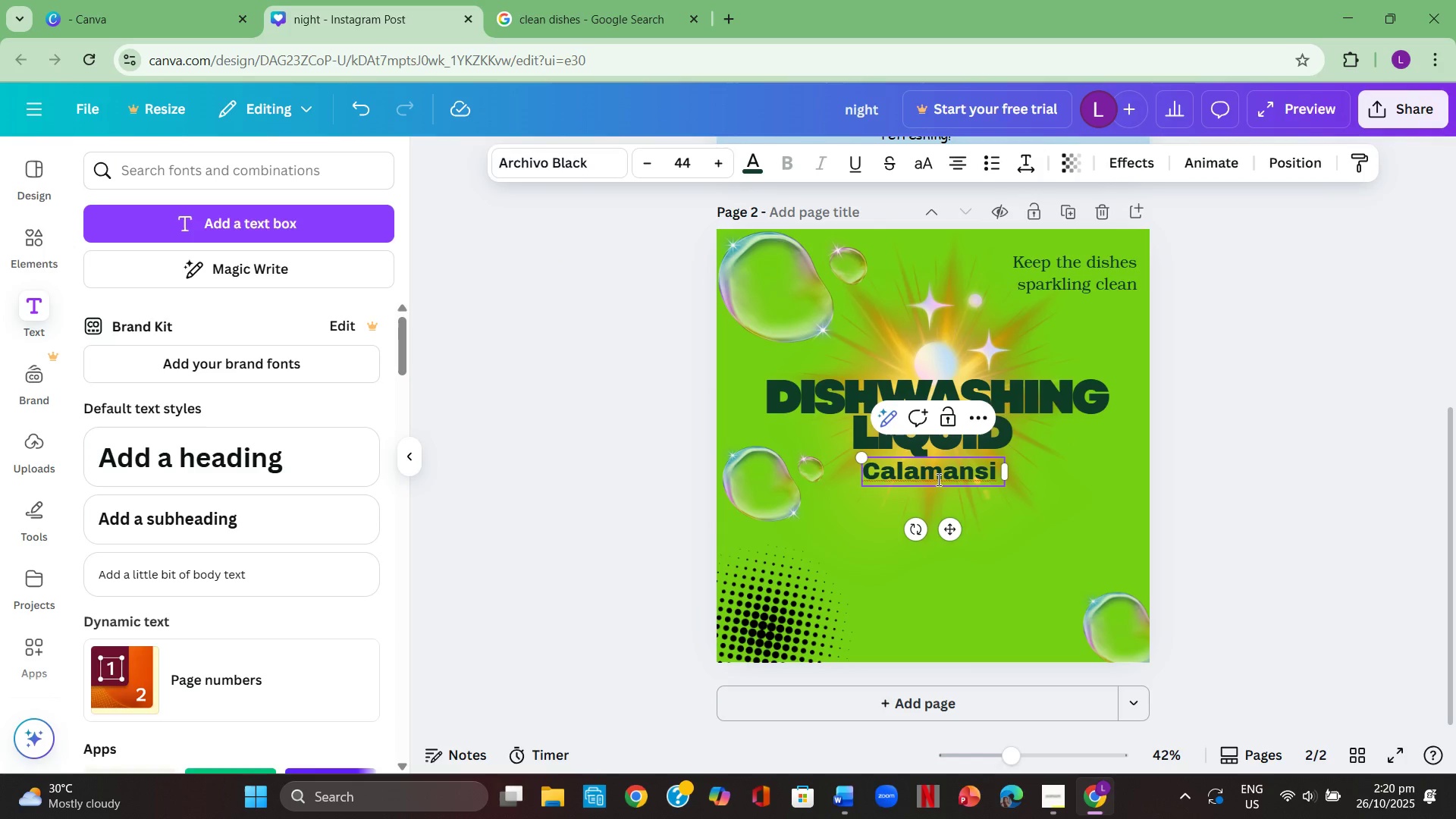 
key(Control+ControlLeft)
 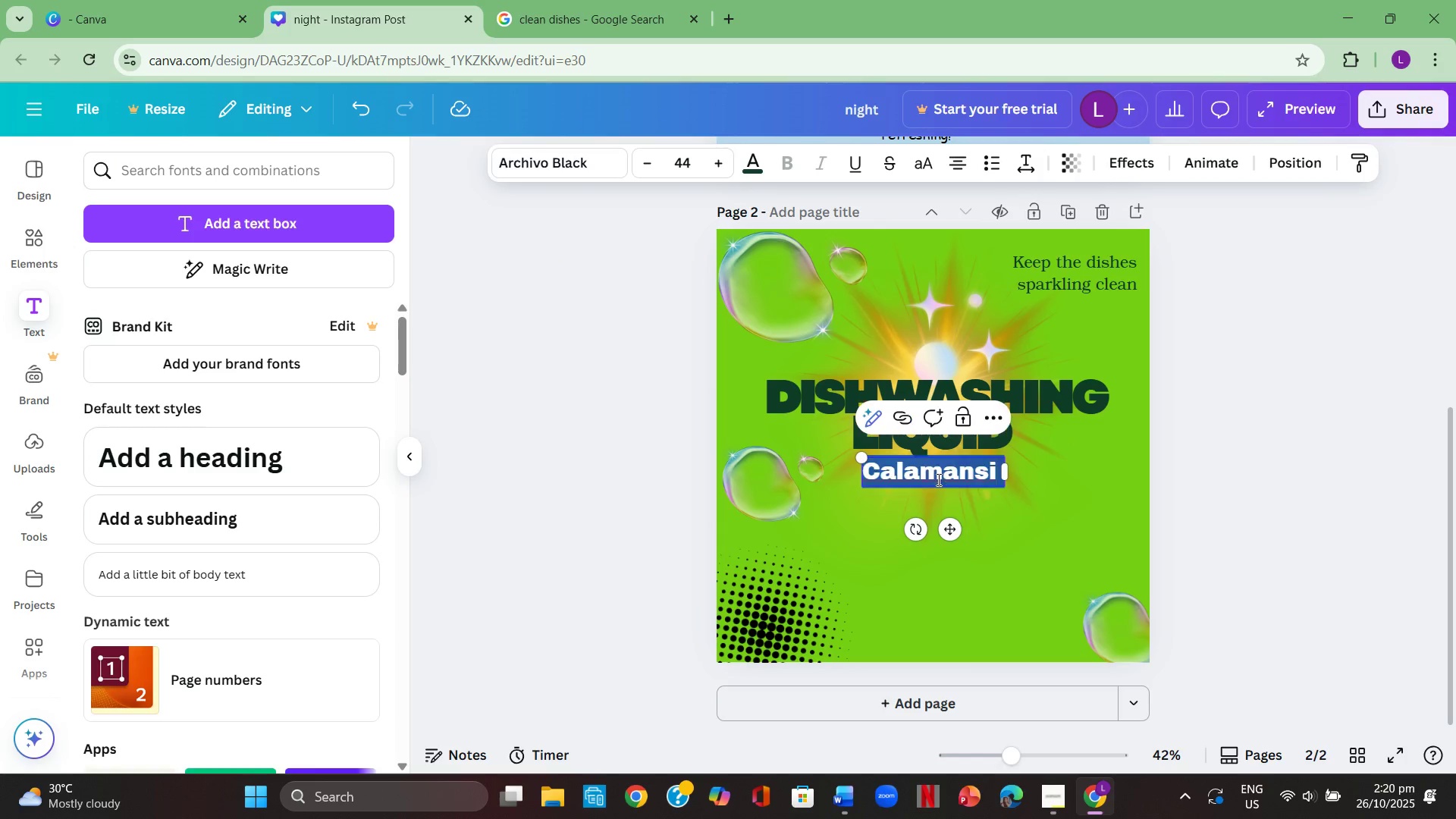 
key(Control+A)
 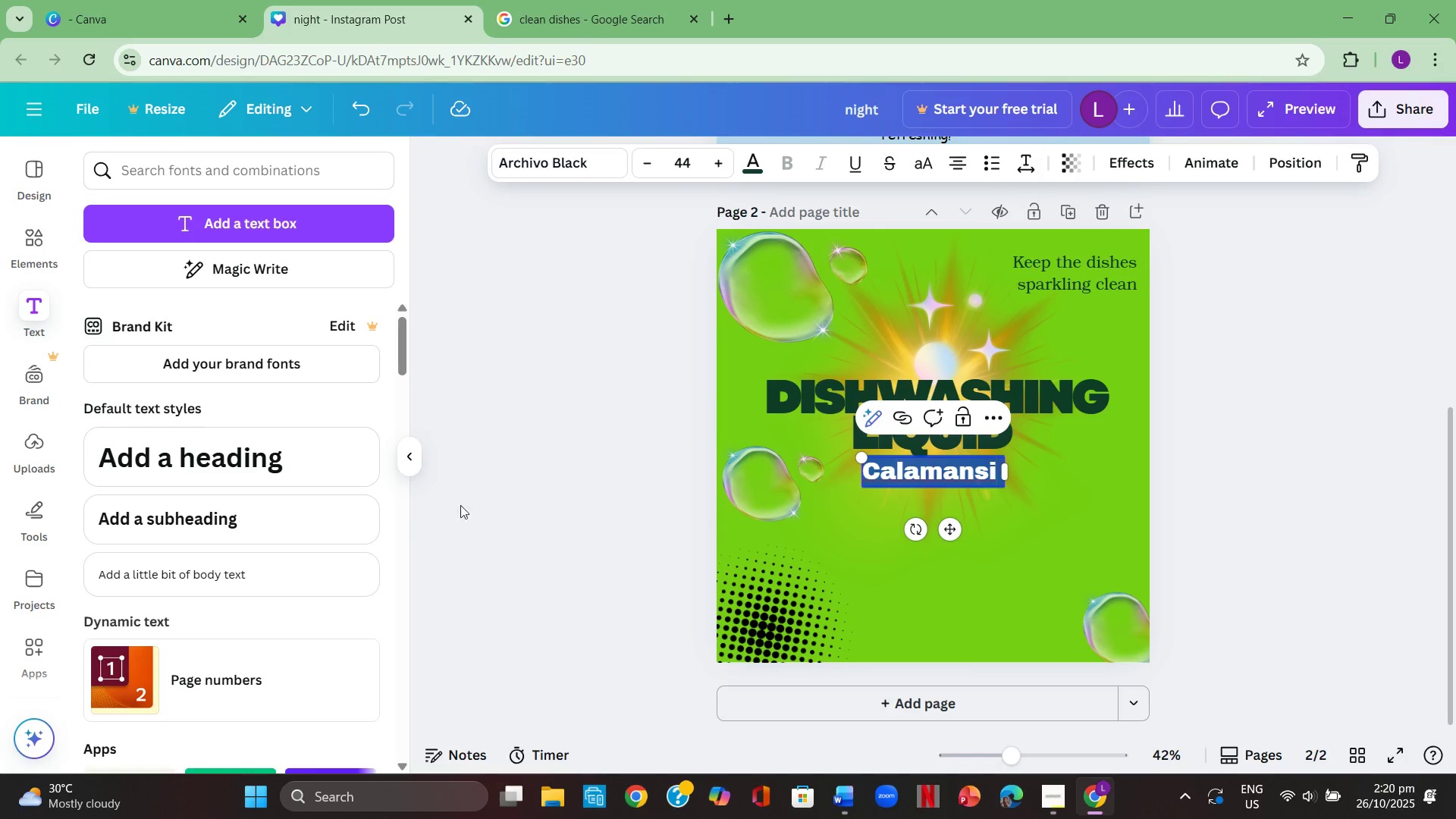 
scroll: coordinate [255, 491], scroll_direction: up, amount: 7.0
 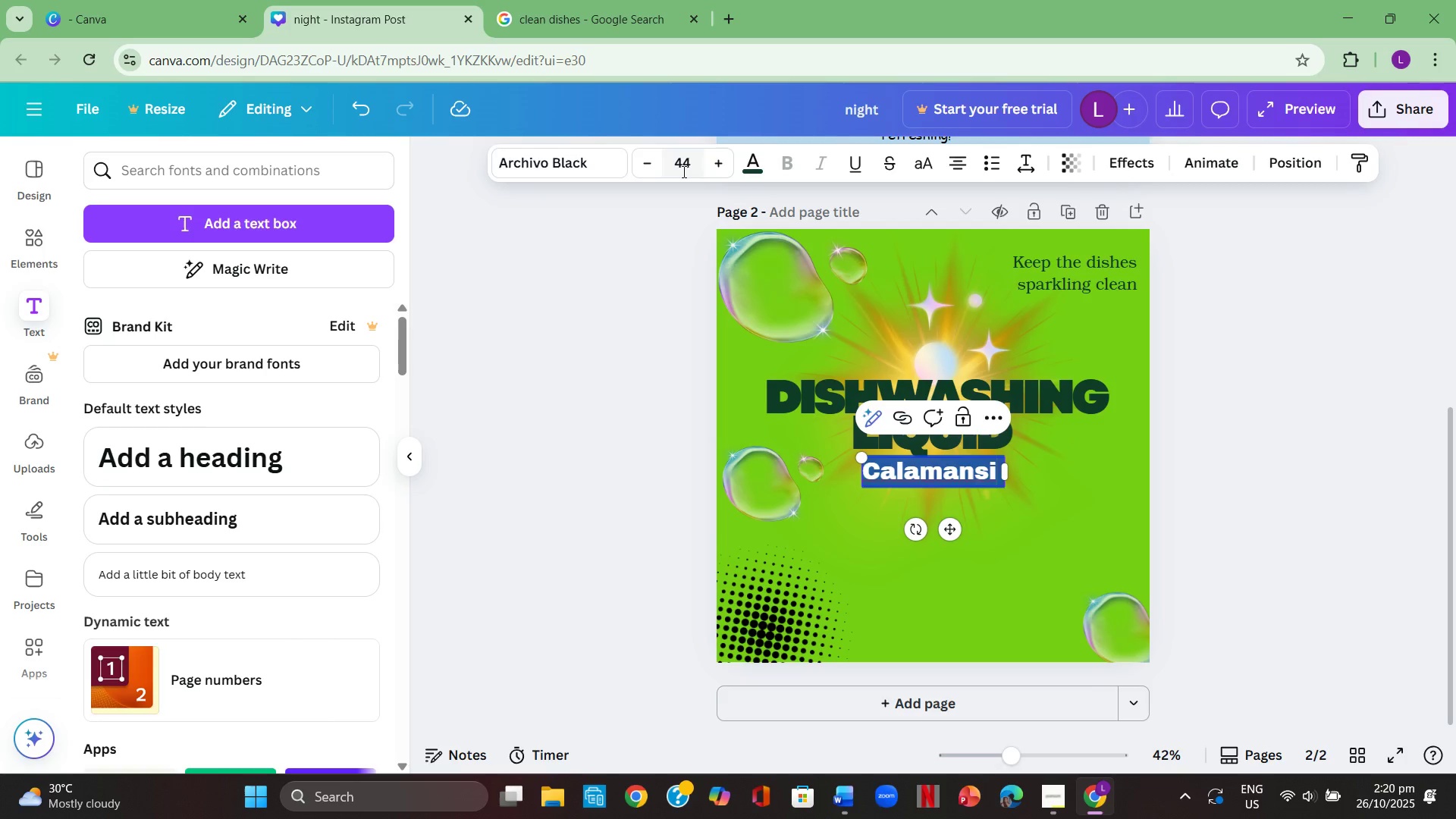 
left_click([696, 171])
 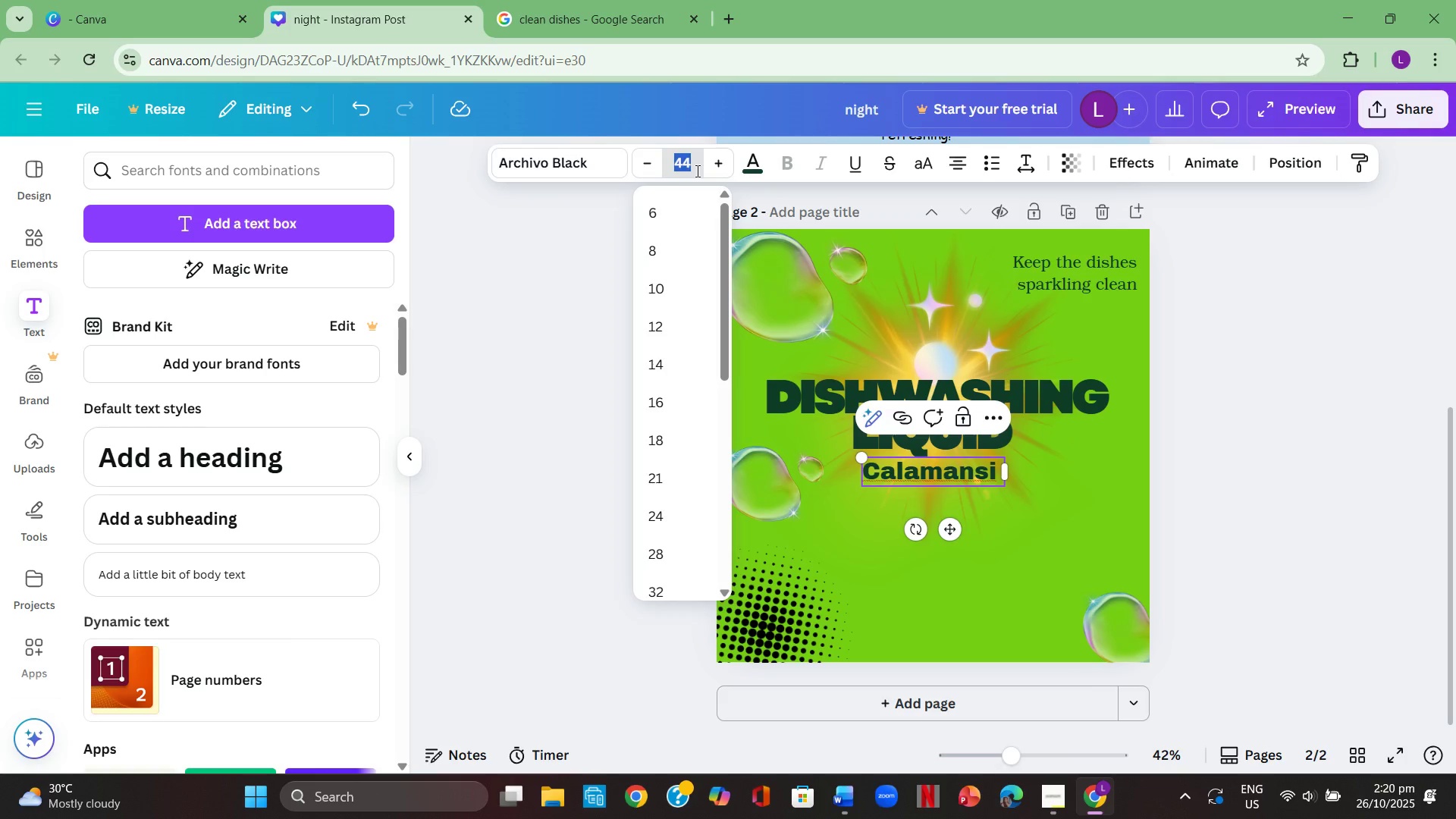 
key(Numpad3)
 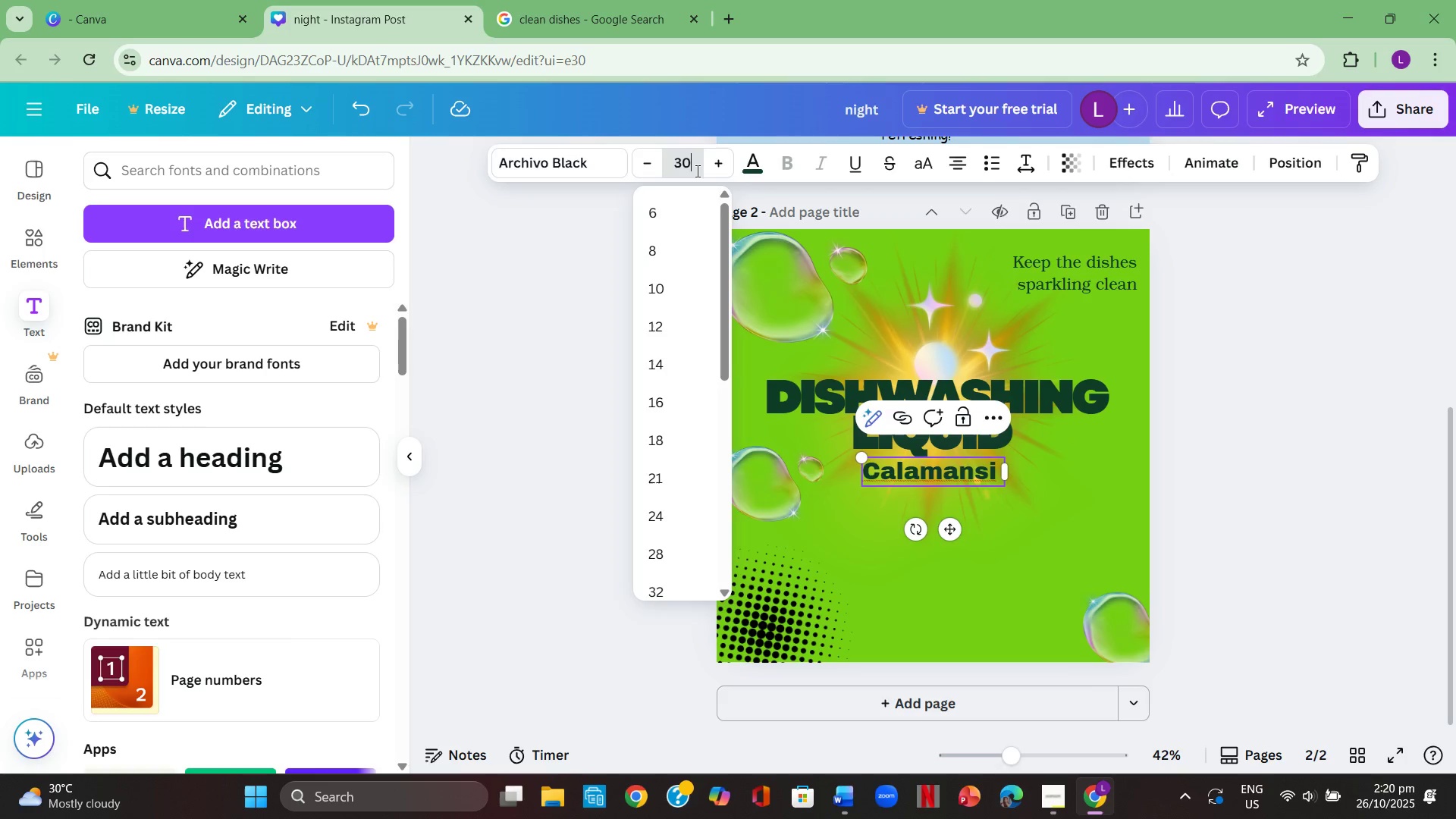 
key(Numpad0)
 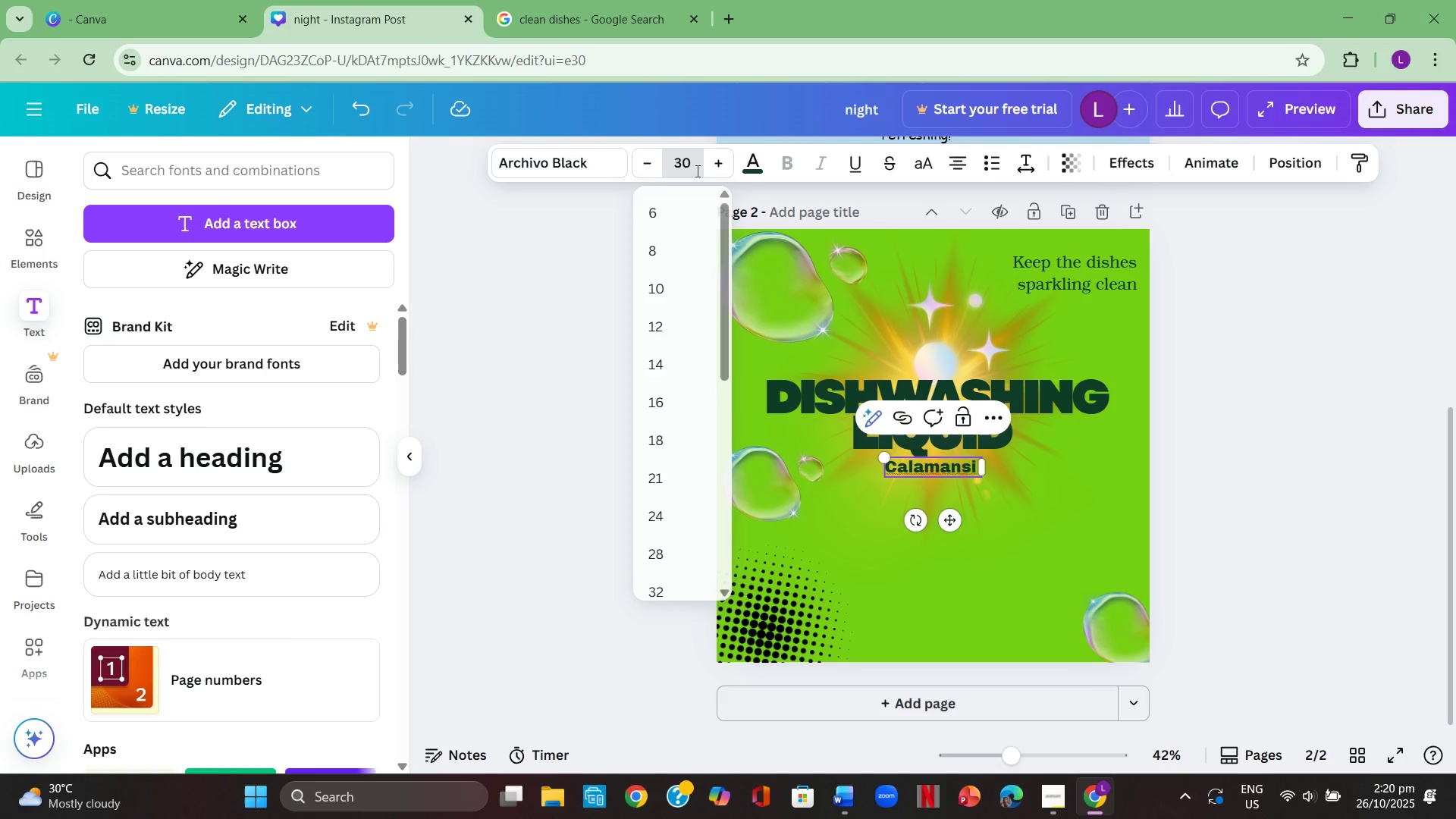 
key(Enter)
 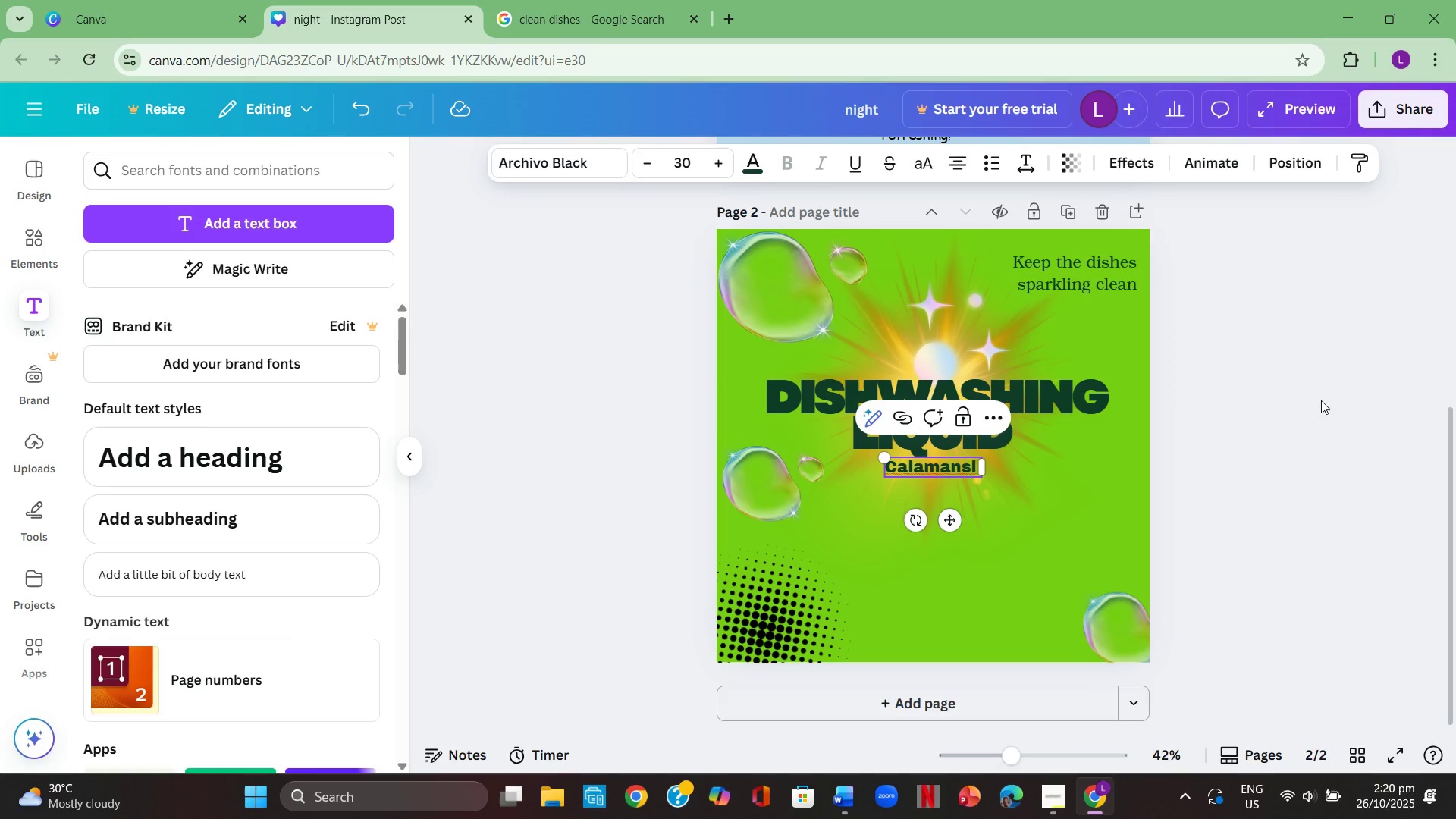 
left_click([1332, 408])
 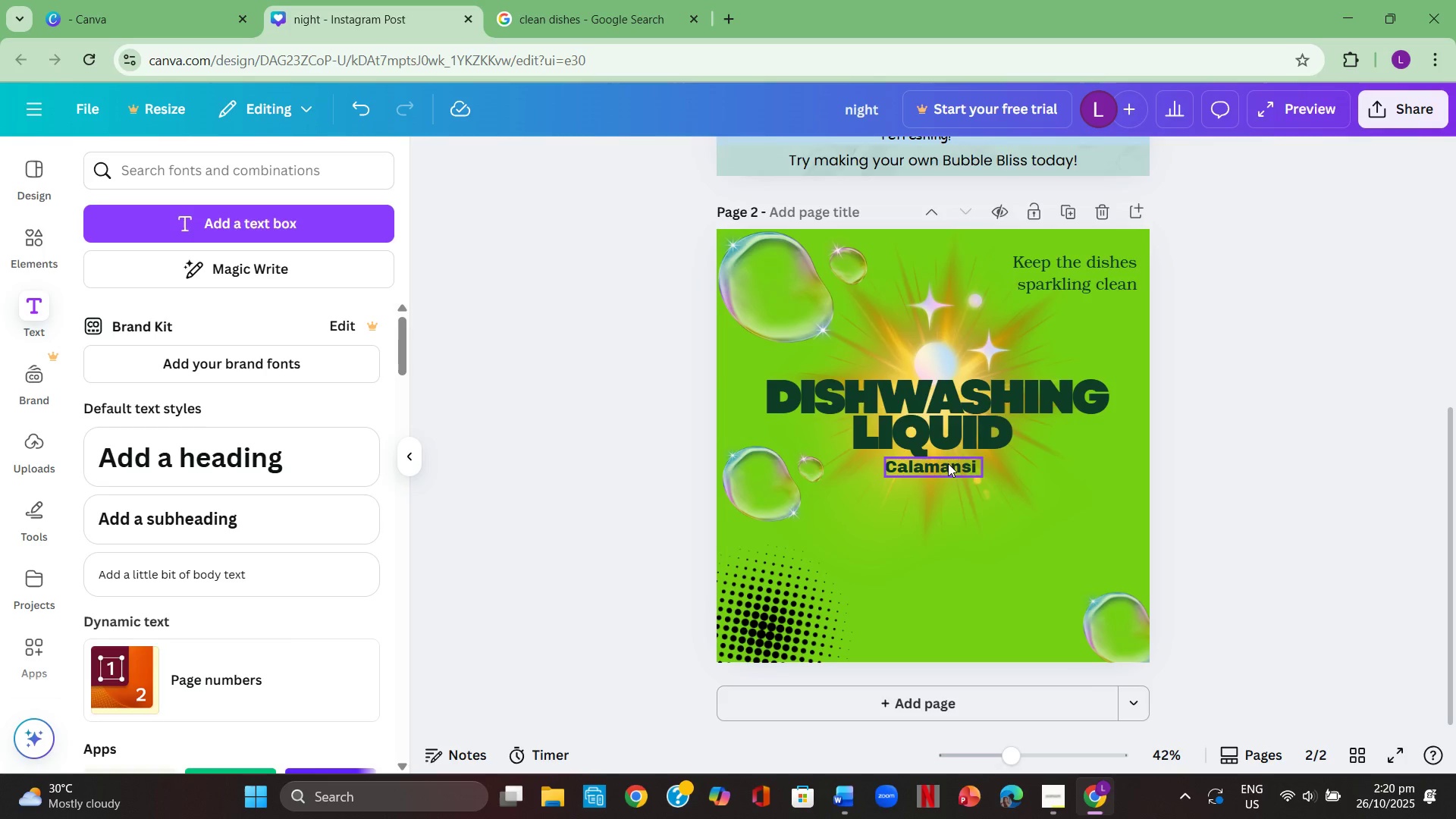 
left_click_drag(start_coordinate=[948, 463], to_coordinate=[940, 468])
 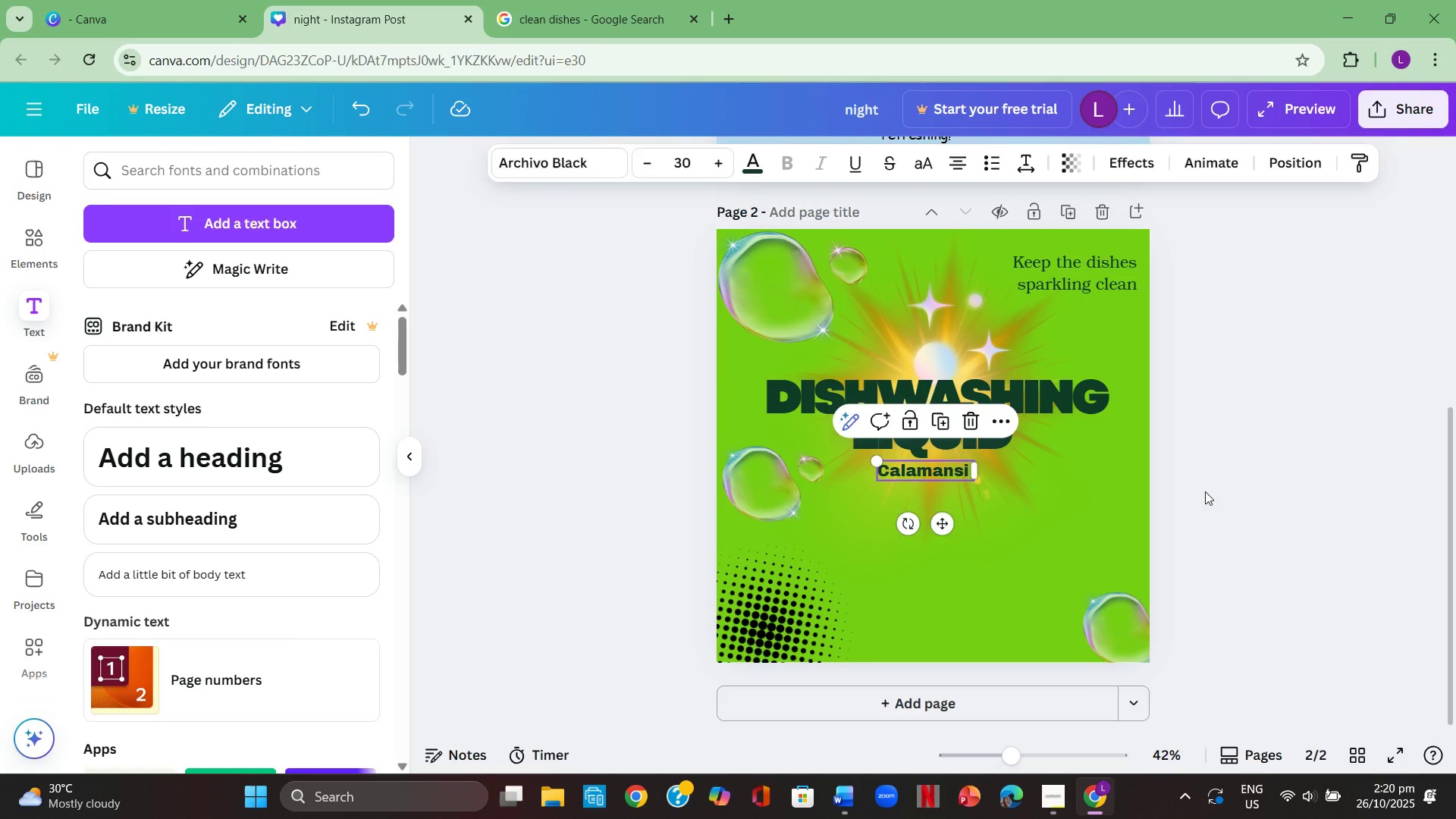 
left_click([1205, 491])
 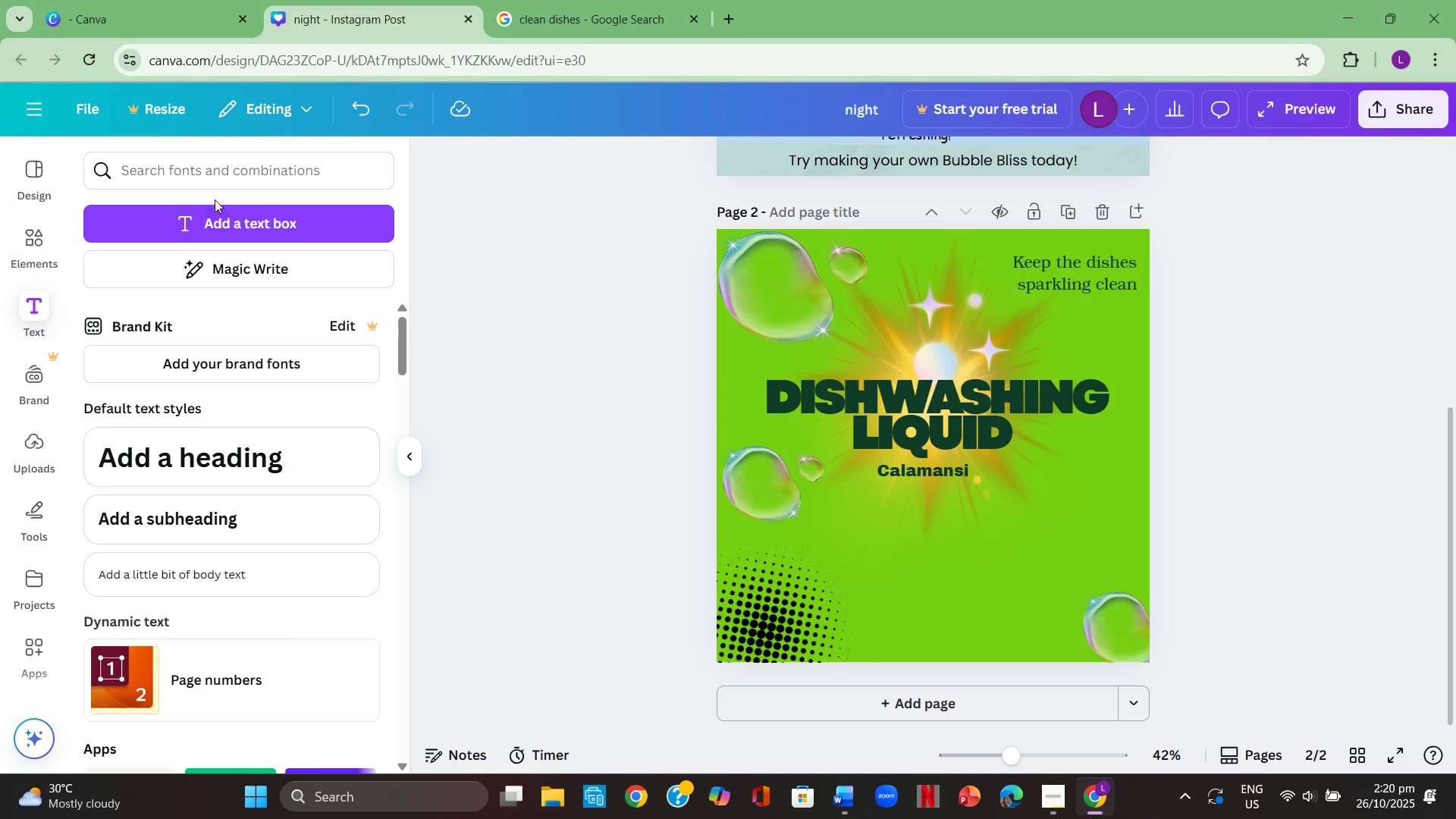 
left_click([221, 174])
 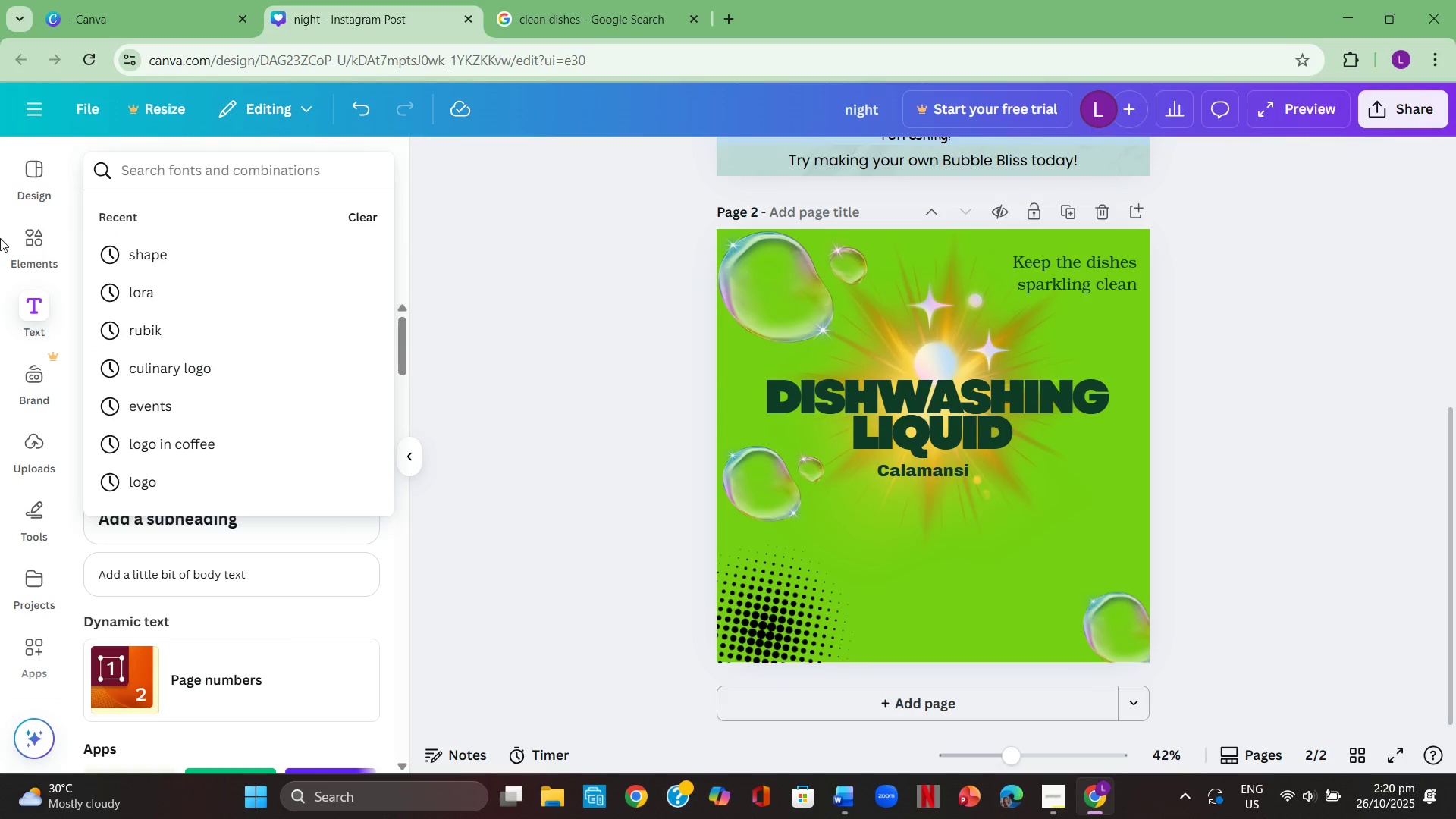 
left_click([18, 241])
 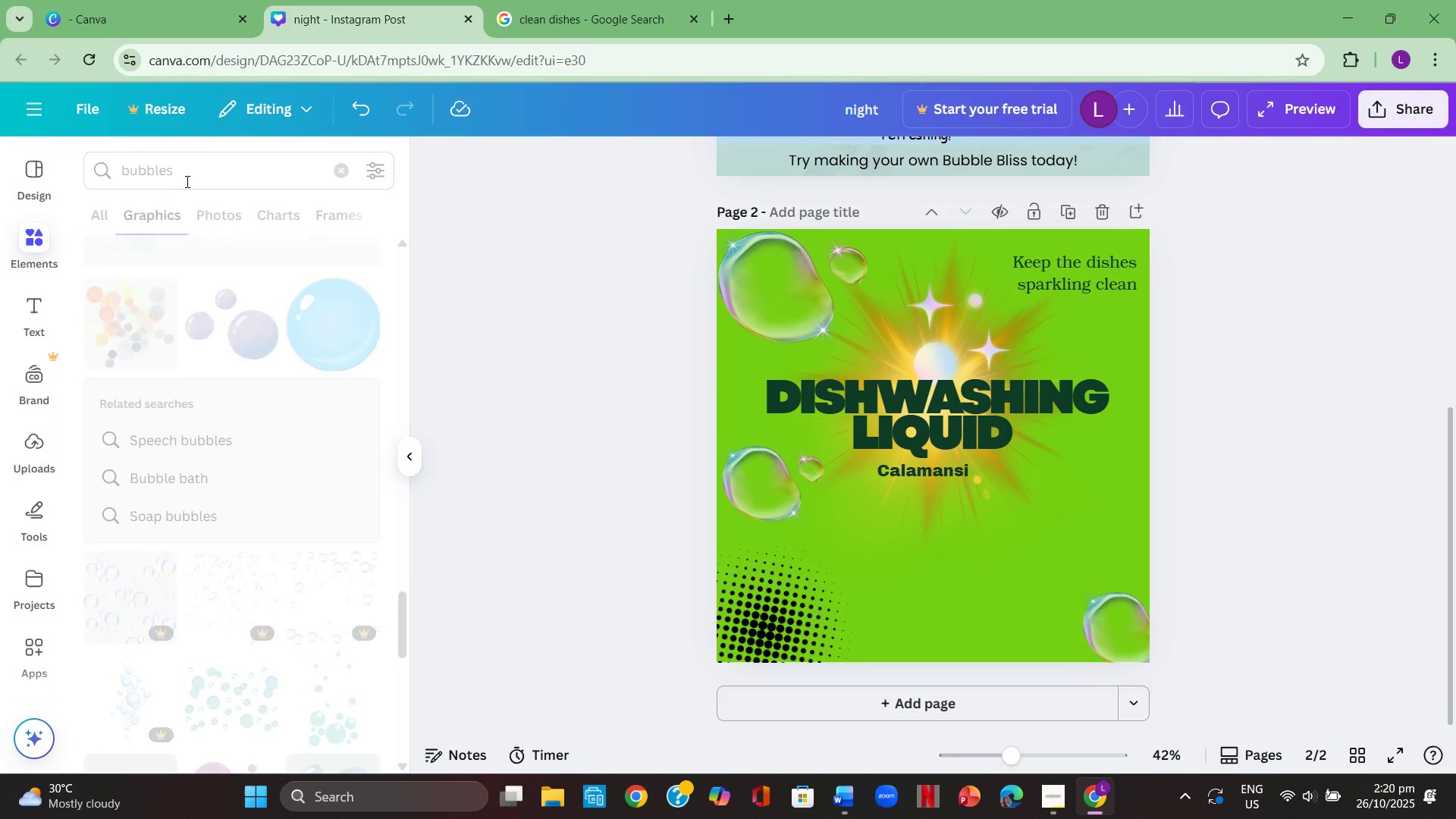 
left_click([187, 180])
 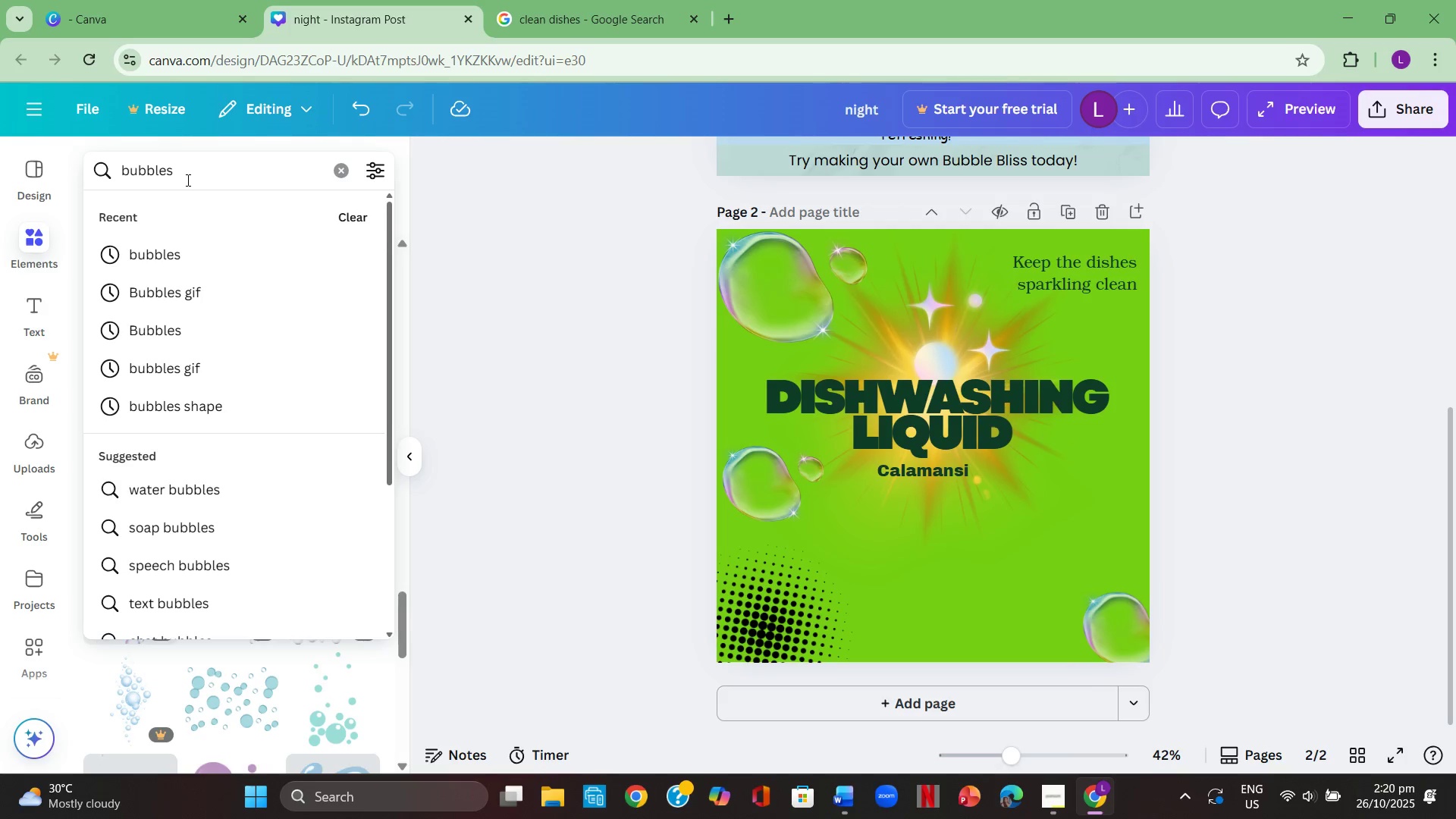 
hold_key(key=Backspace, duration=0.9)
 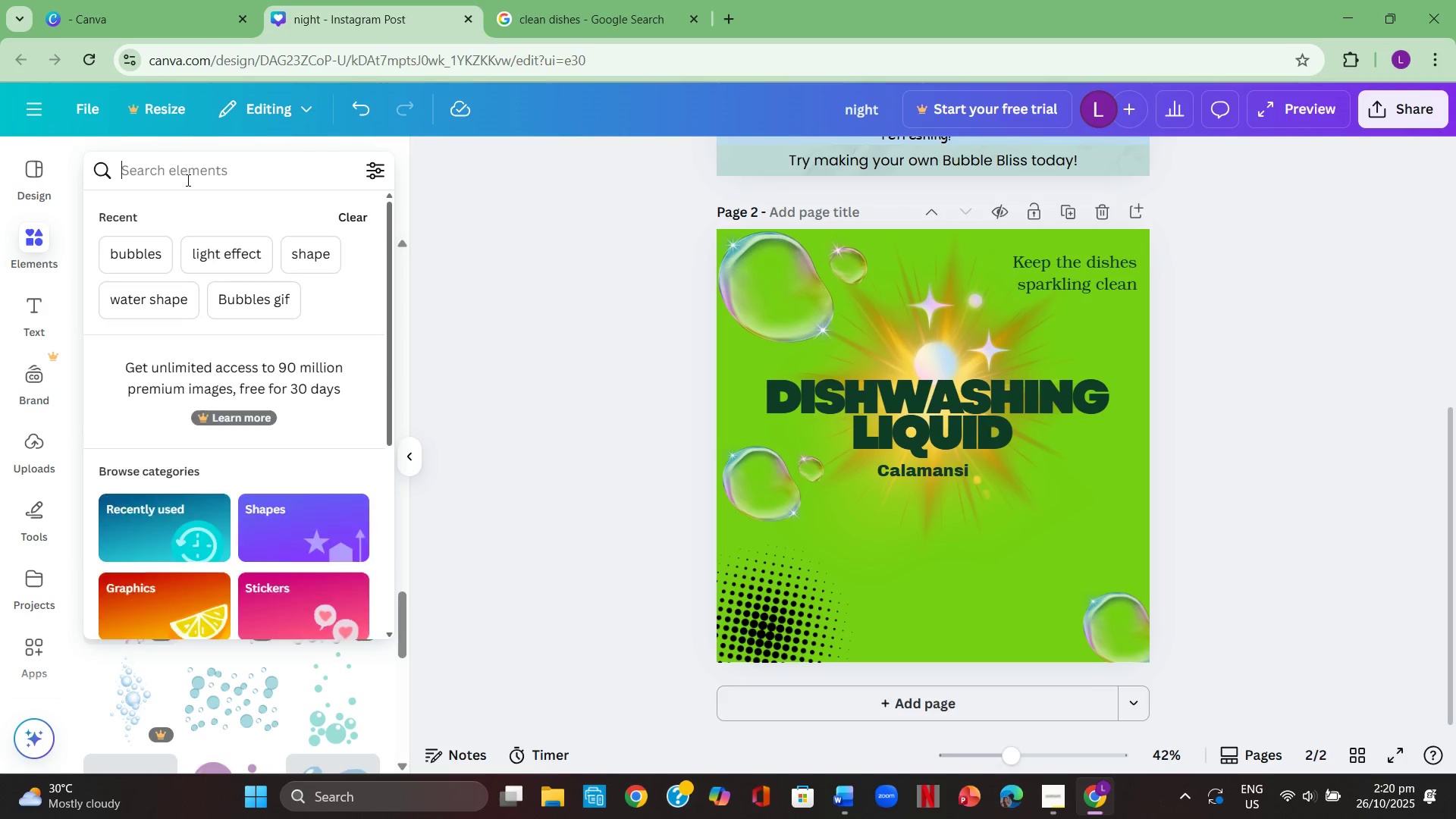 
type(sj)
key(Backspace)
type(hape)
 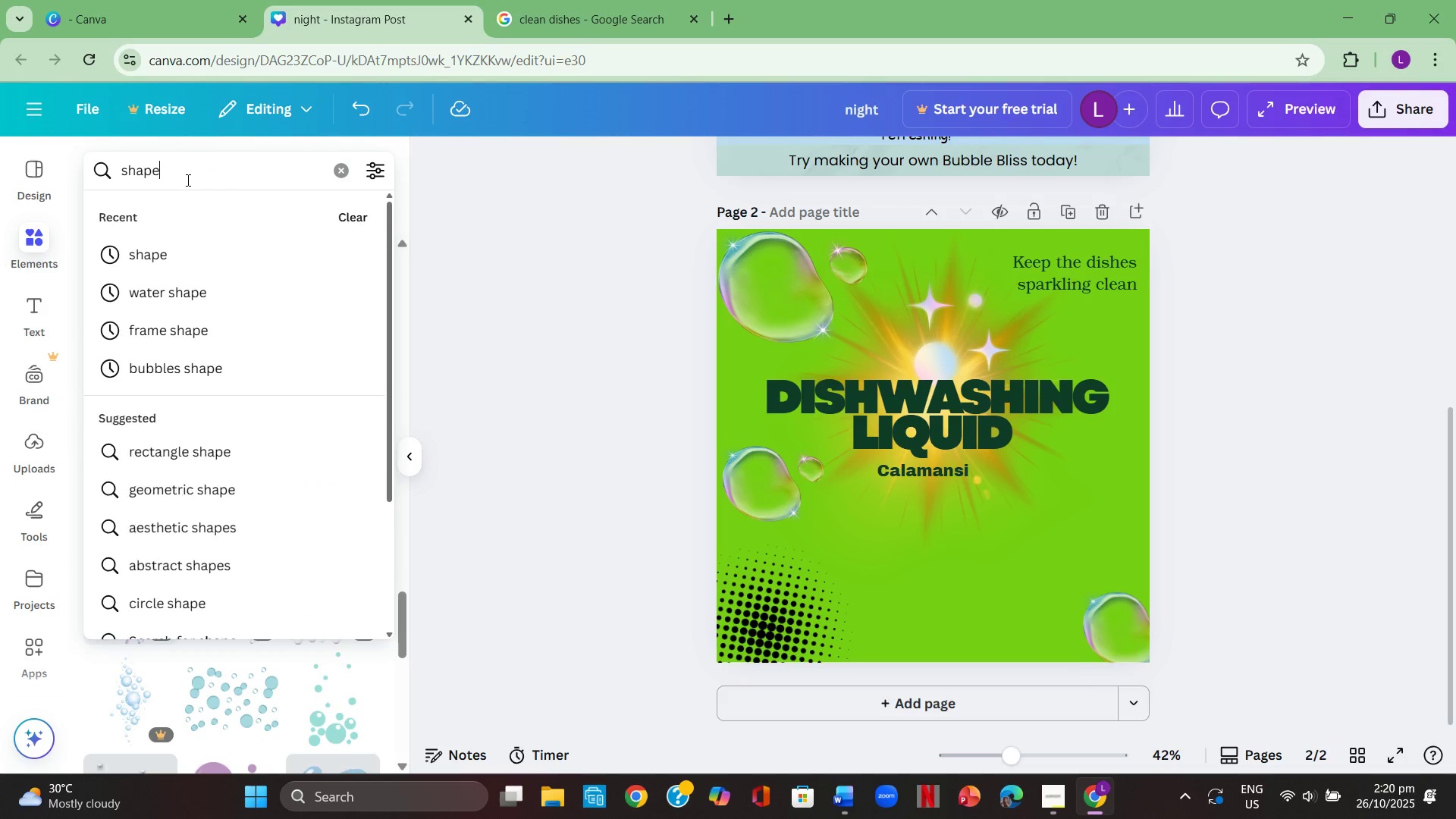 
key(Enter)
 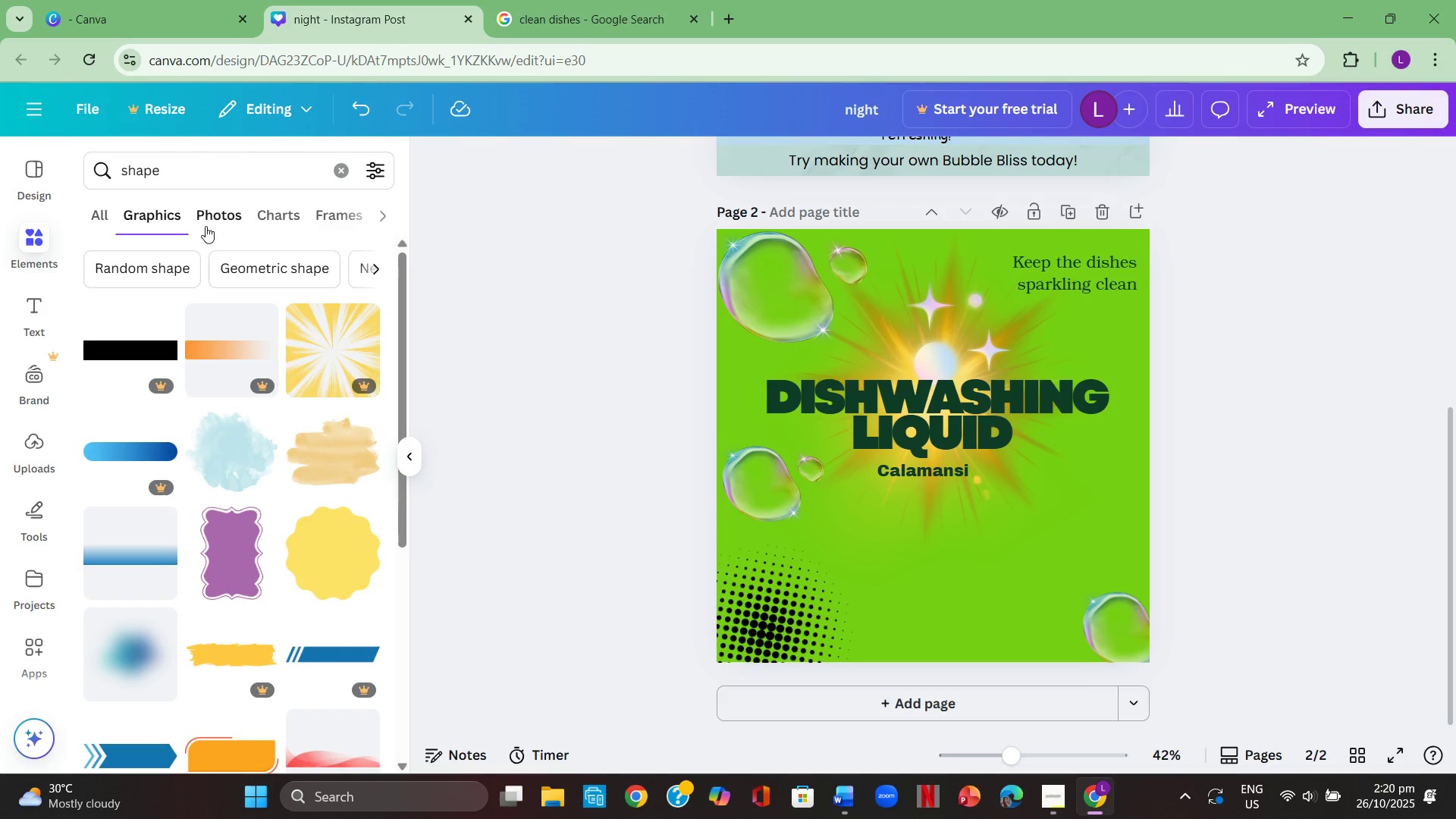 
scroll: coordinate [267, 401], scroll_direction: up, amount: 4.0
 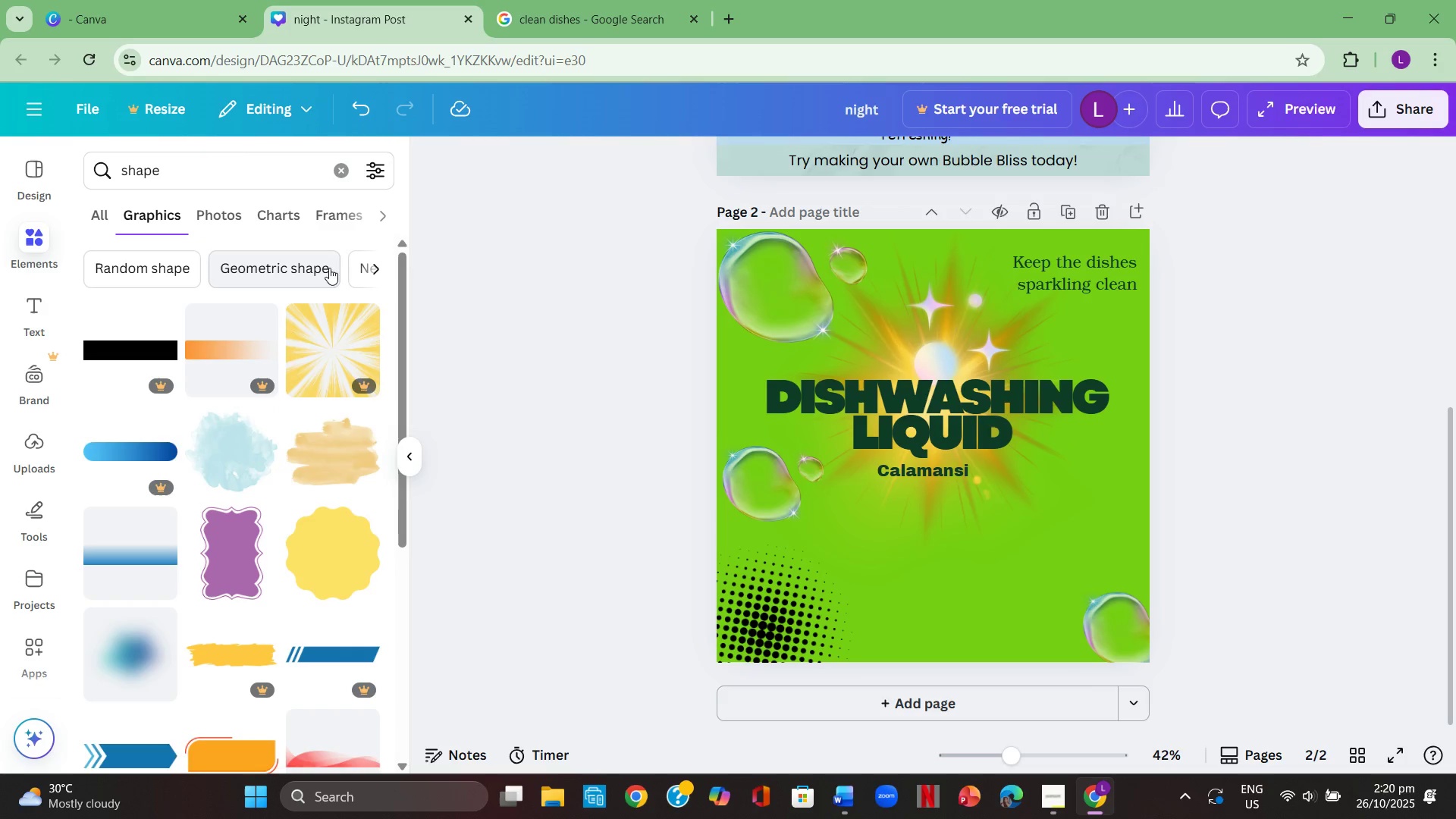 
scroll: coordinate [278, 534], scroll_direction: none, amount: 0.0
 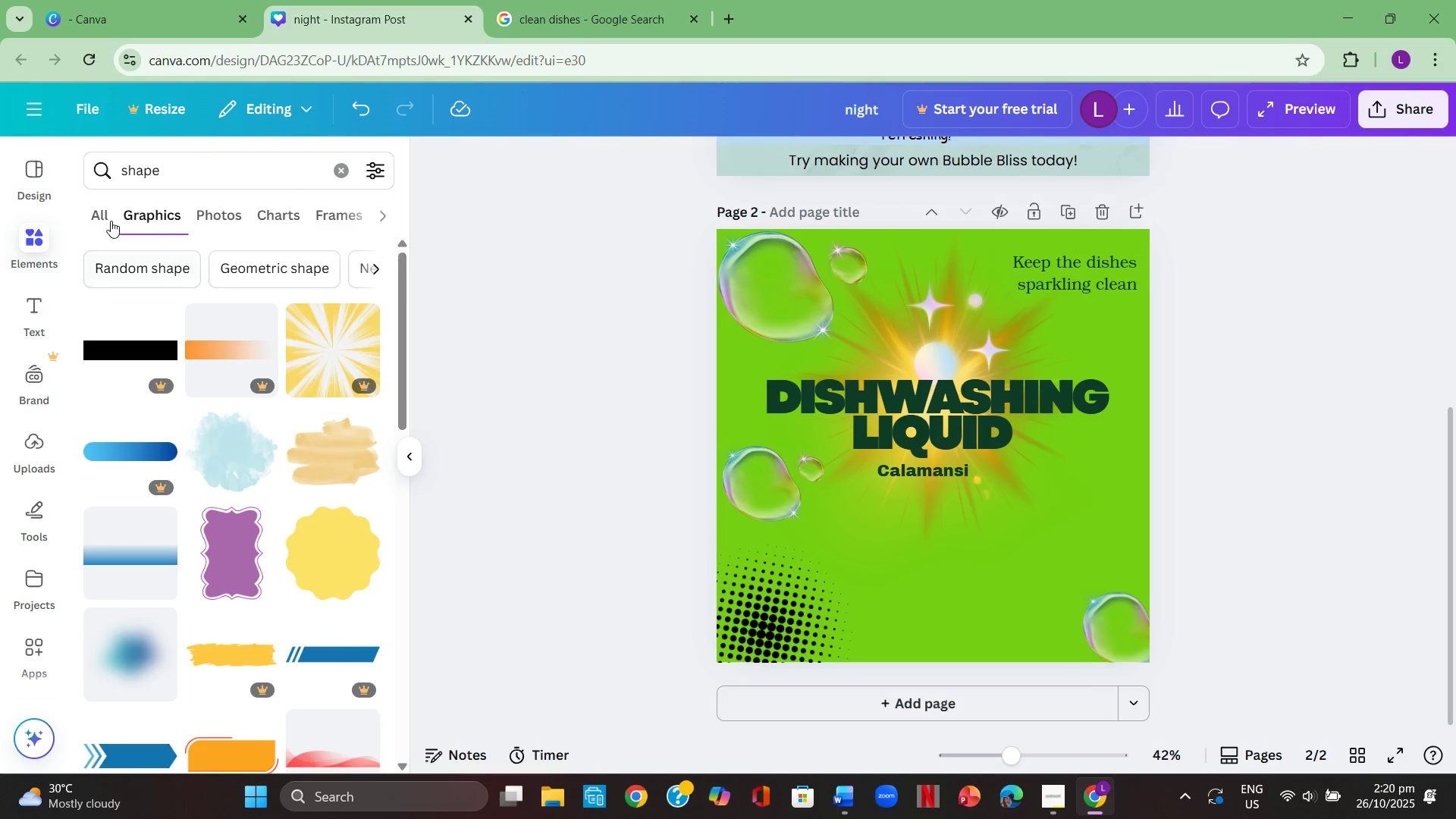 
left_click([99, 218])
 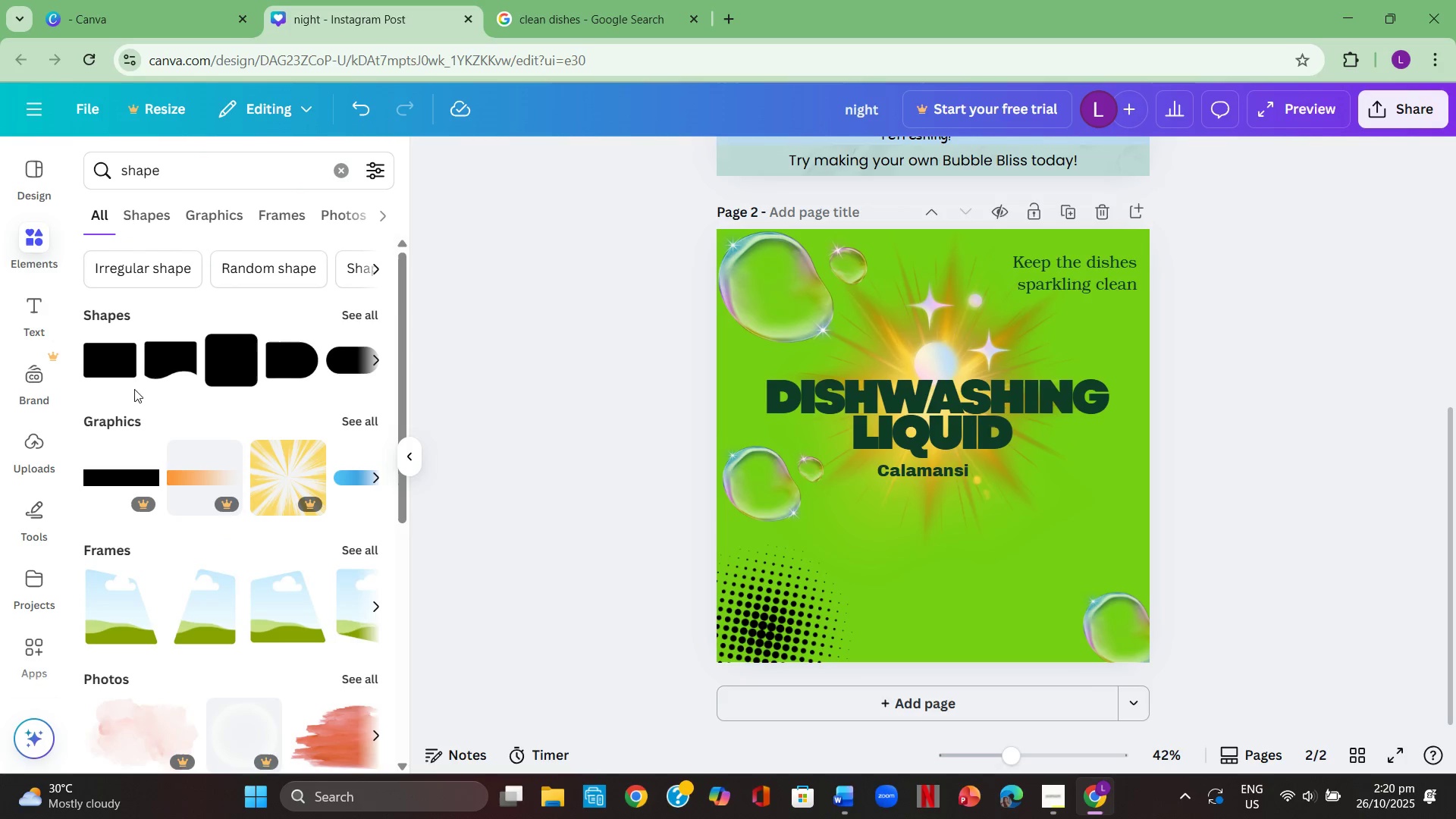 
left_click([112, 375])
 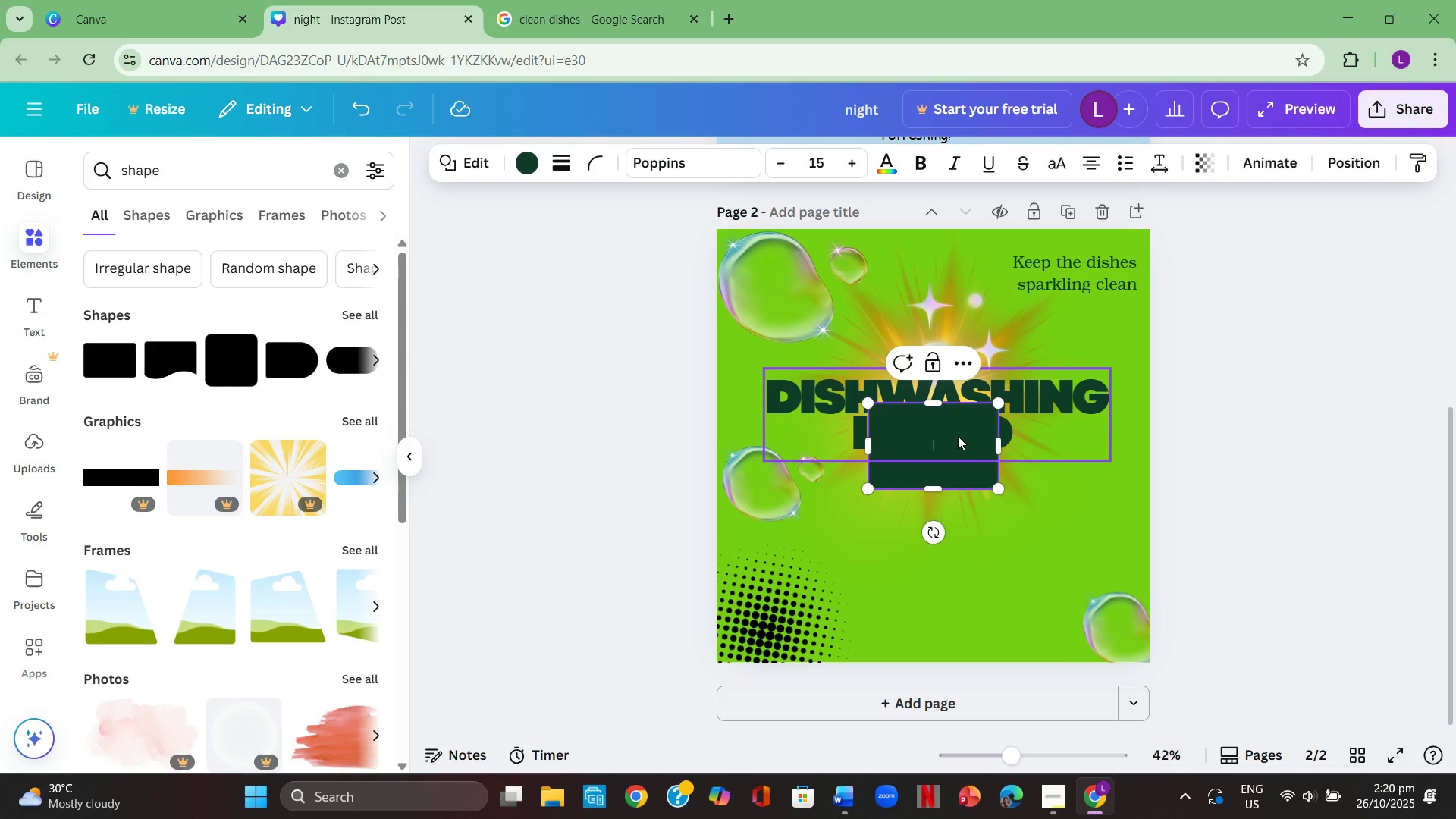 
left_click([1056, 529])
 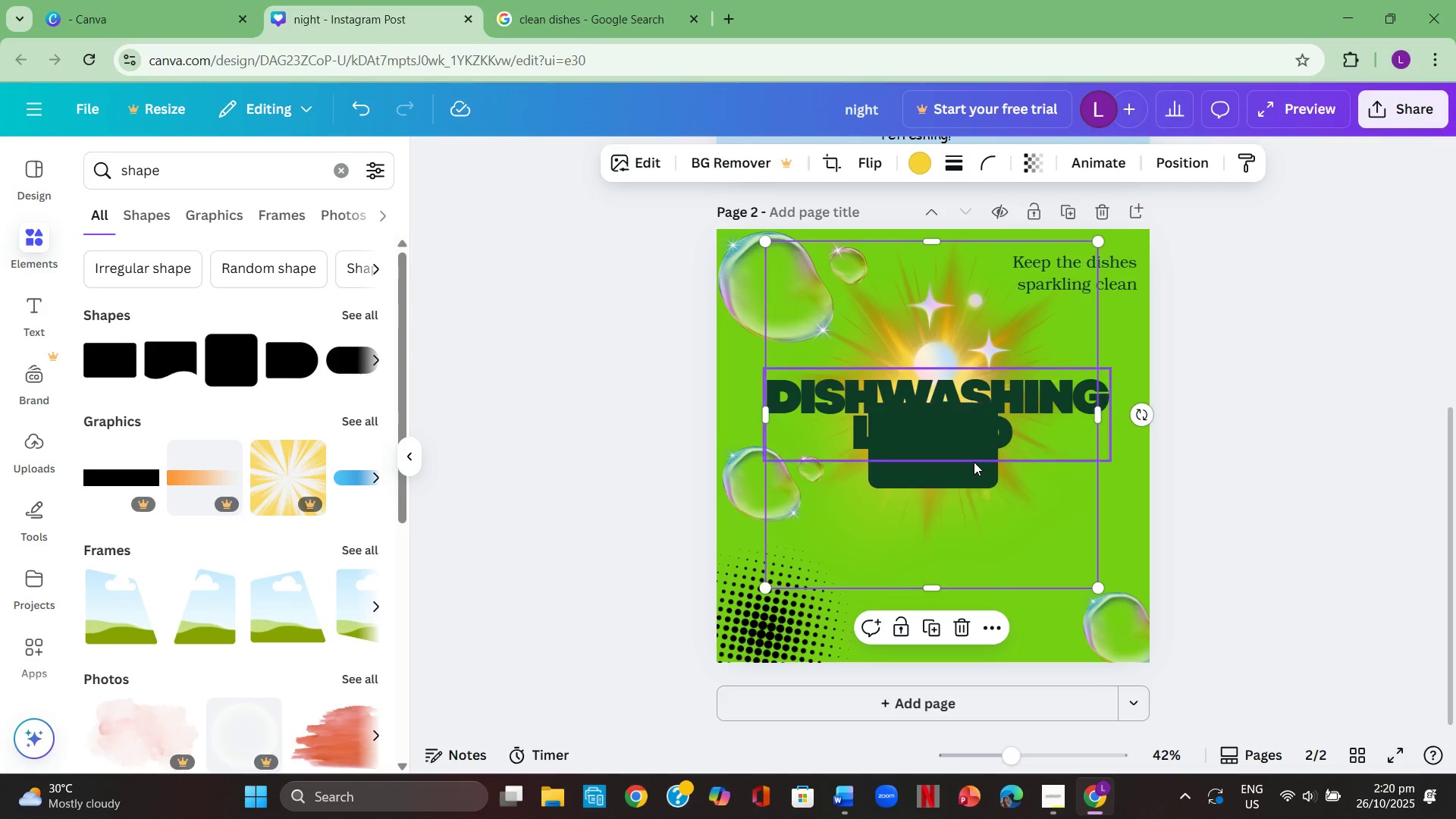 
left_click_drag(start_coordinate=[974, 462], to_coordinate=[968, 500])
 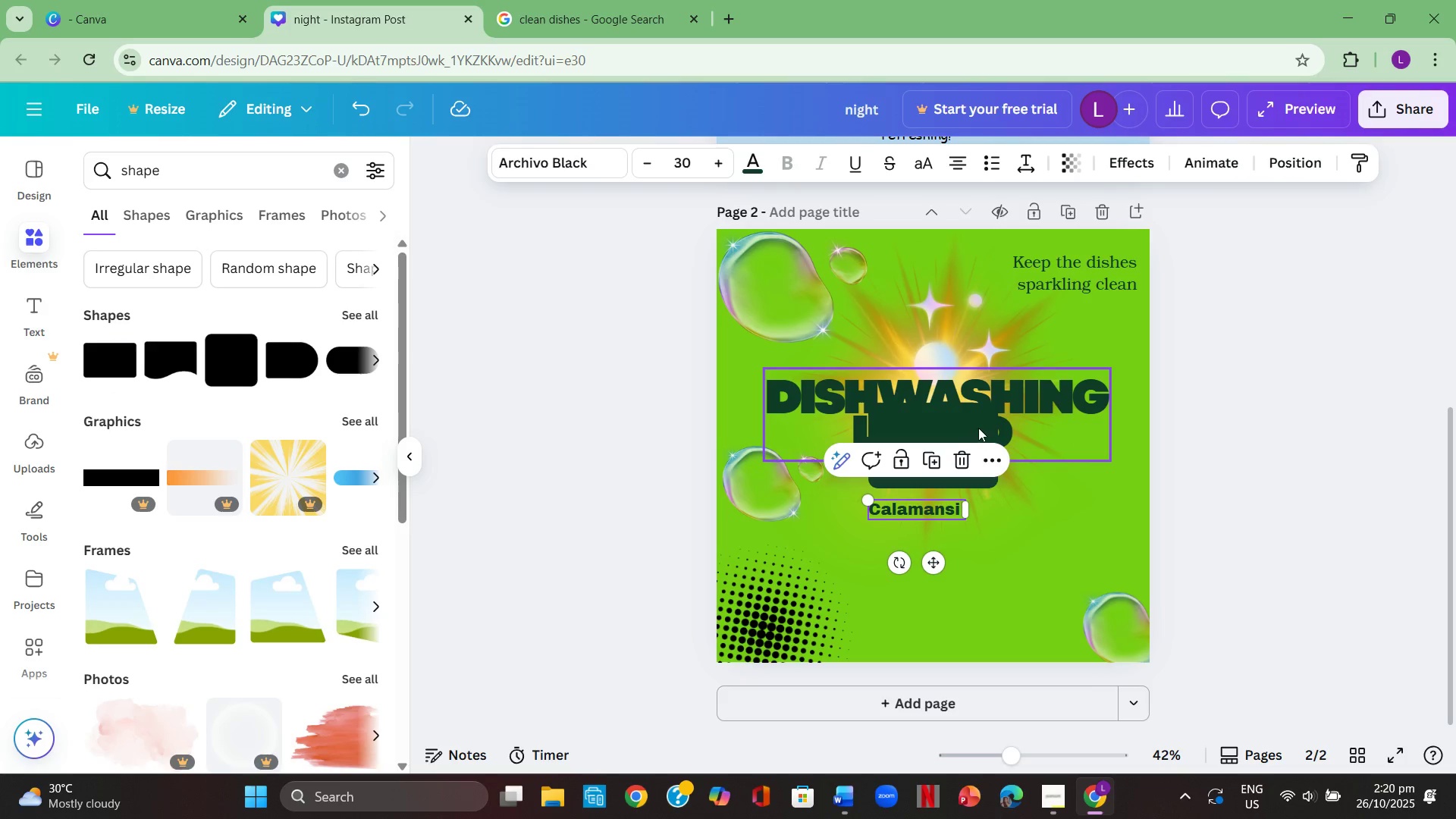 
left_click_drag(start_coordinate=[977, 425], to_coordinate=[969, 410])
 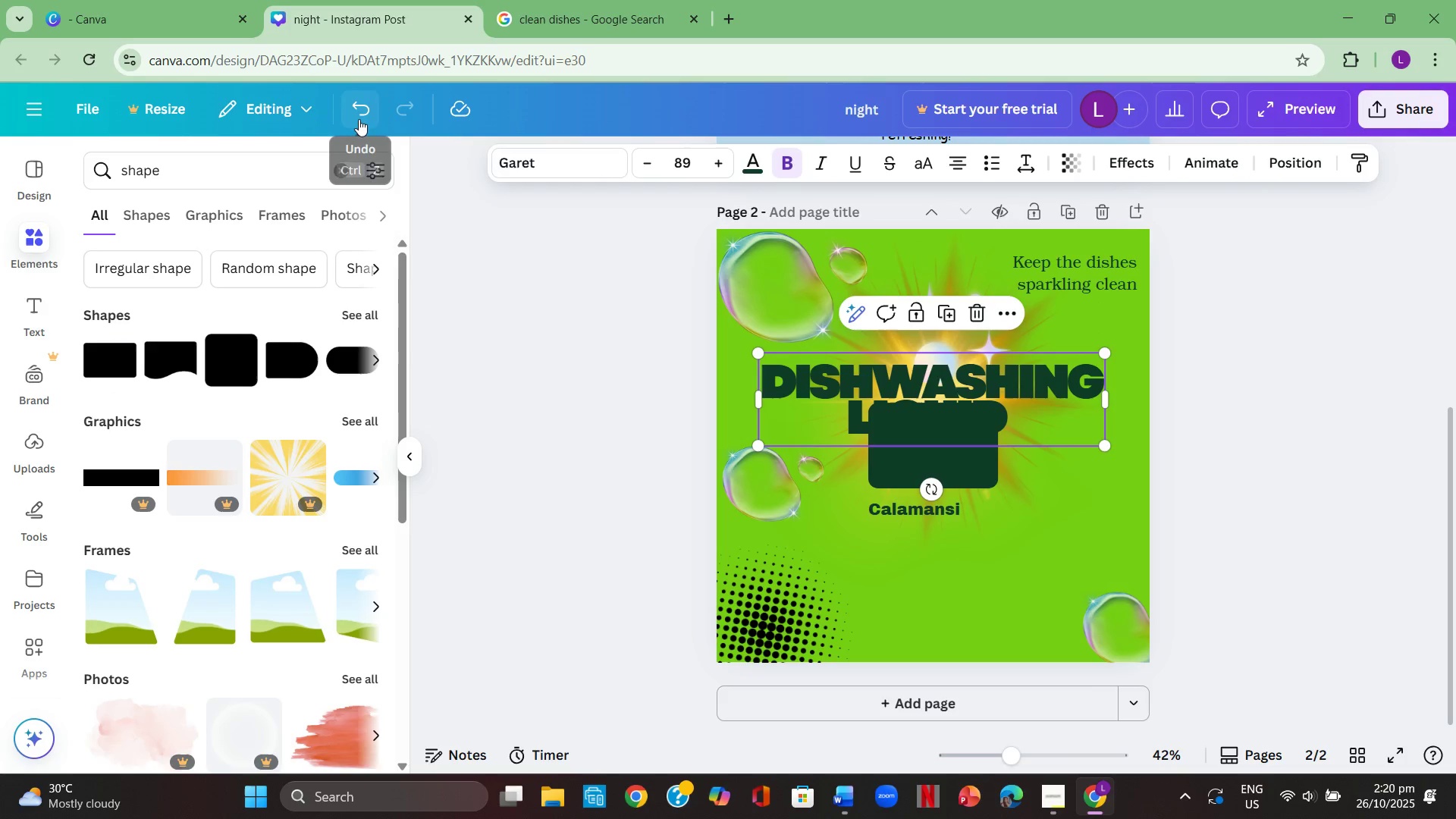 
left_click([361, 116])
 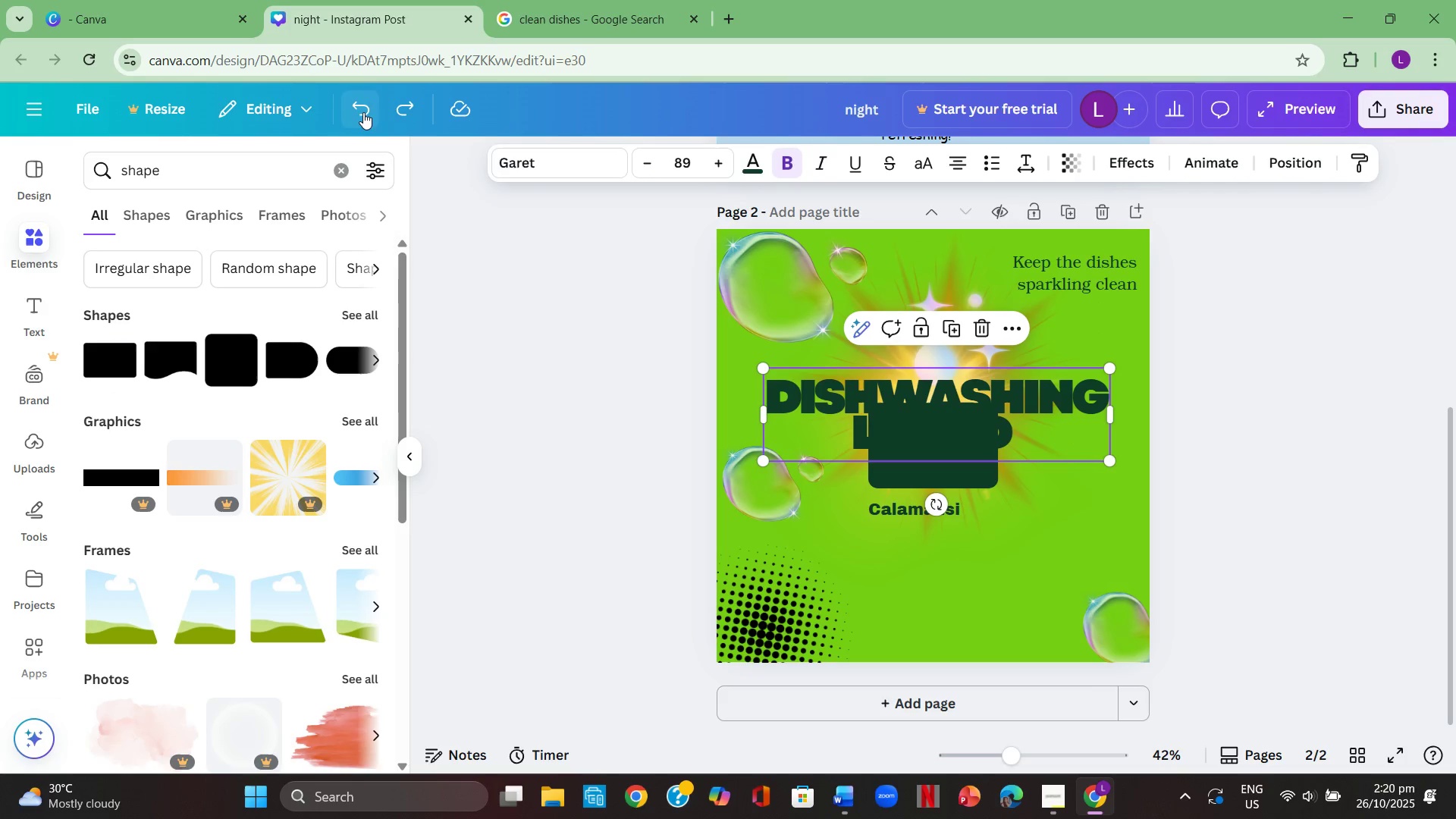 
left_click([363, 112])
 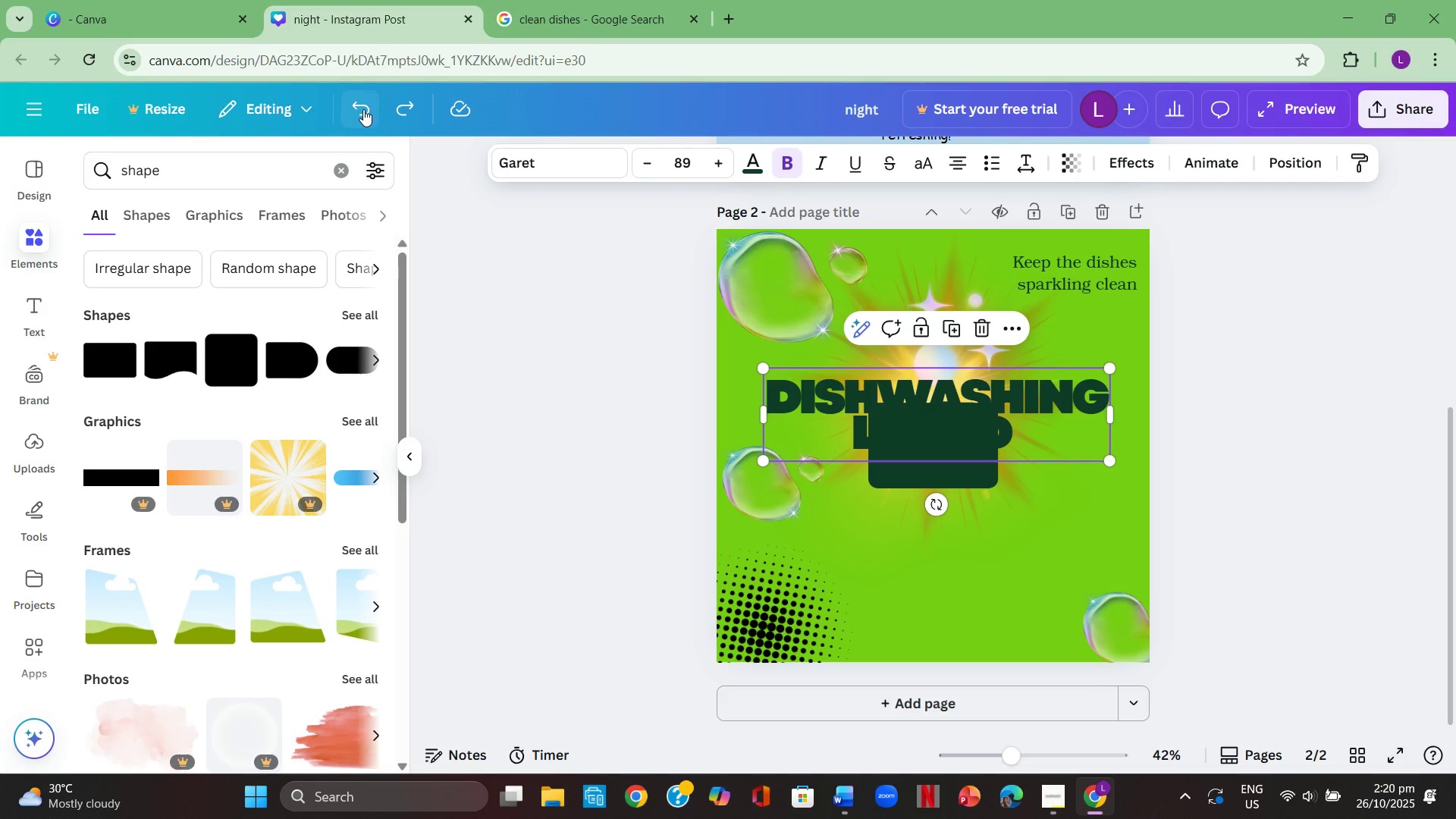 
left_click([363, 109])
 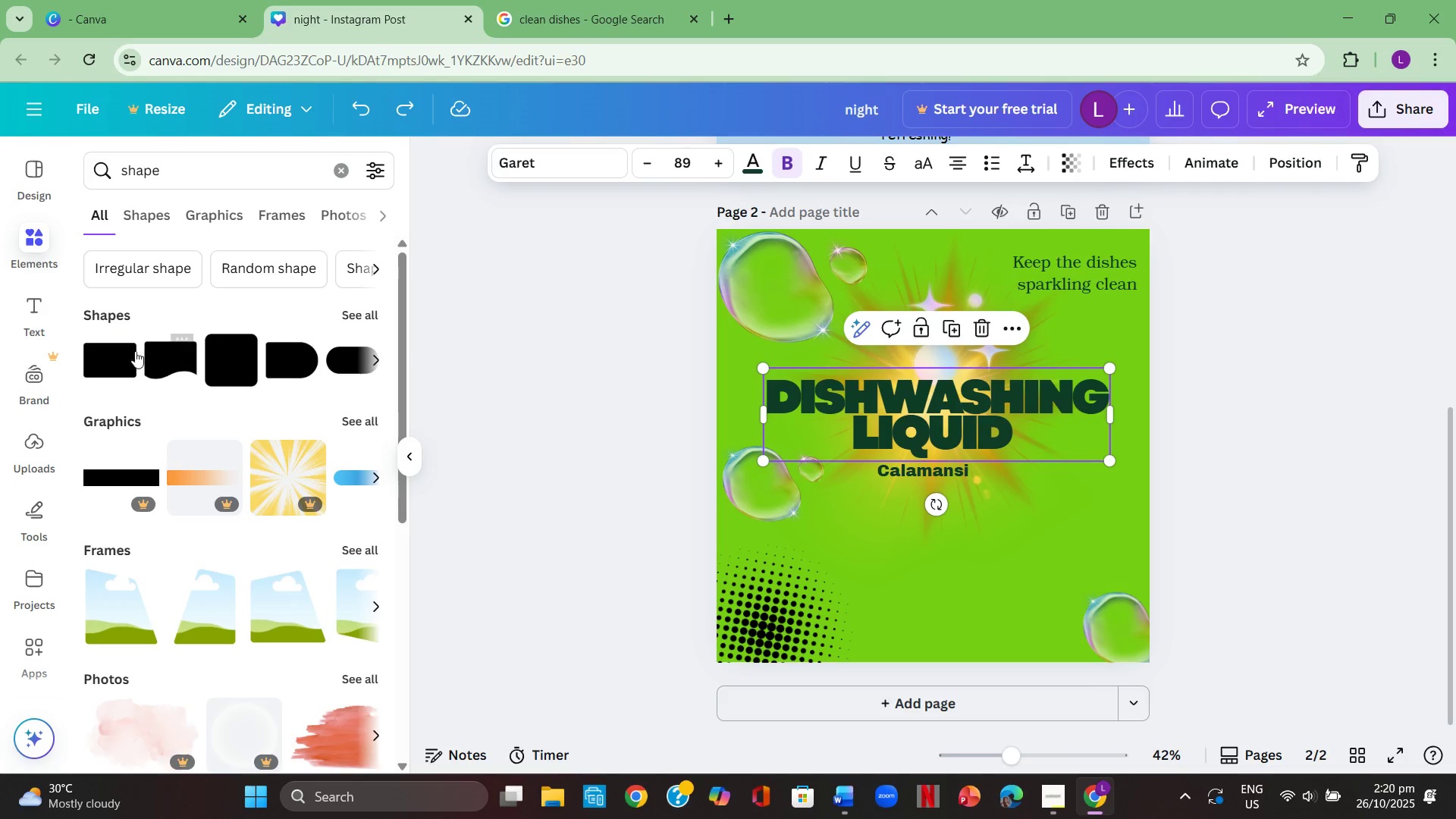 
left_click([117, 359])
 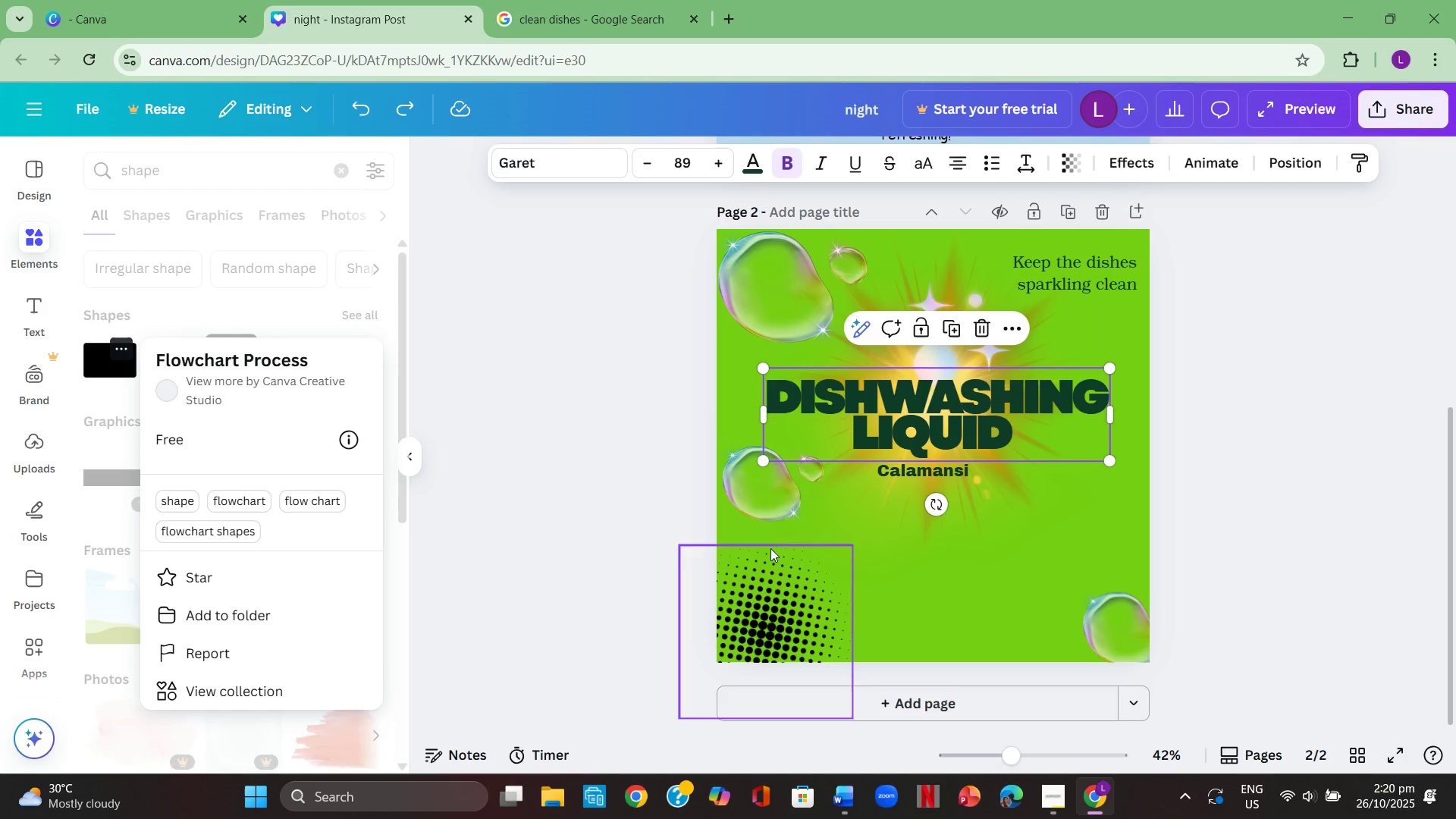 
left_click([1343, 529])
 